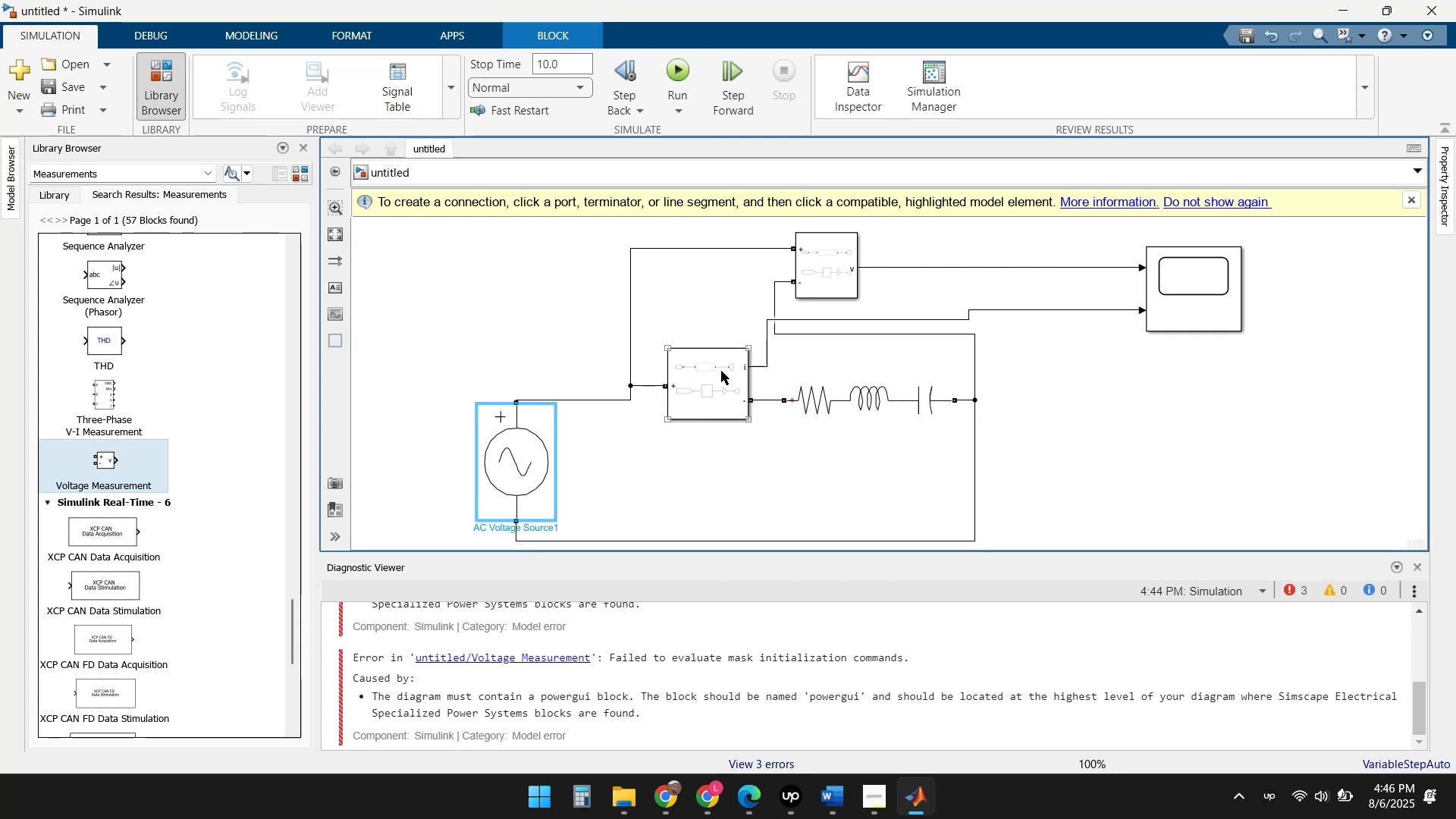 
double_click([720, 370])
 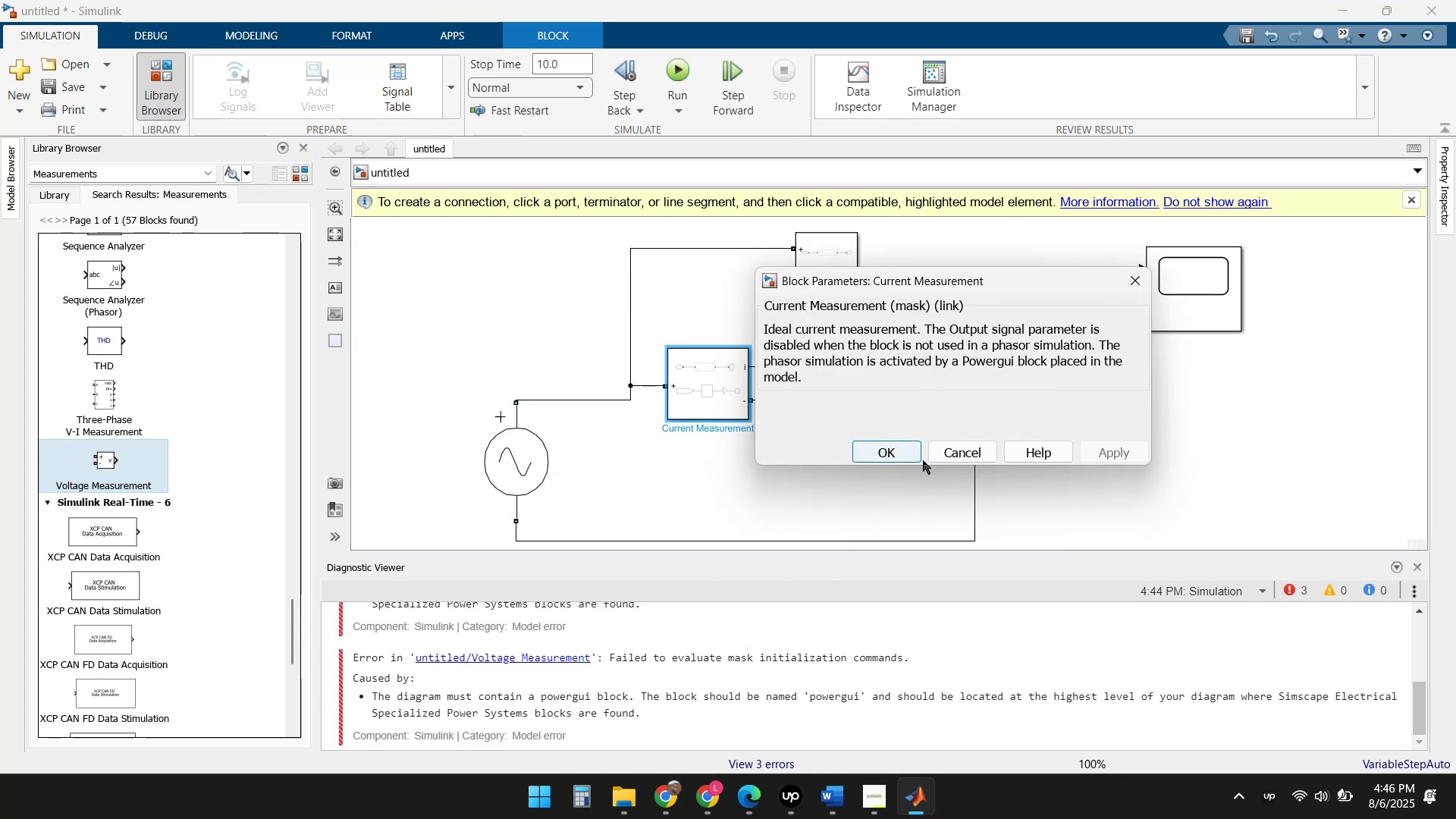 
left_click([959, 450])
 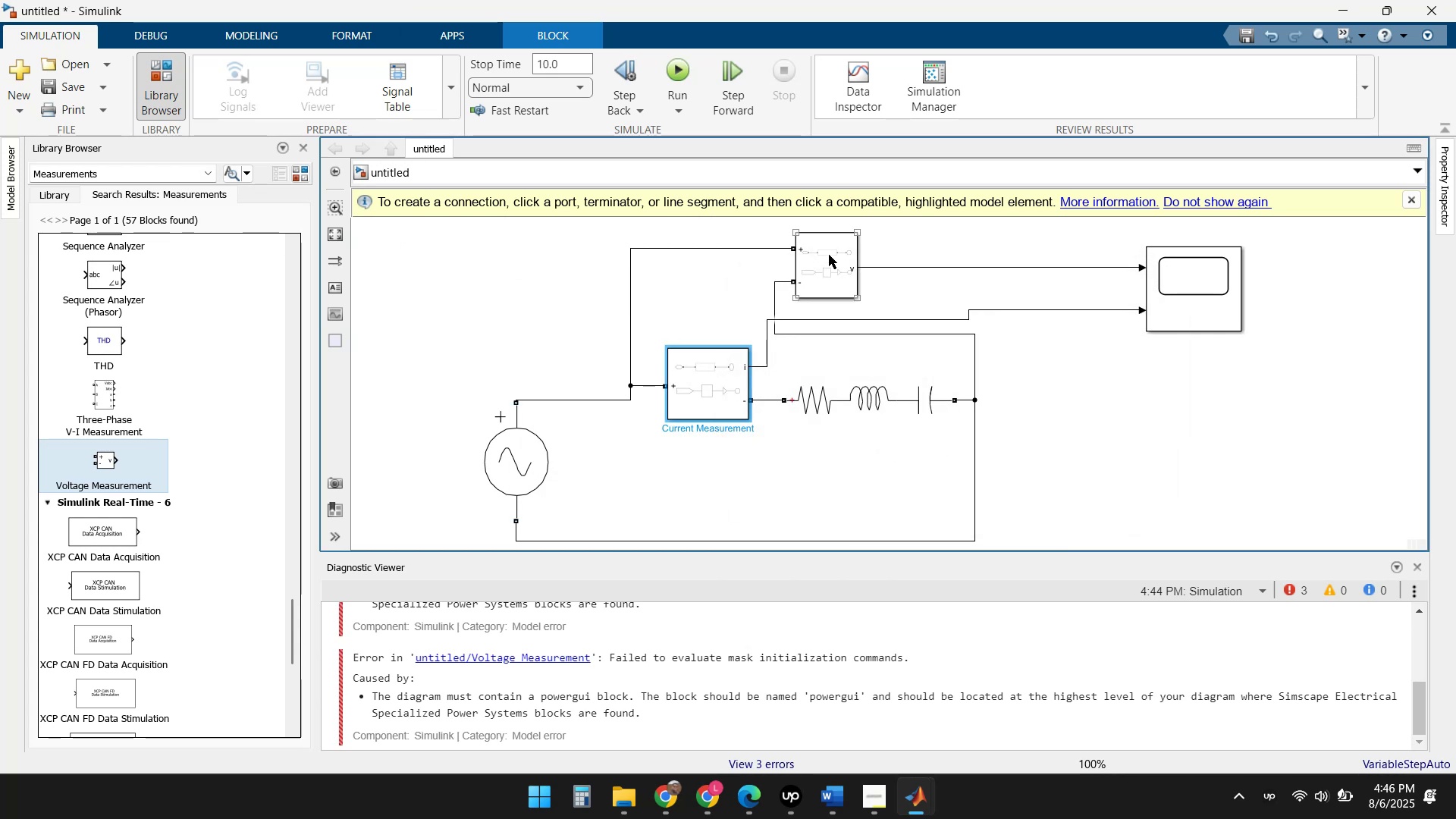 
double_click([829, 251])
 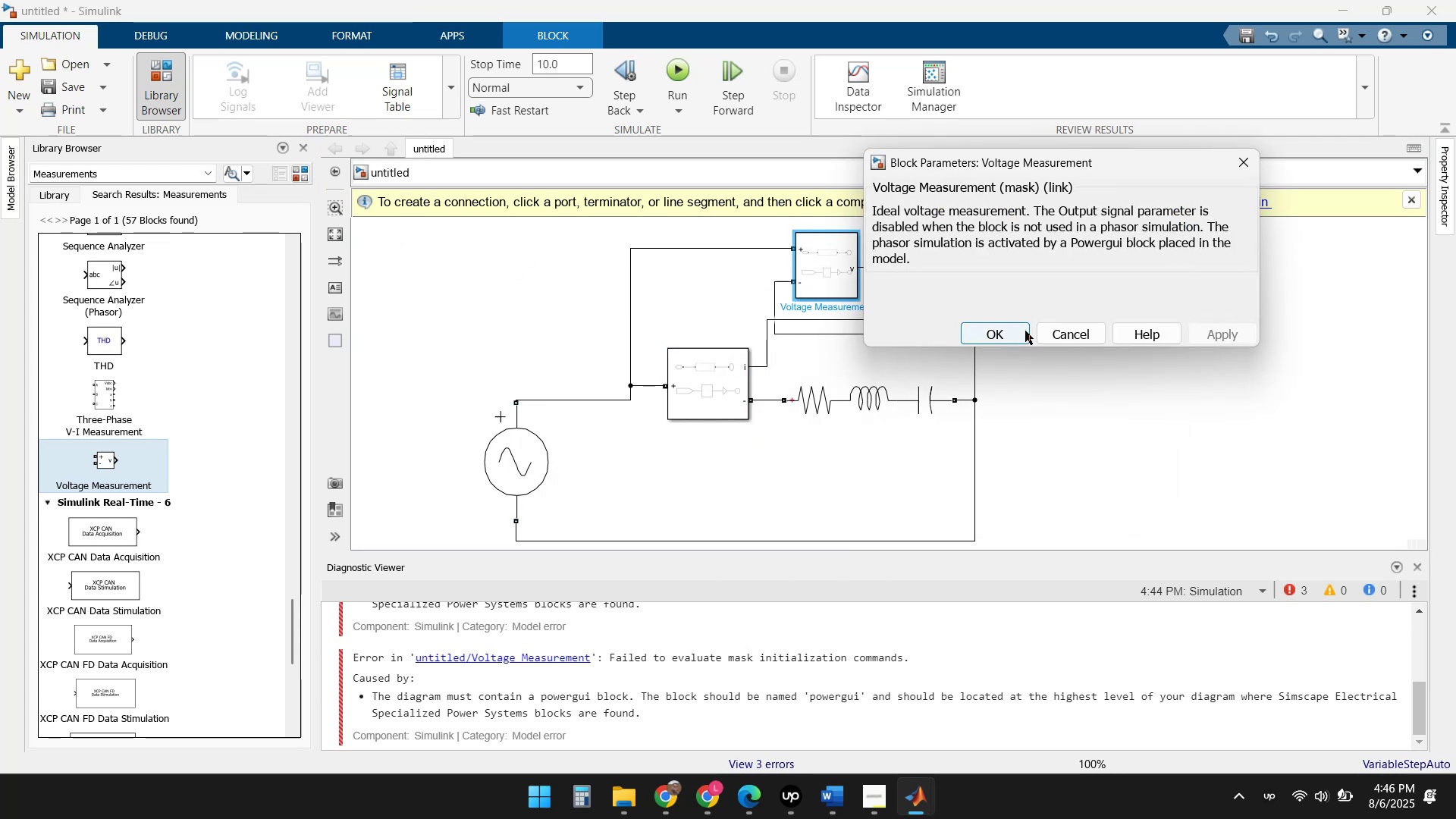 
left_click([1006, 338])
 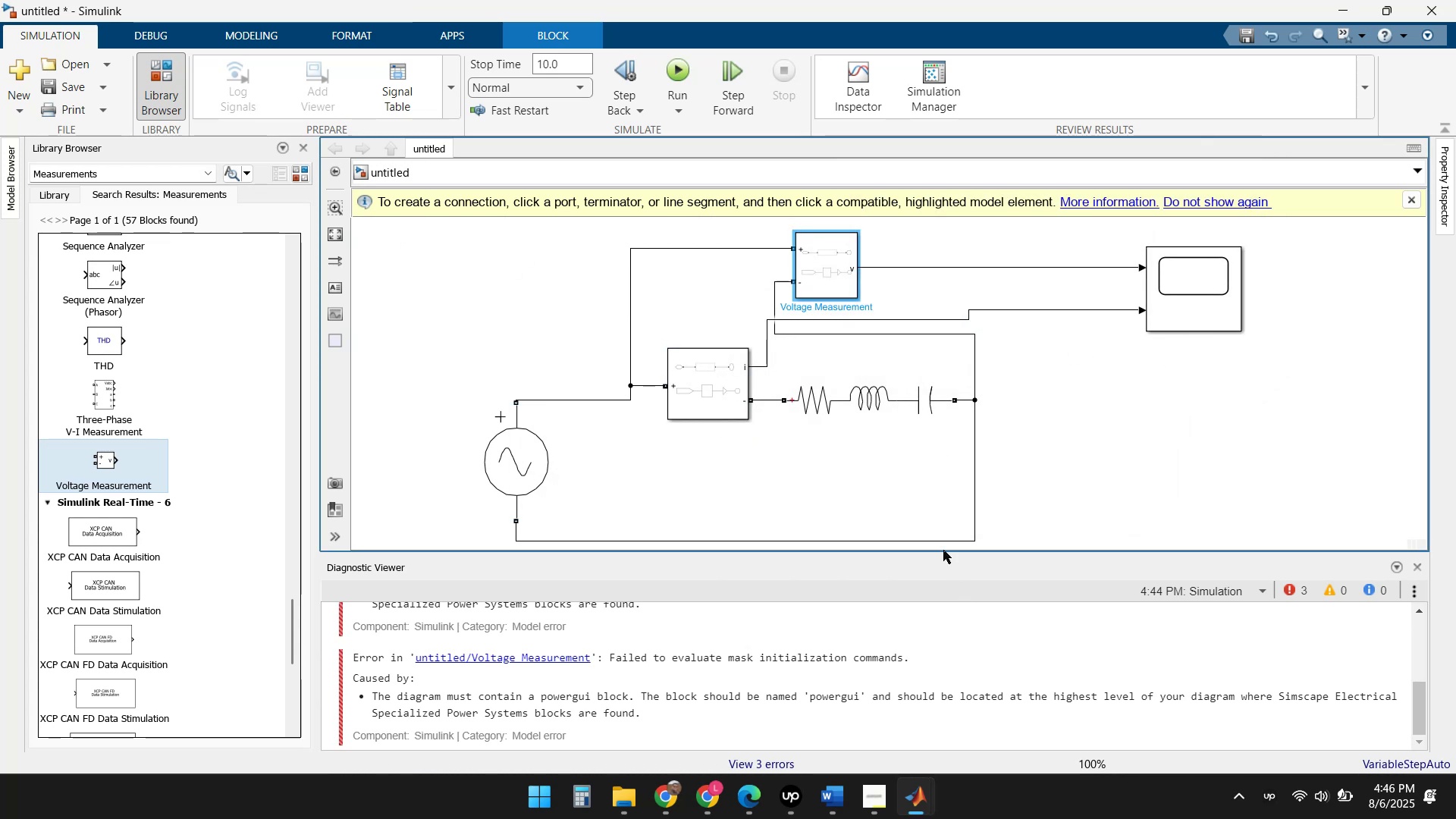 
scroll: coordinate [550, 685], scroll_direction: down, amount: 4.0
 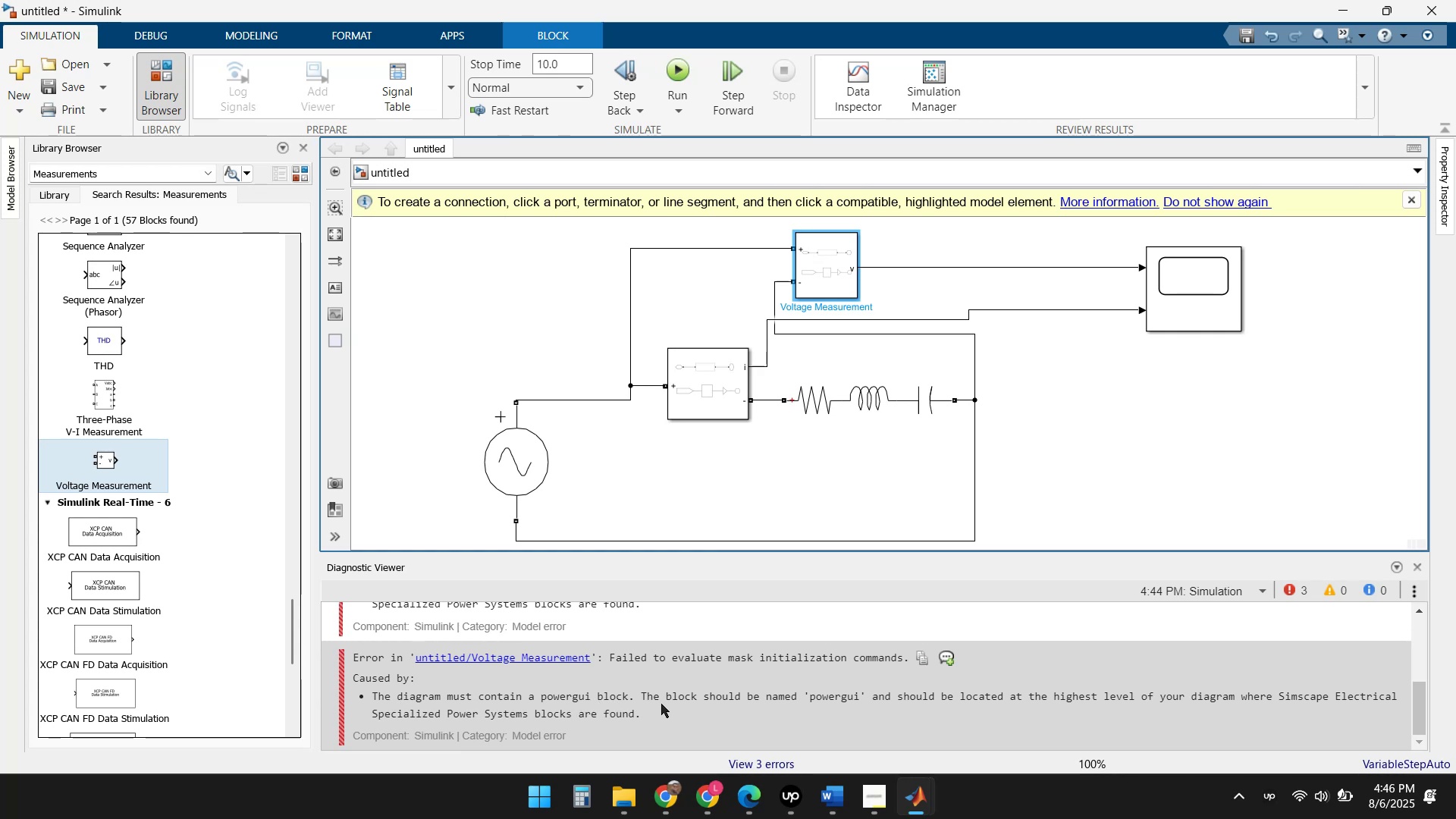 
wait(5.5)
 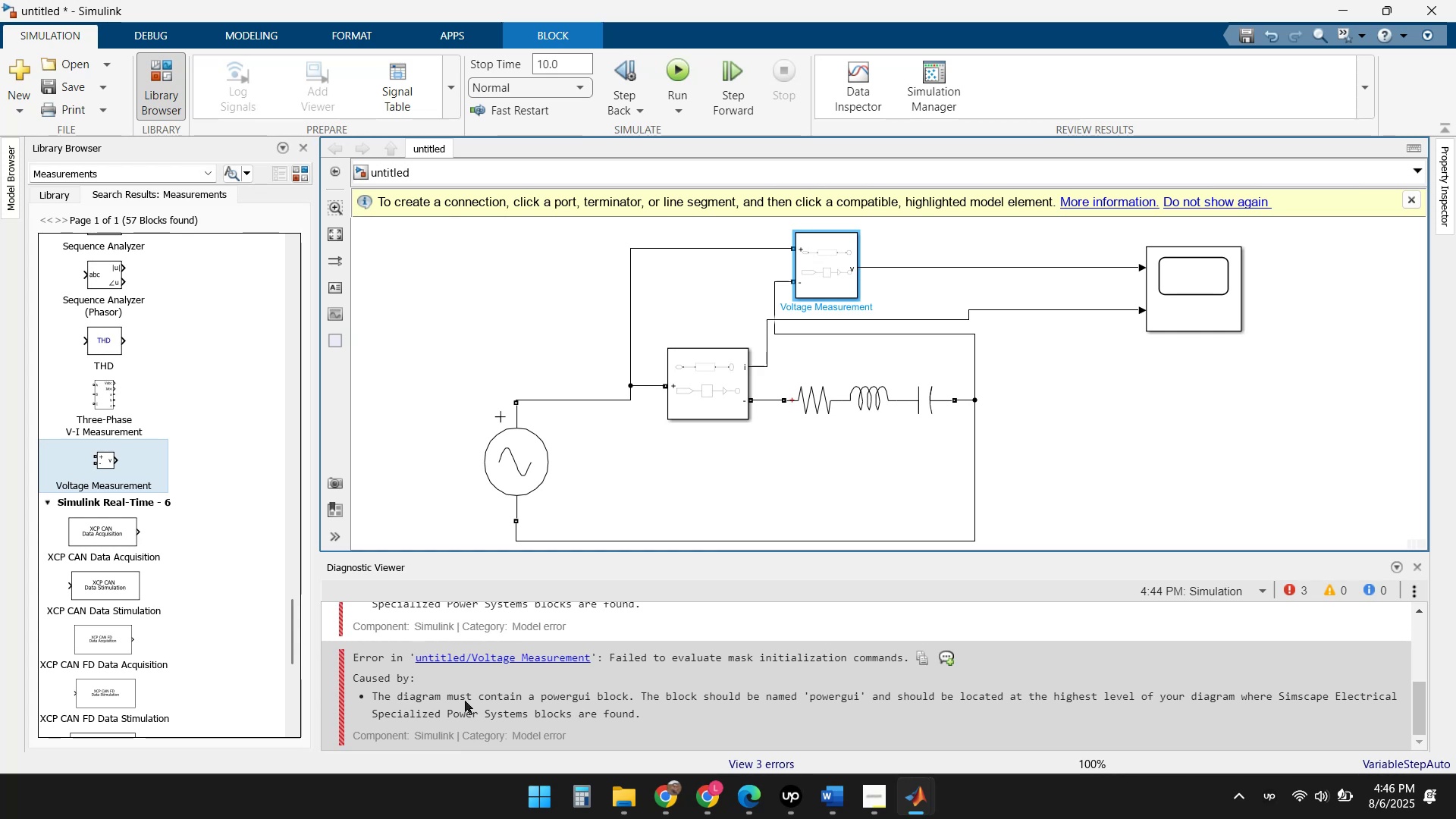 
left_click([149, 174])
 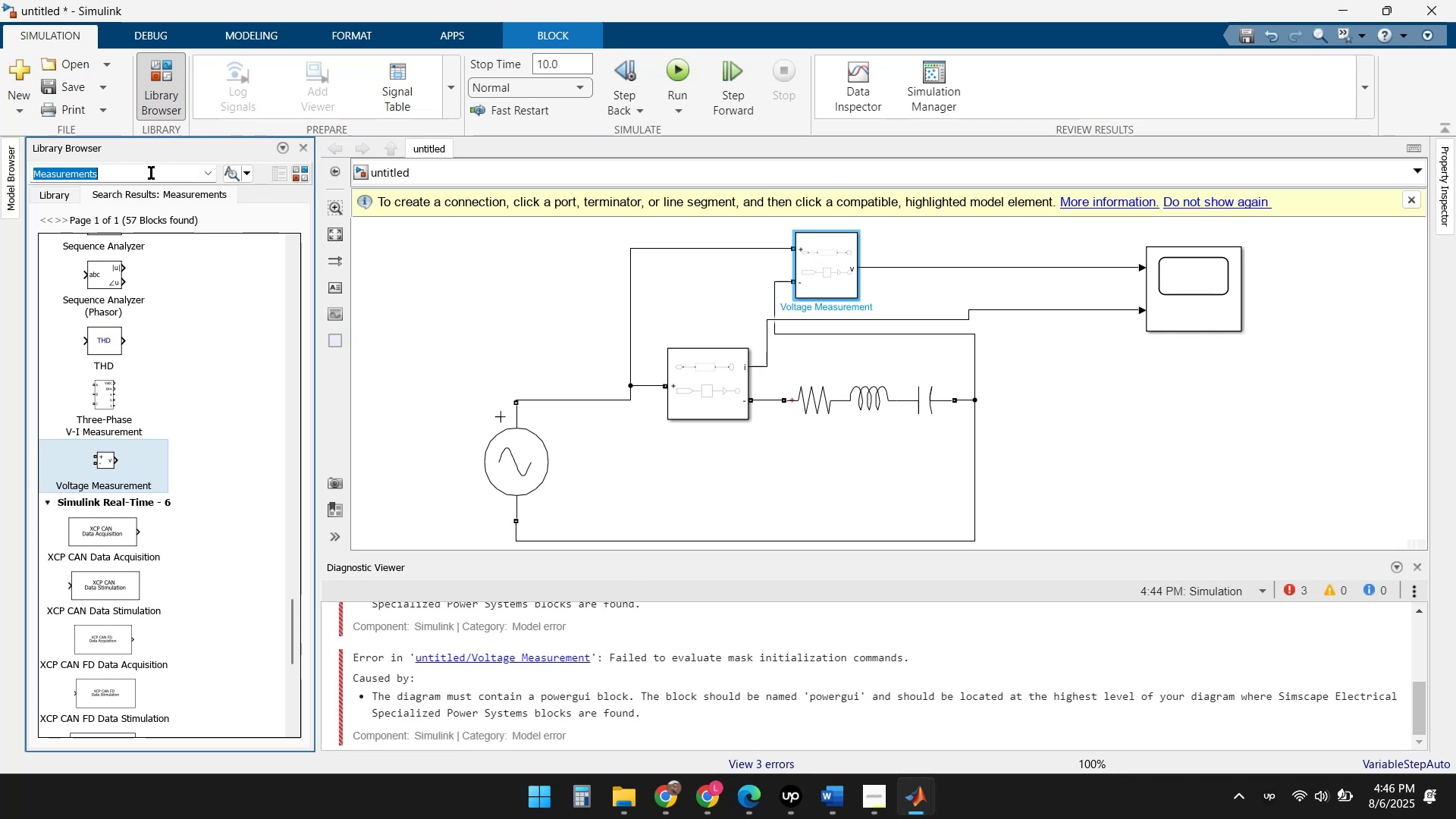 
hold_key(key=ShiftLeft, duration=0.7)
 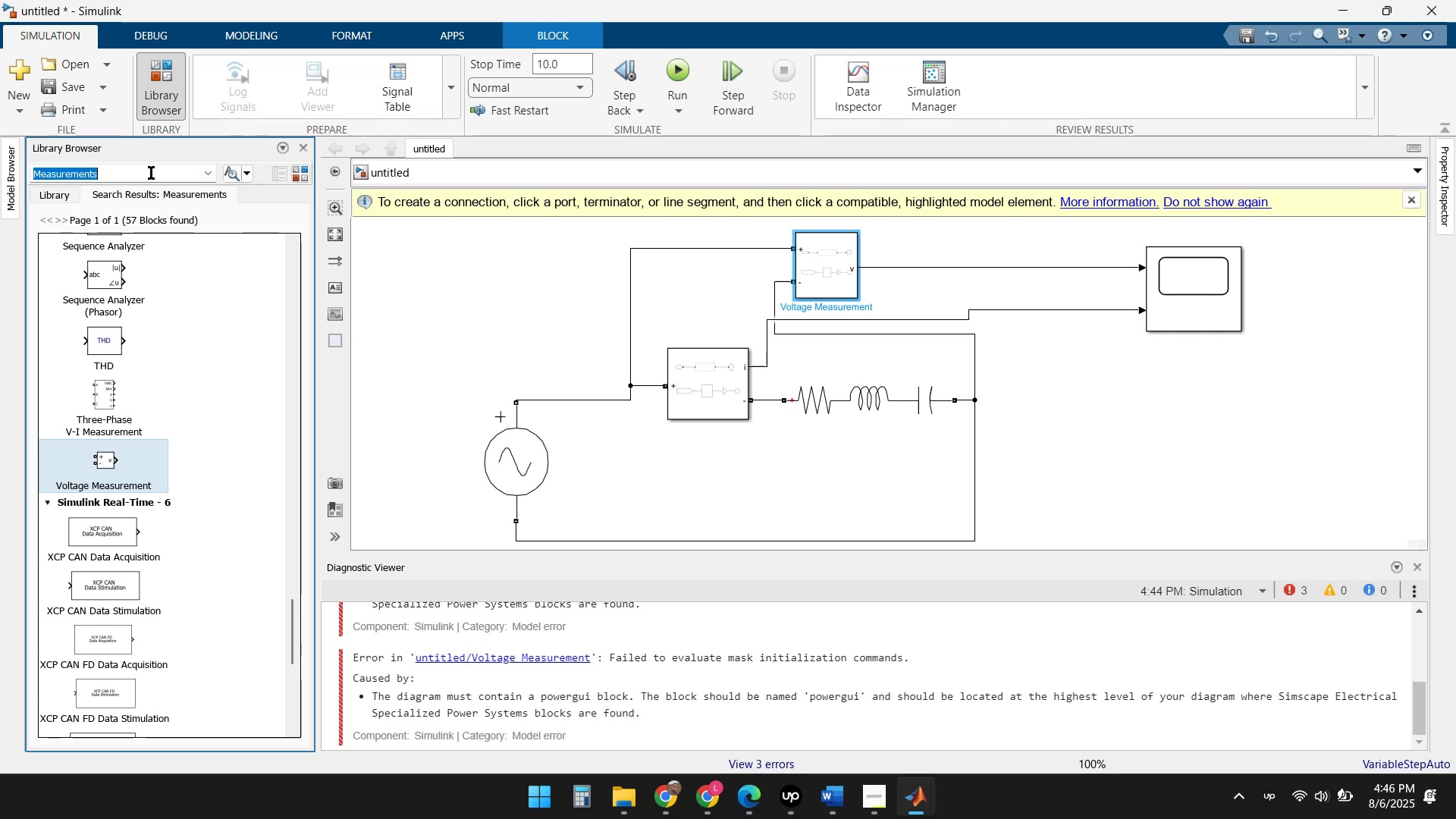 
type(Powergui)
 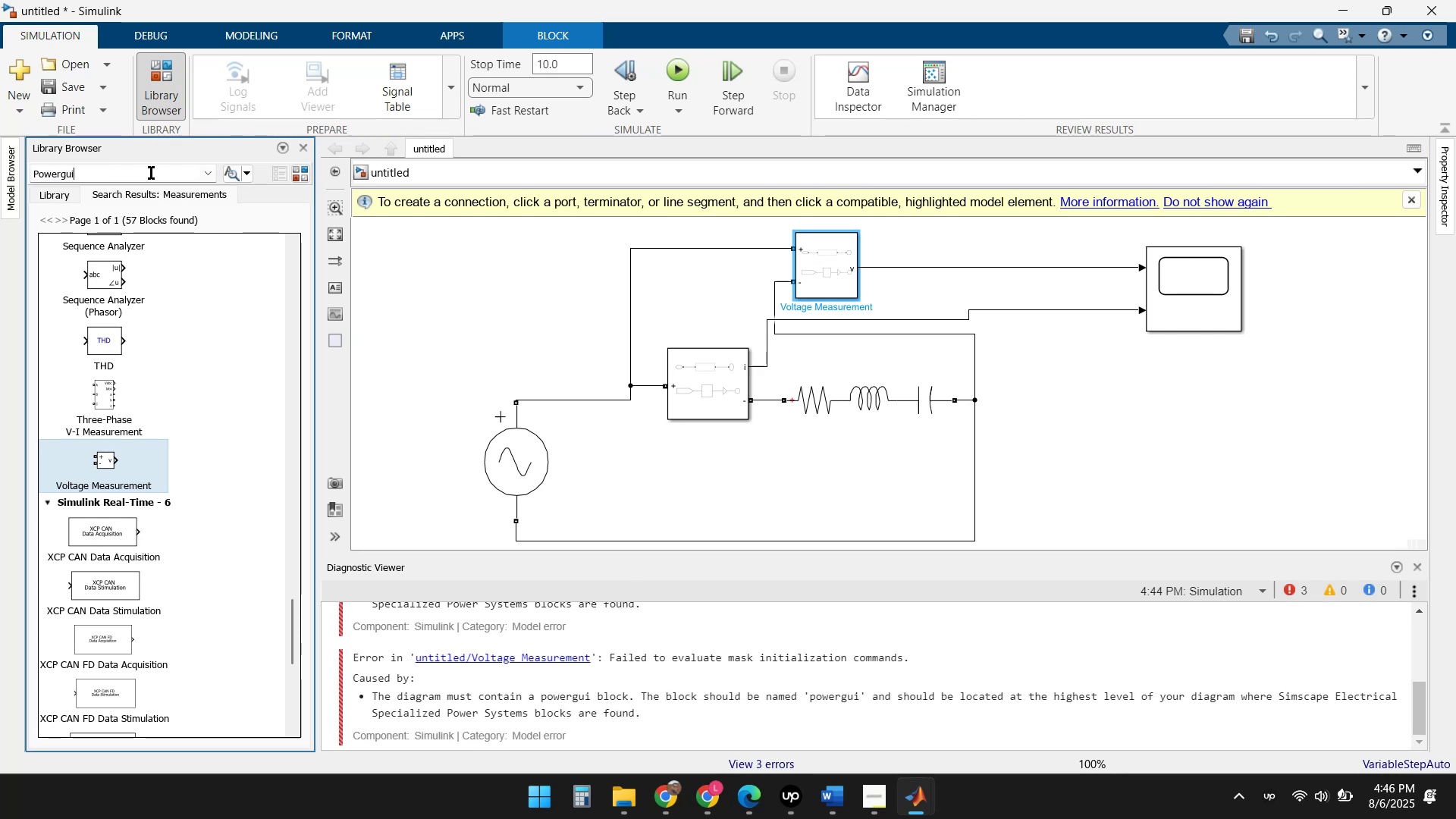 
key(Enter)
 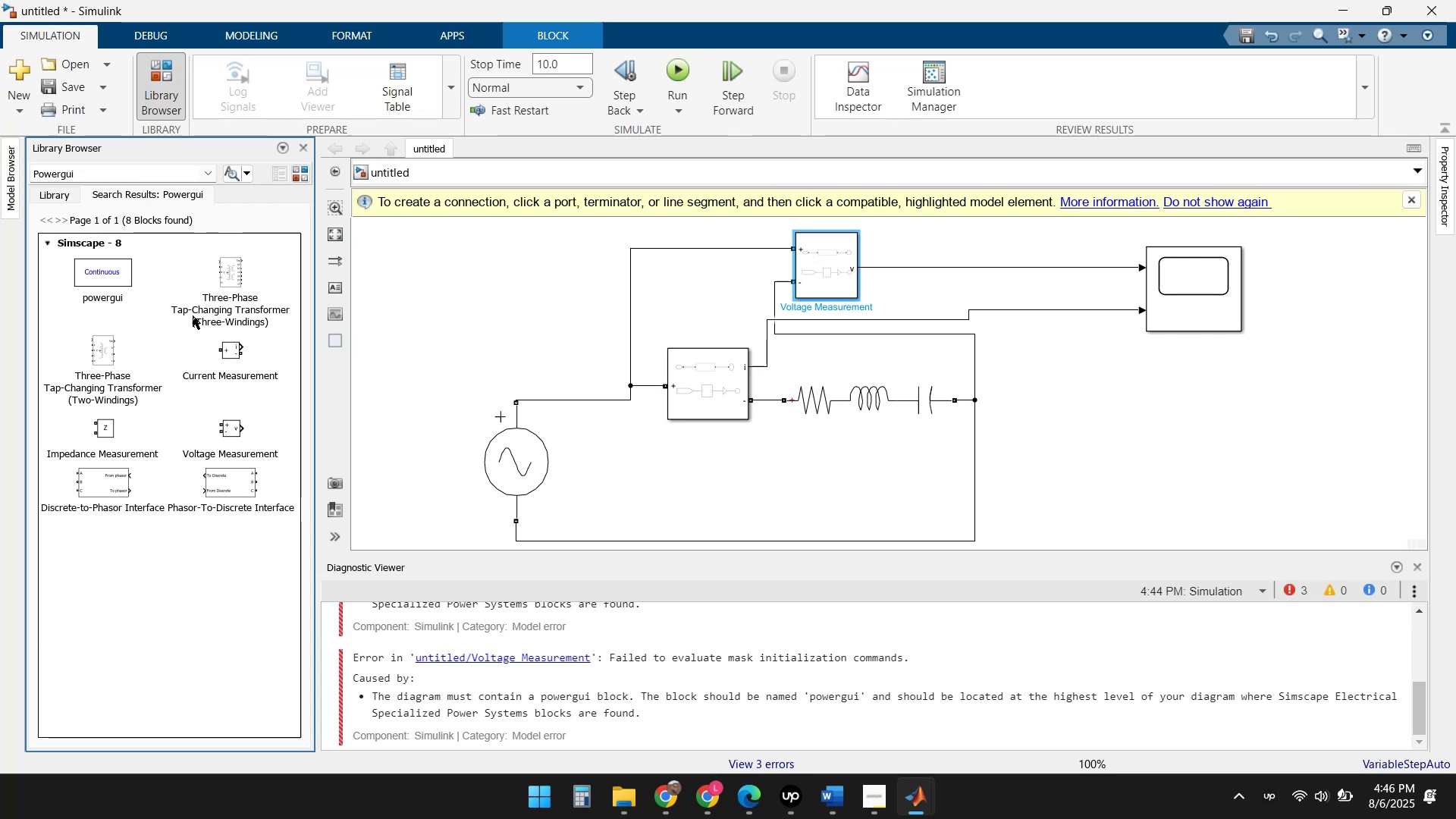 
left_click([101, 272])
 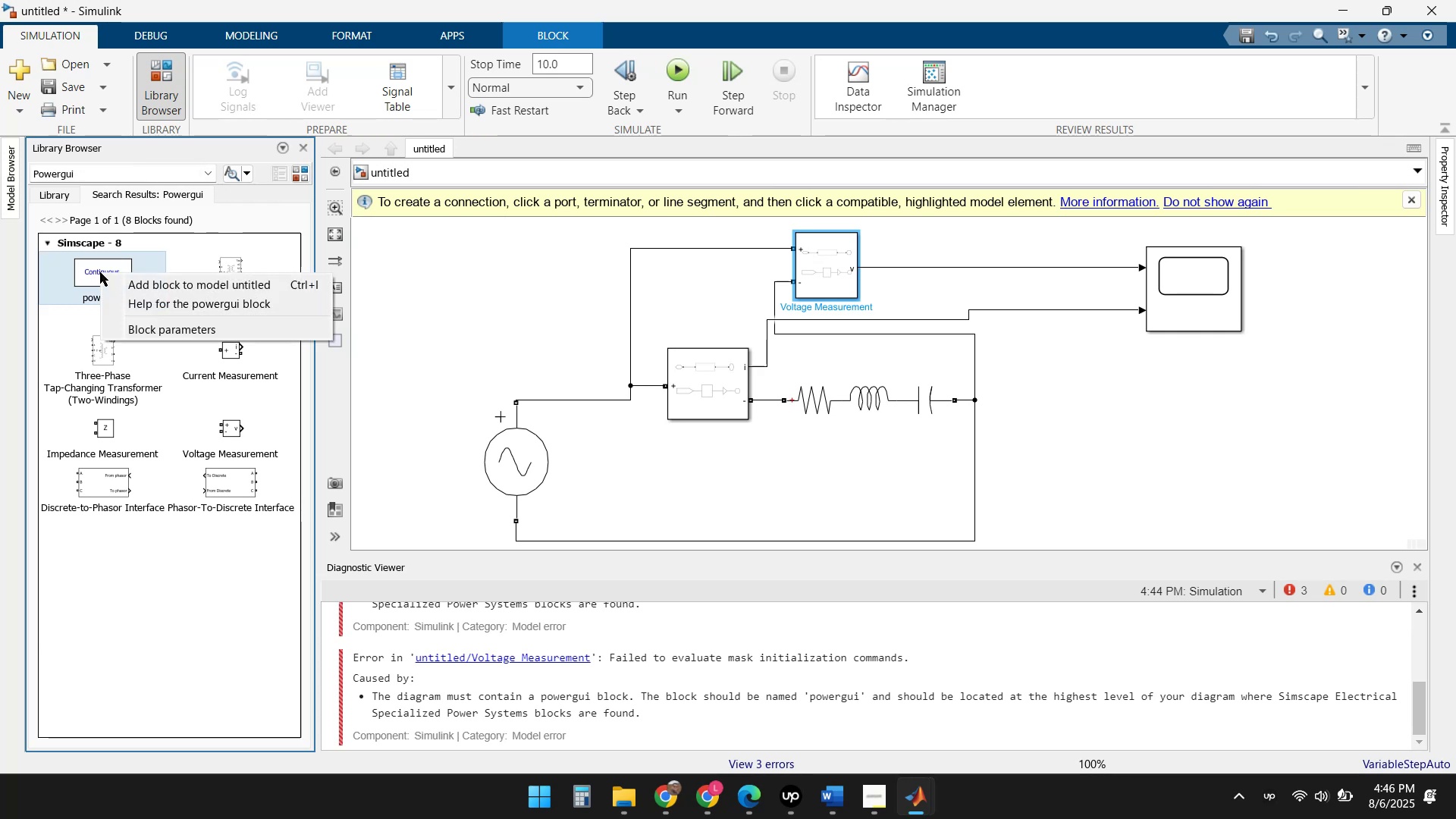 
left_click([148, 288])
 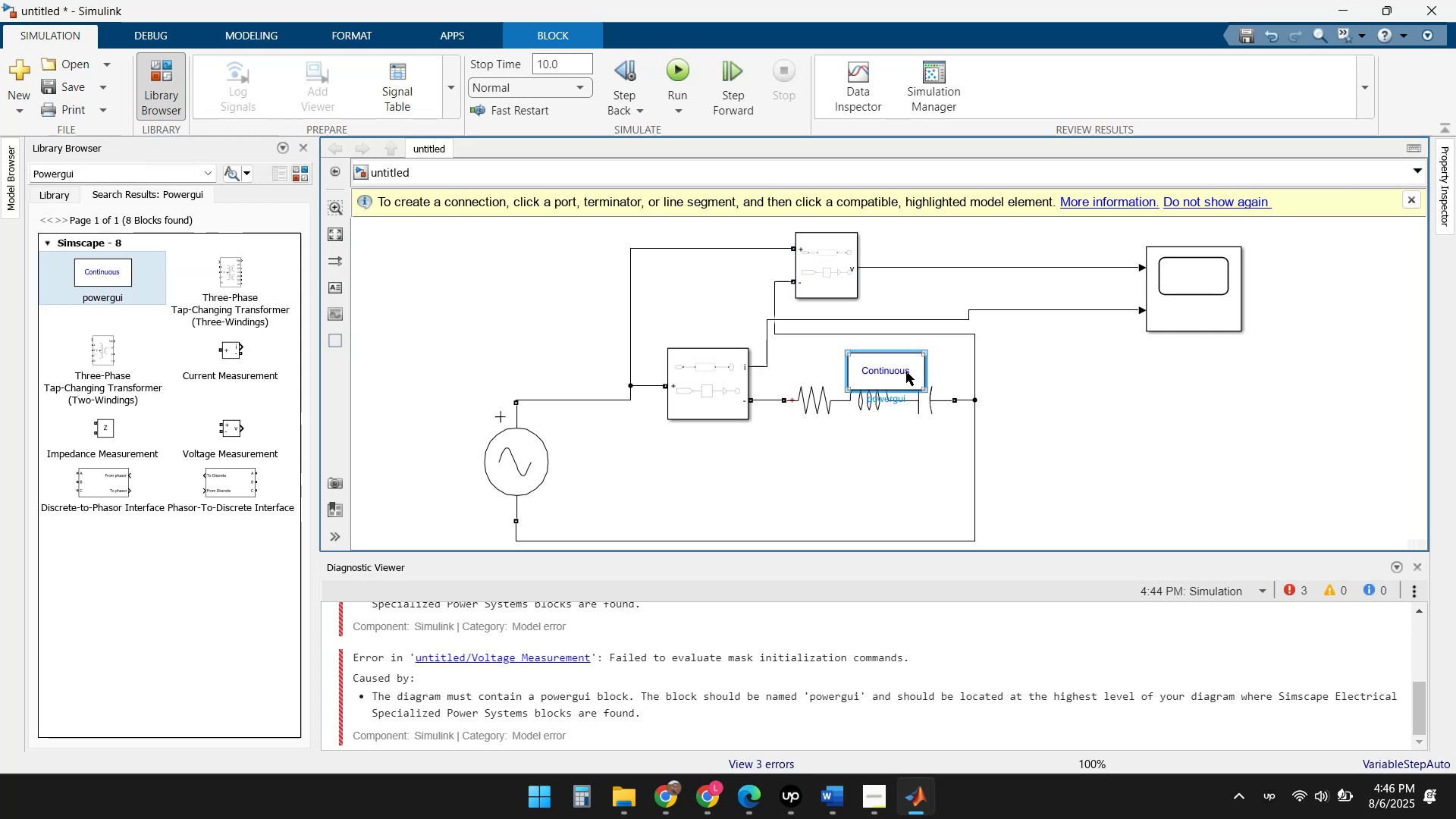 
mouse_move([482, 253])
 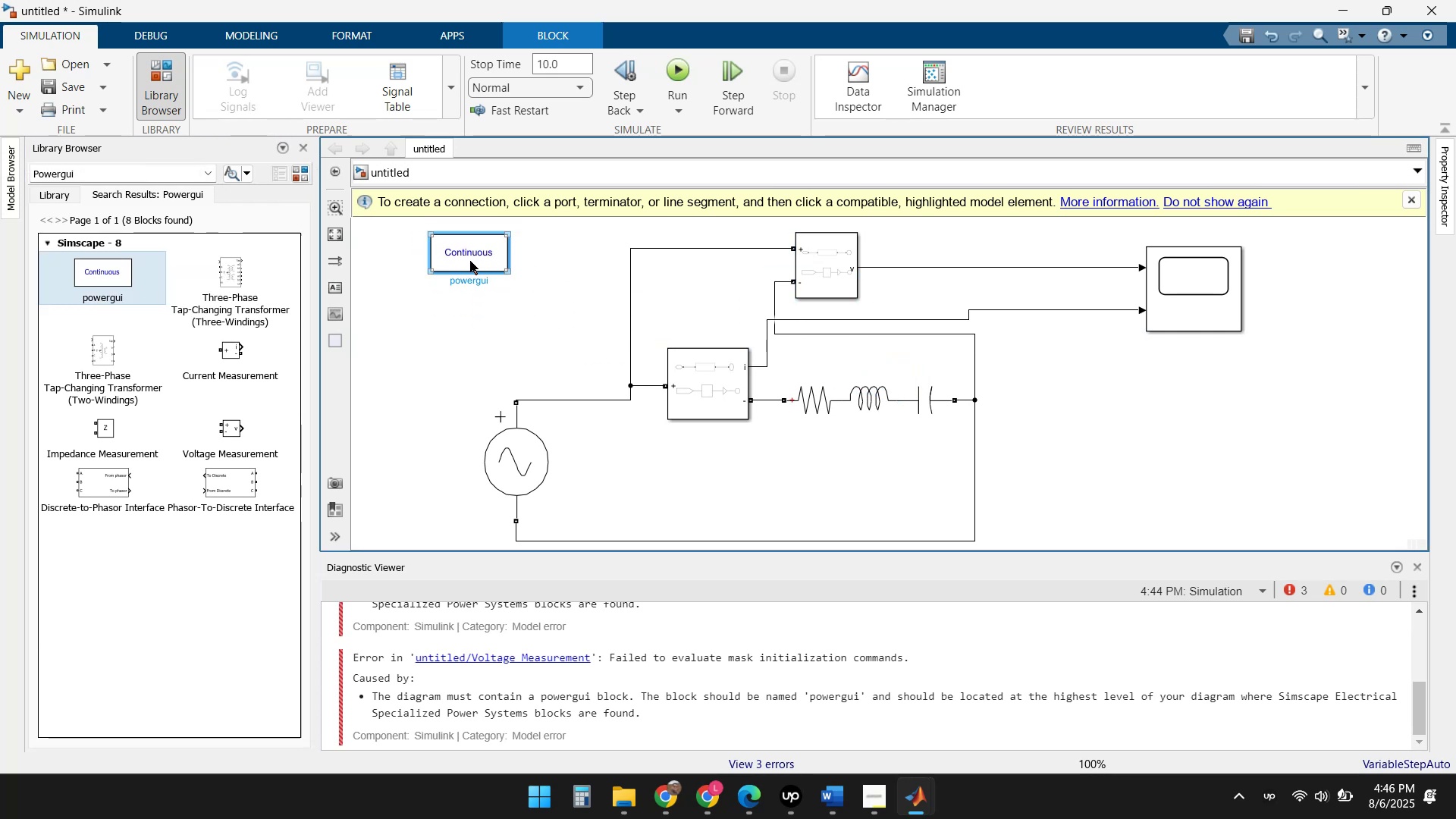 
double_click([470, 261])
 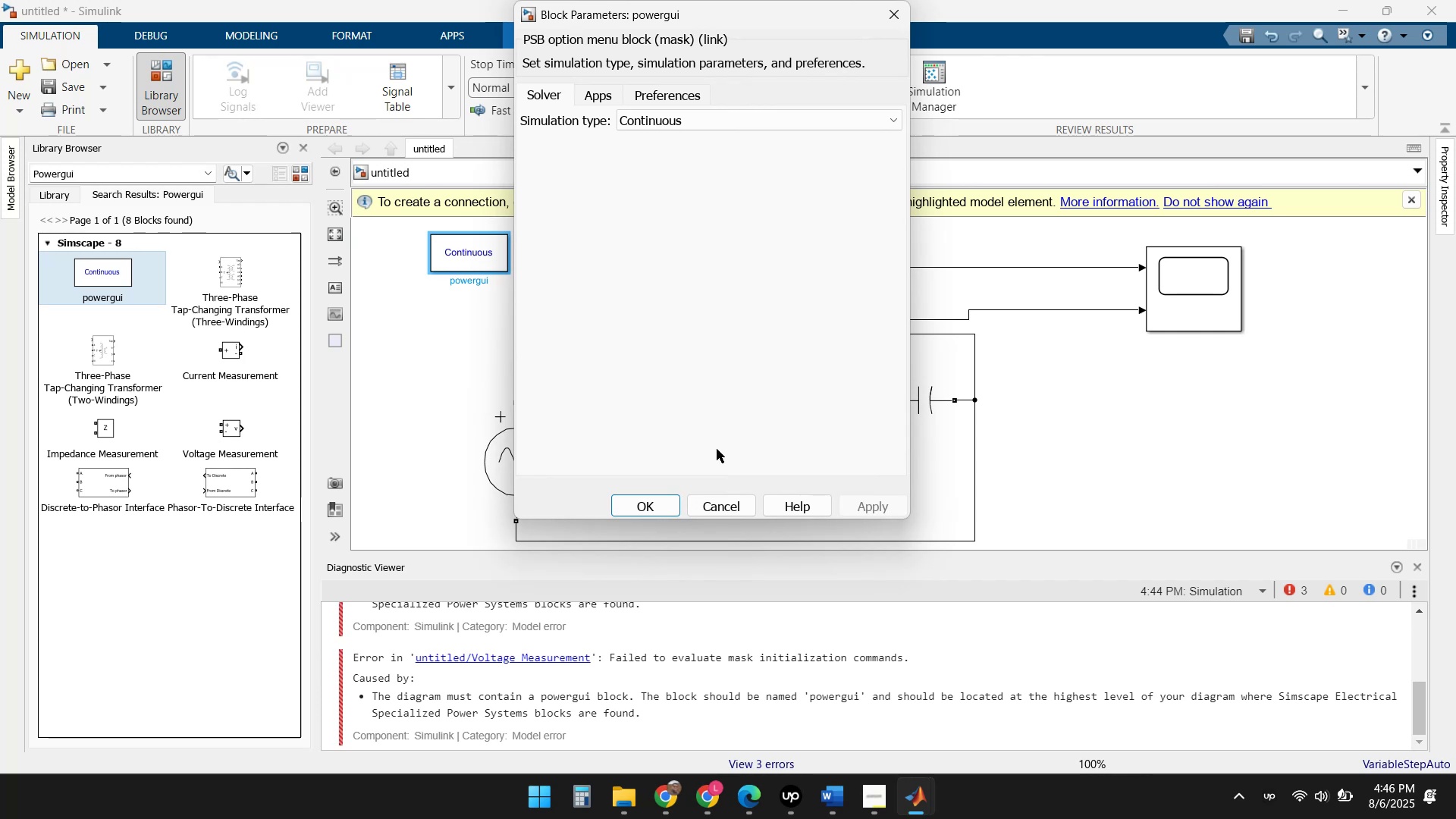 
left_click([657, 502])
 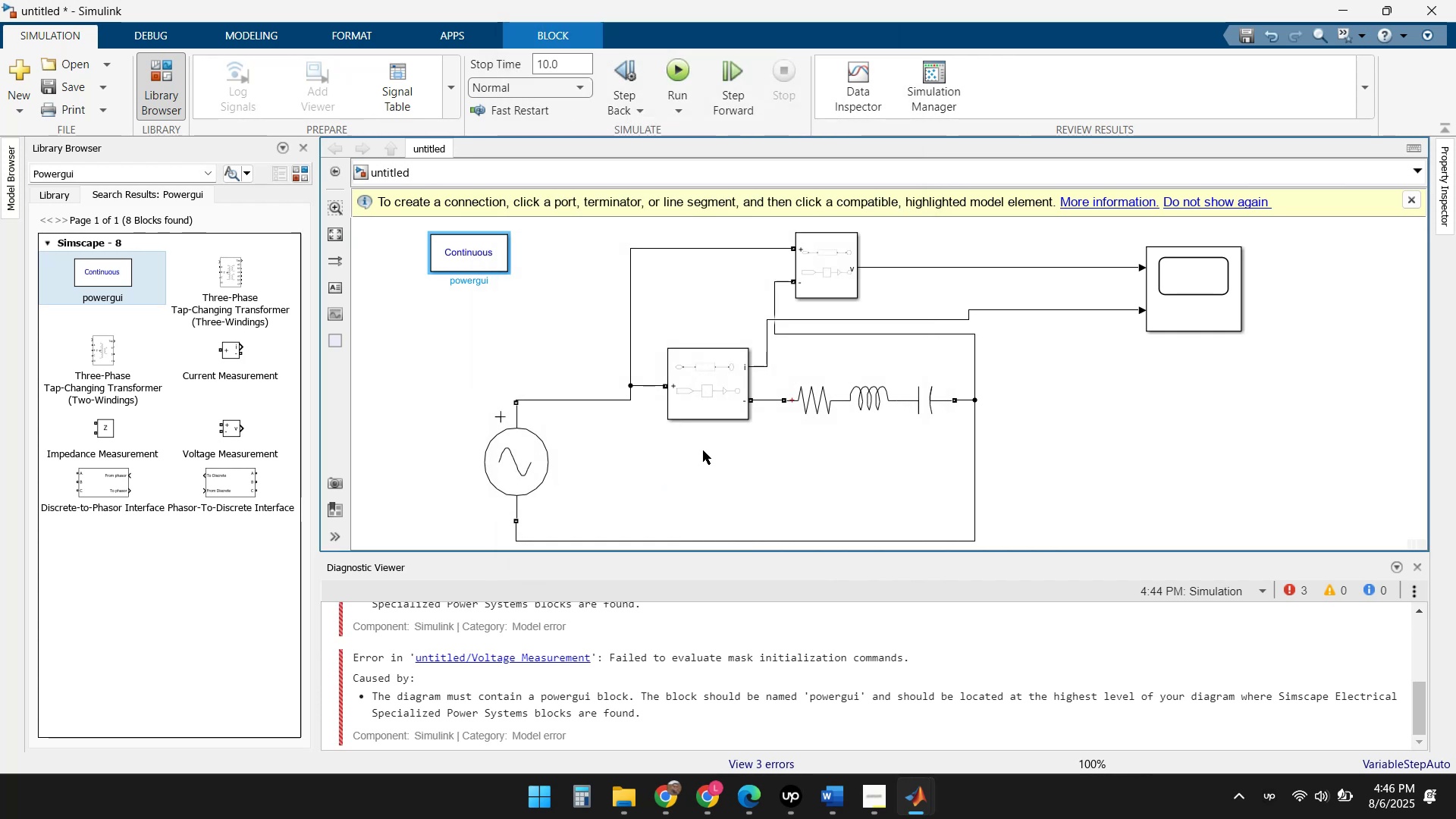 
left_click([792, 465])
 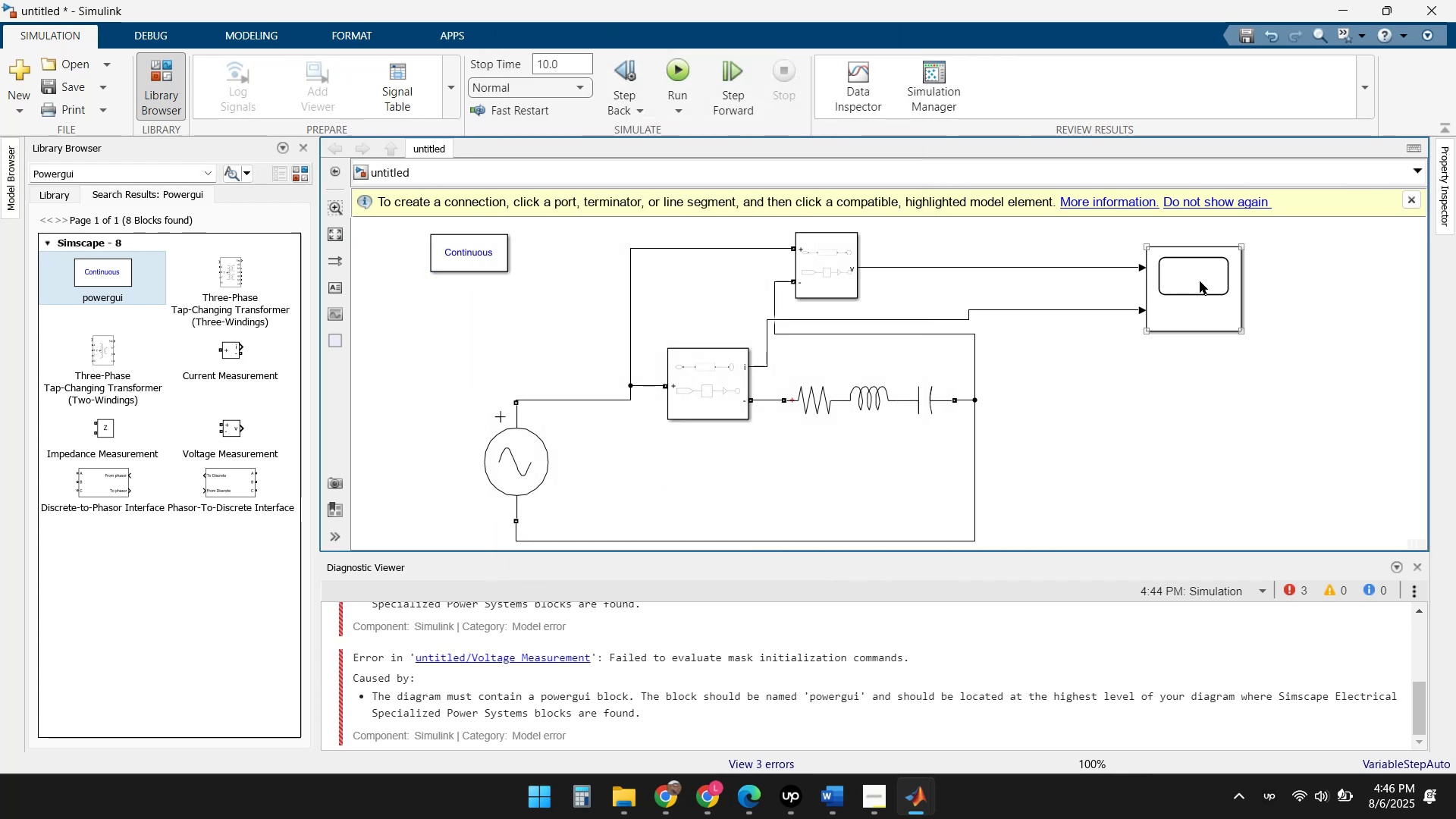 
double_click([1200, 281])
 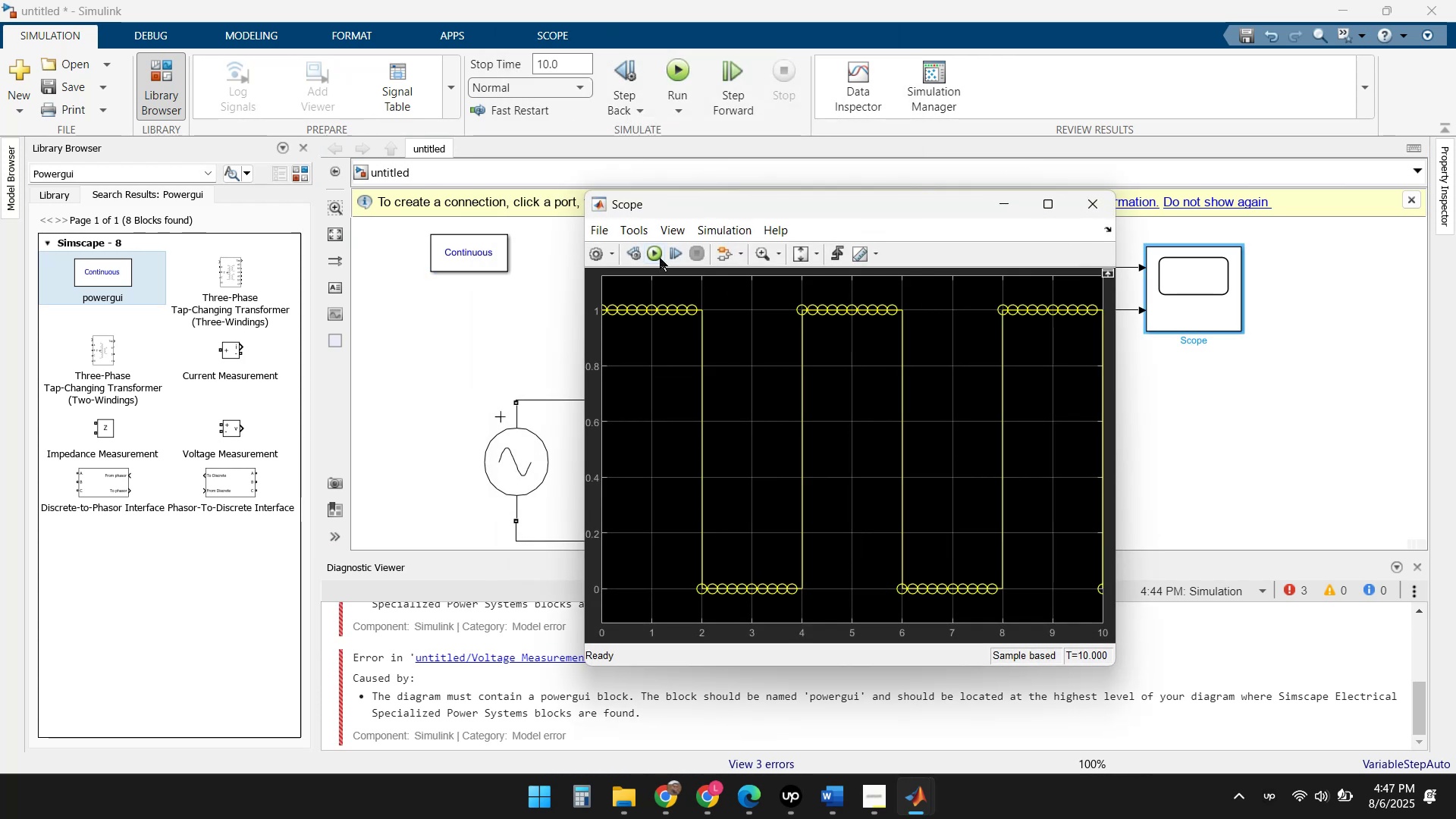 
left_click([654, 250])
 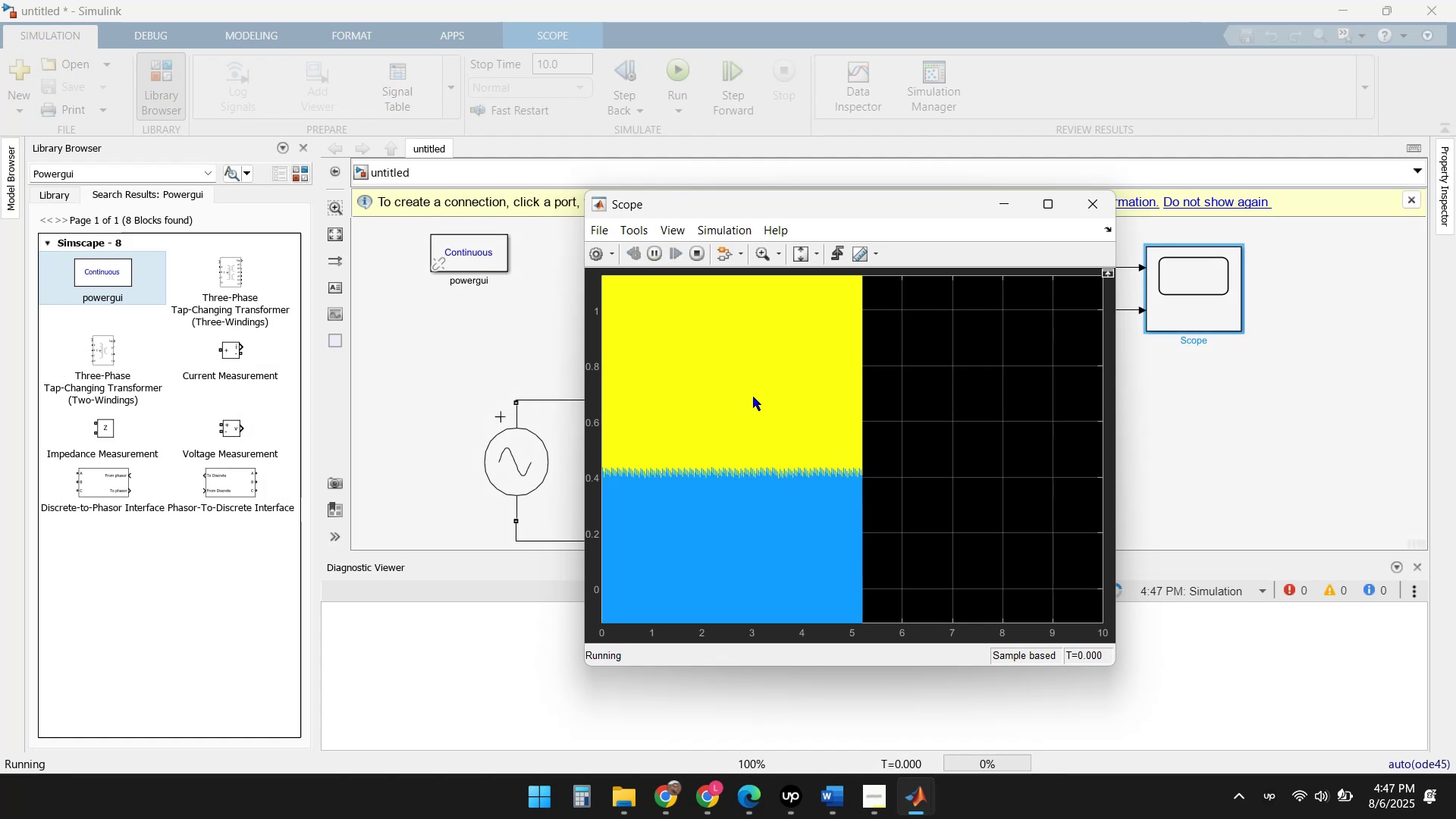 
wait(11.43)
 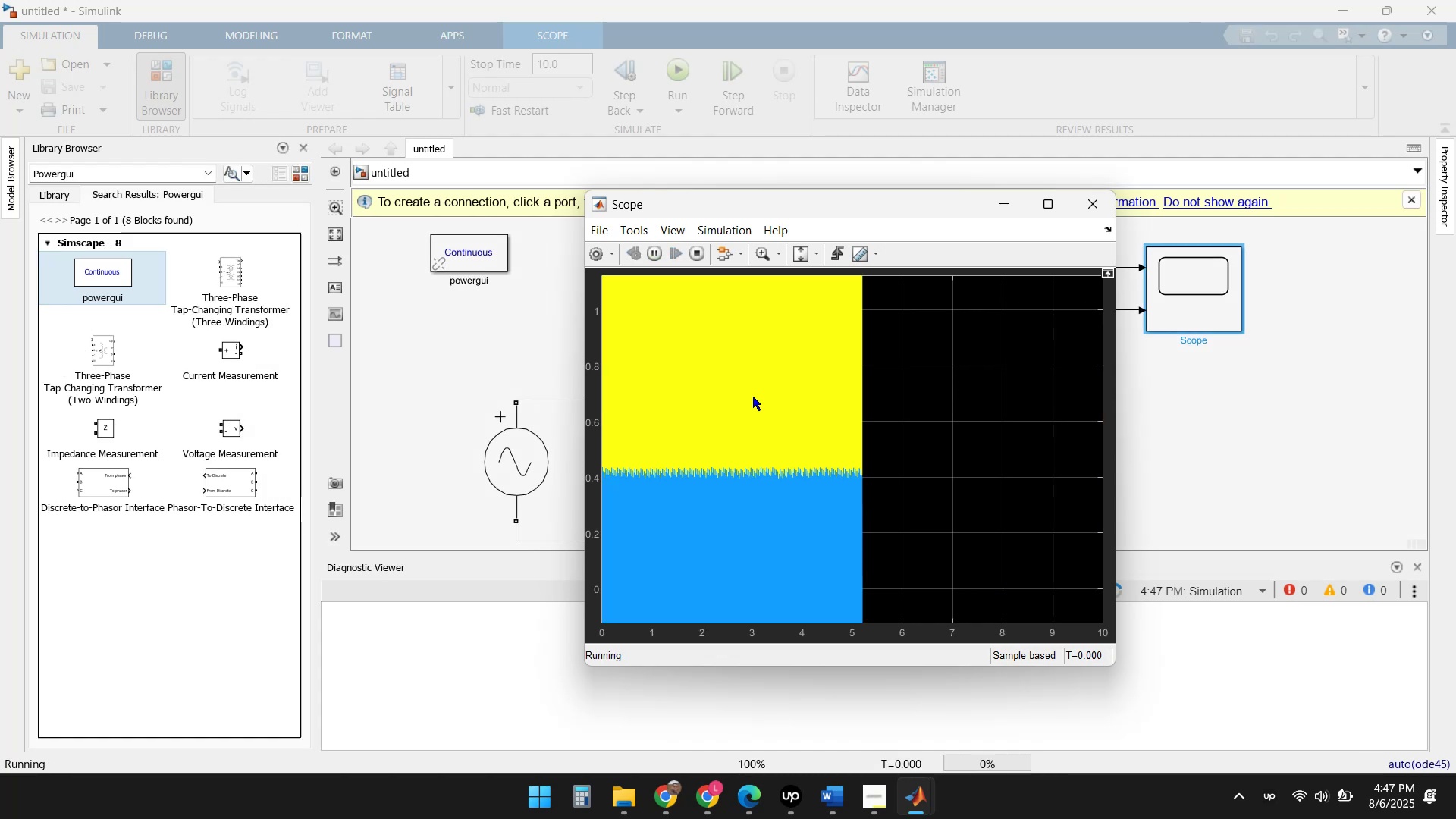 
left_click([1046, 204])
 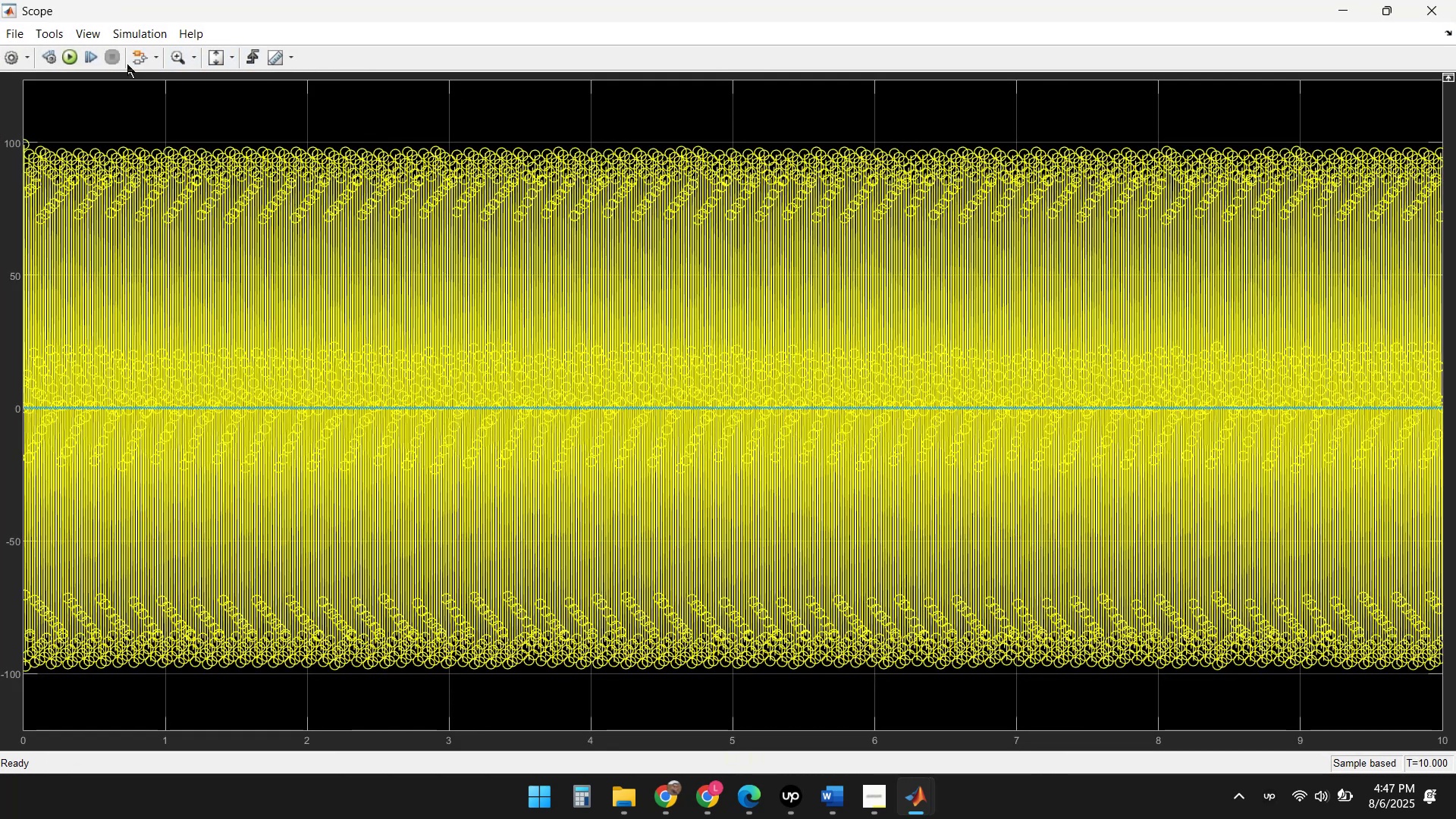 
left_click([144, 34])
 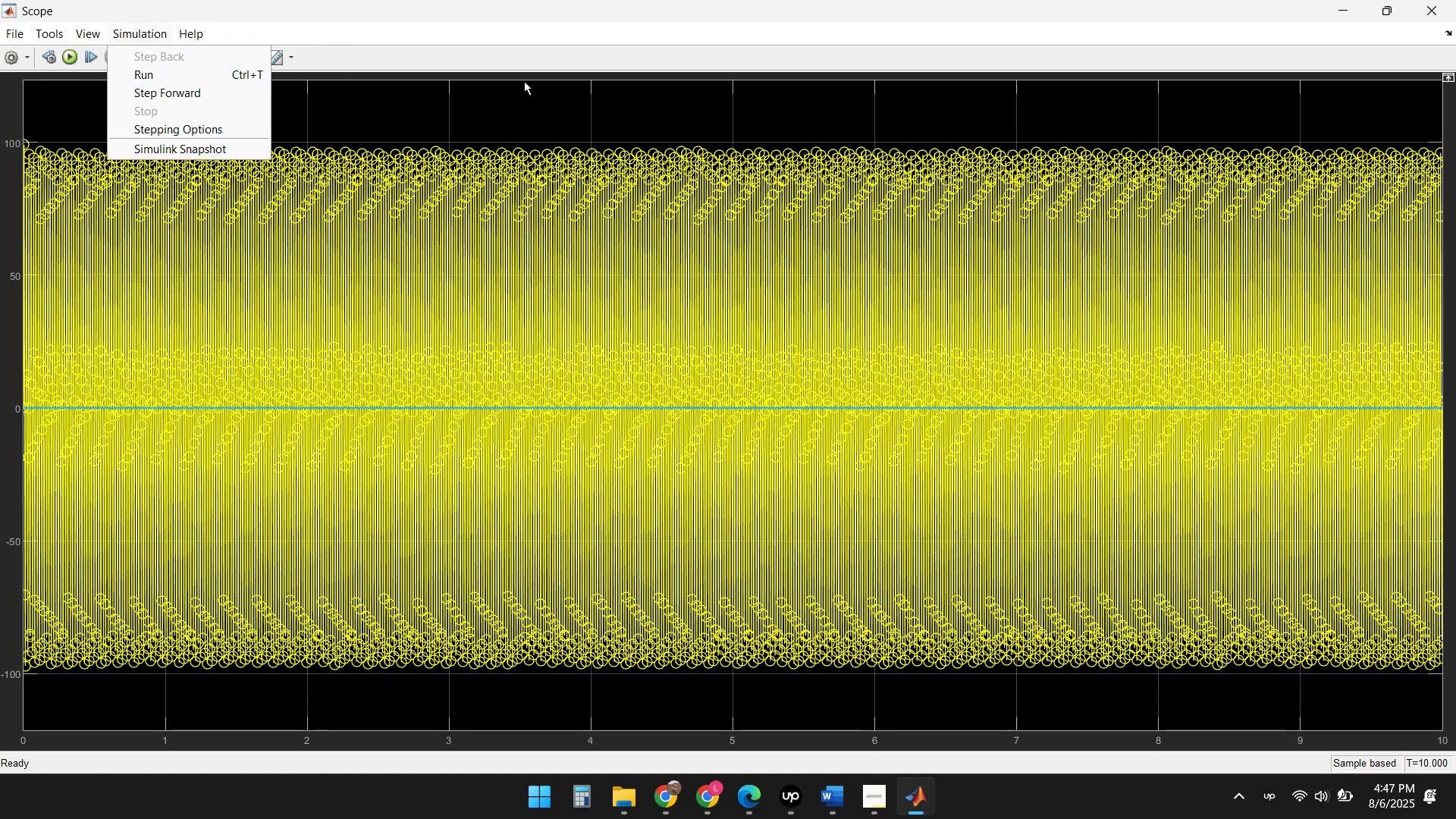 
left_click([1429, 11])
 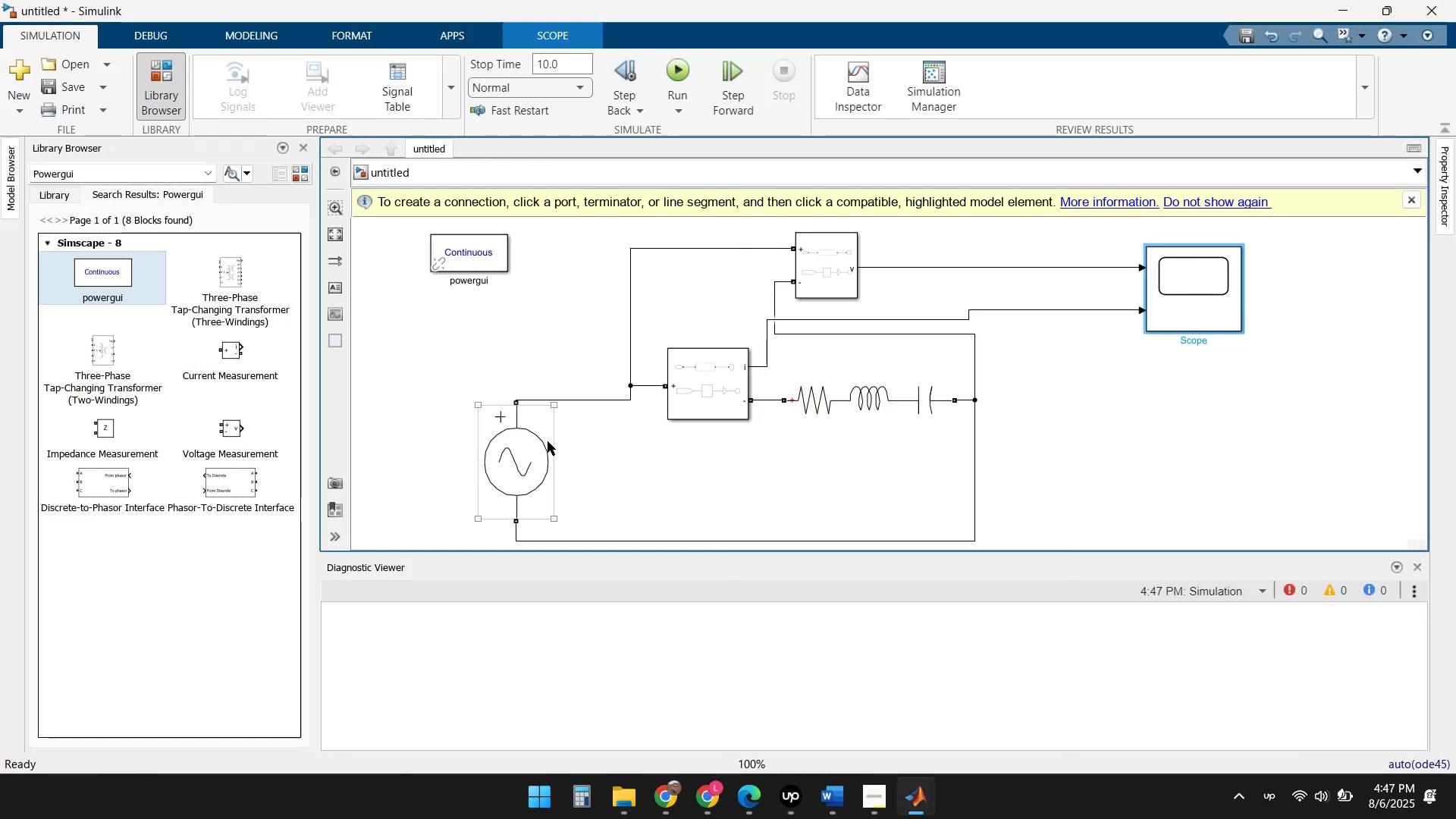 
double_click([536, 453])
 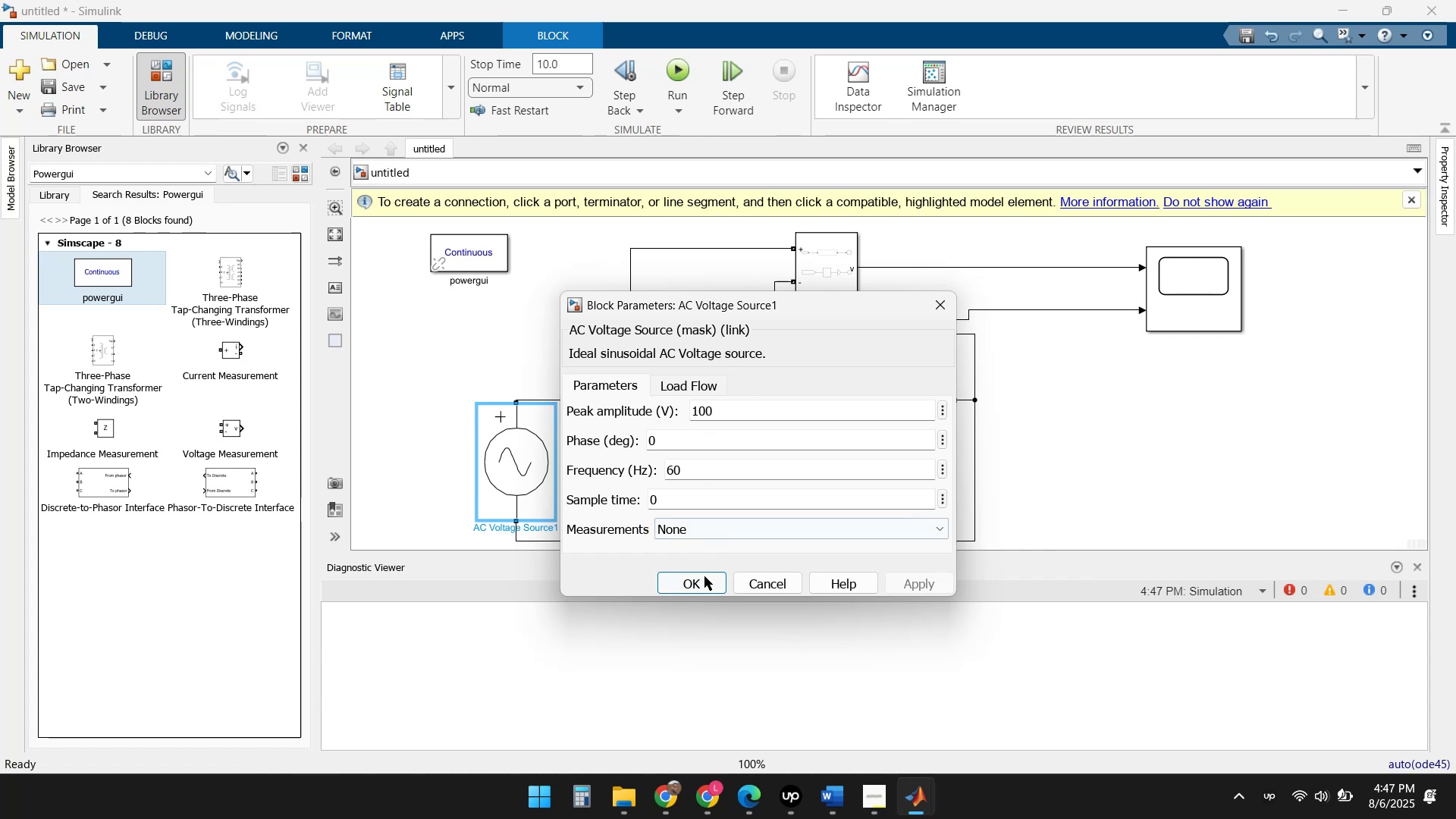 
wait(6.6)
 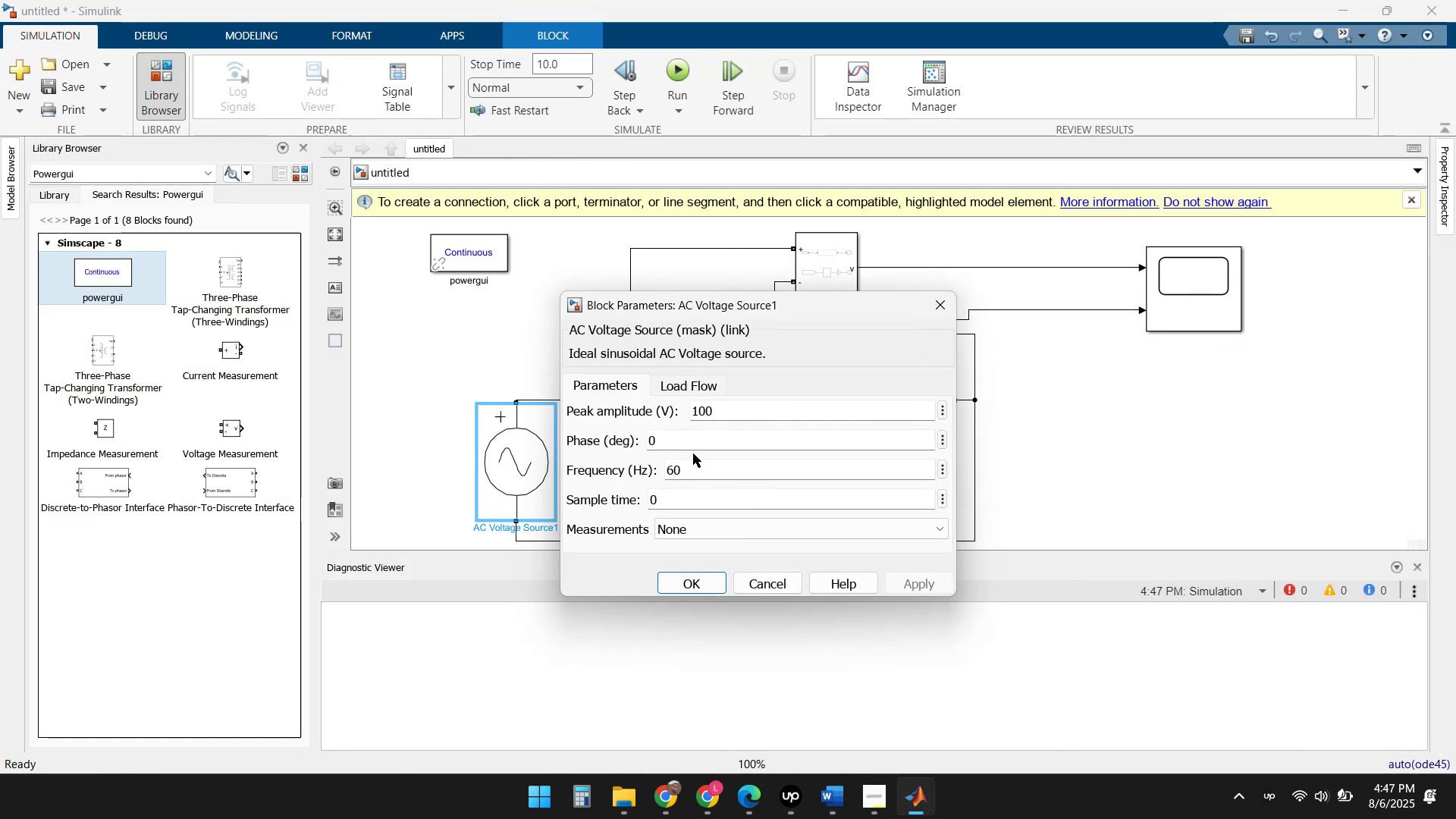 
left_click([774, 587])
 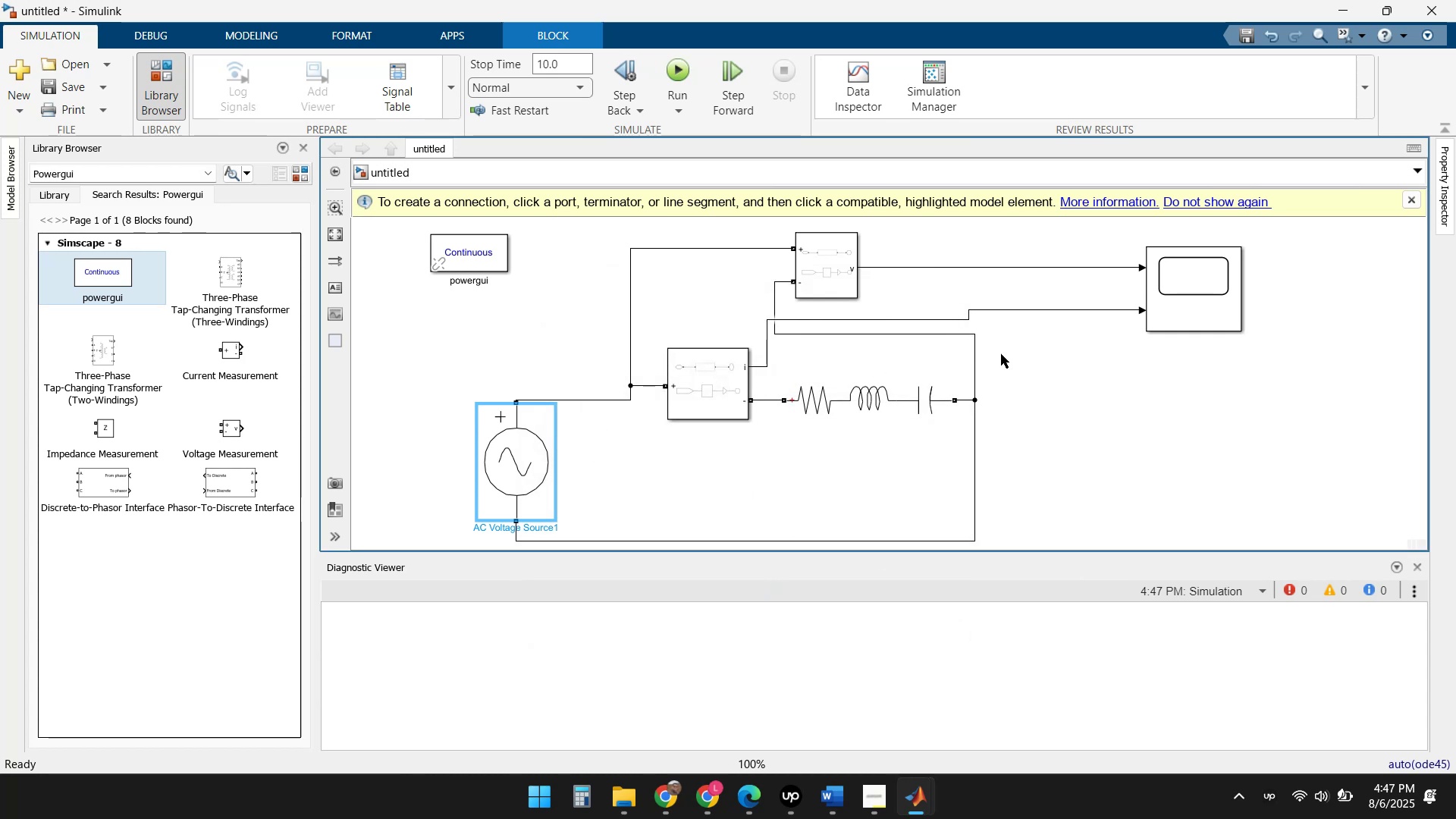 
double_click([1166, 281])
 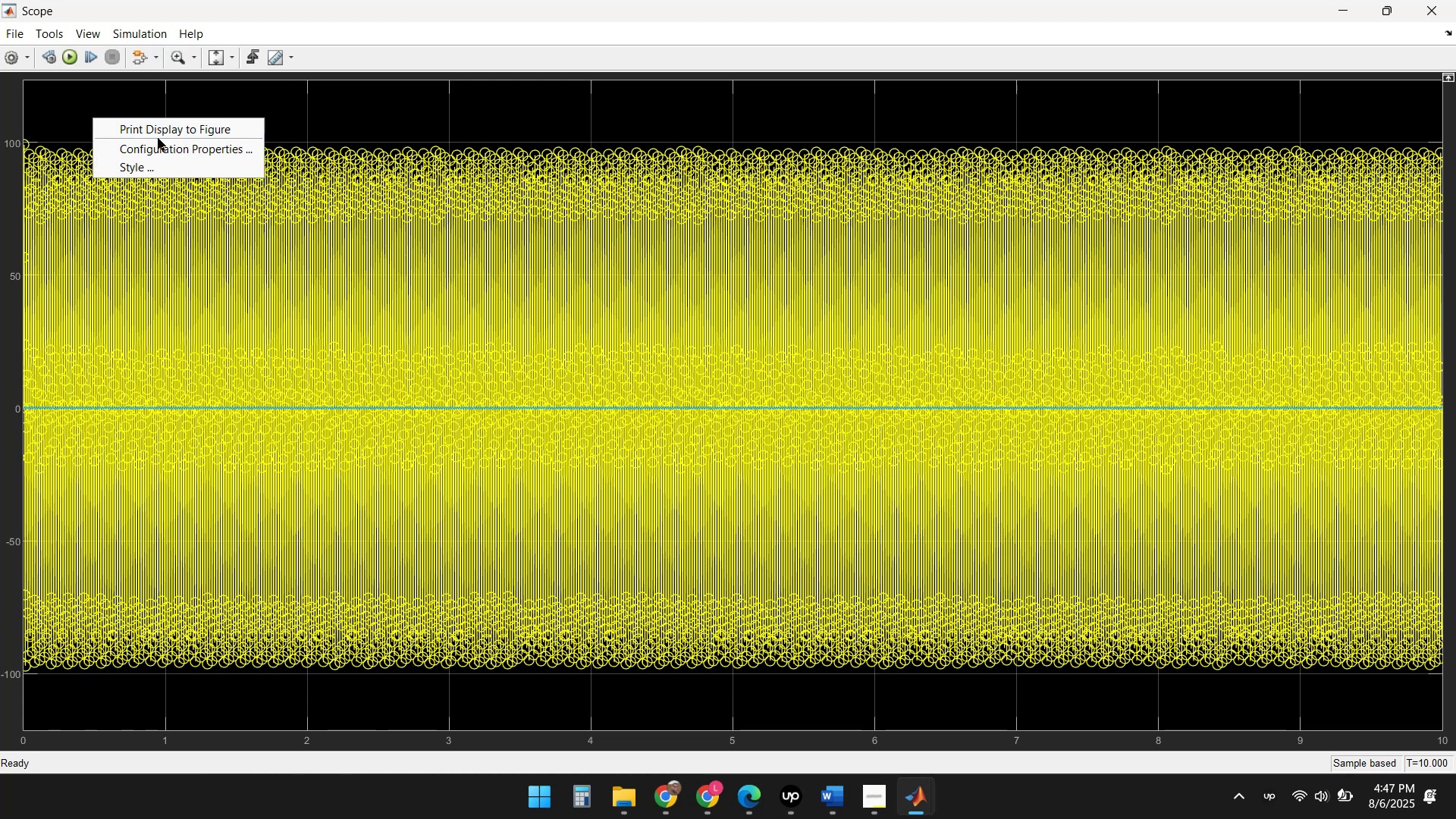 
wait(6.56)
 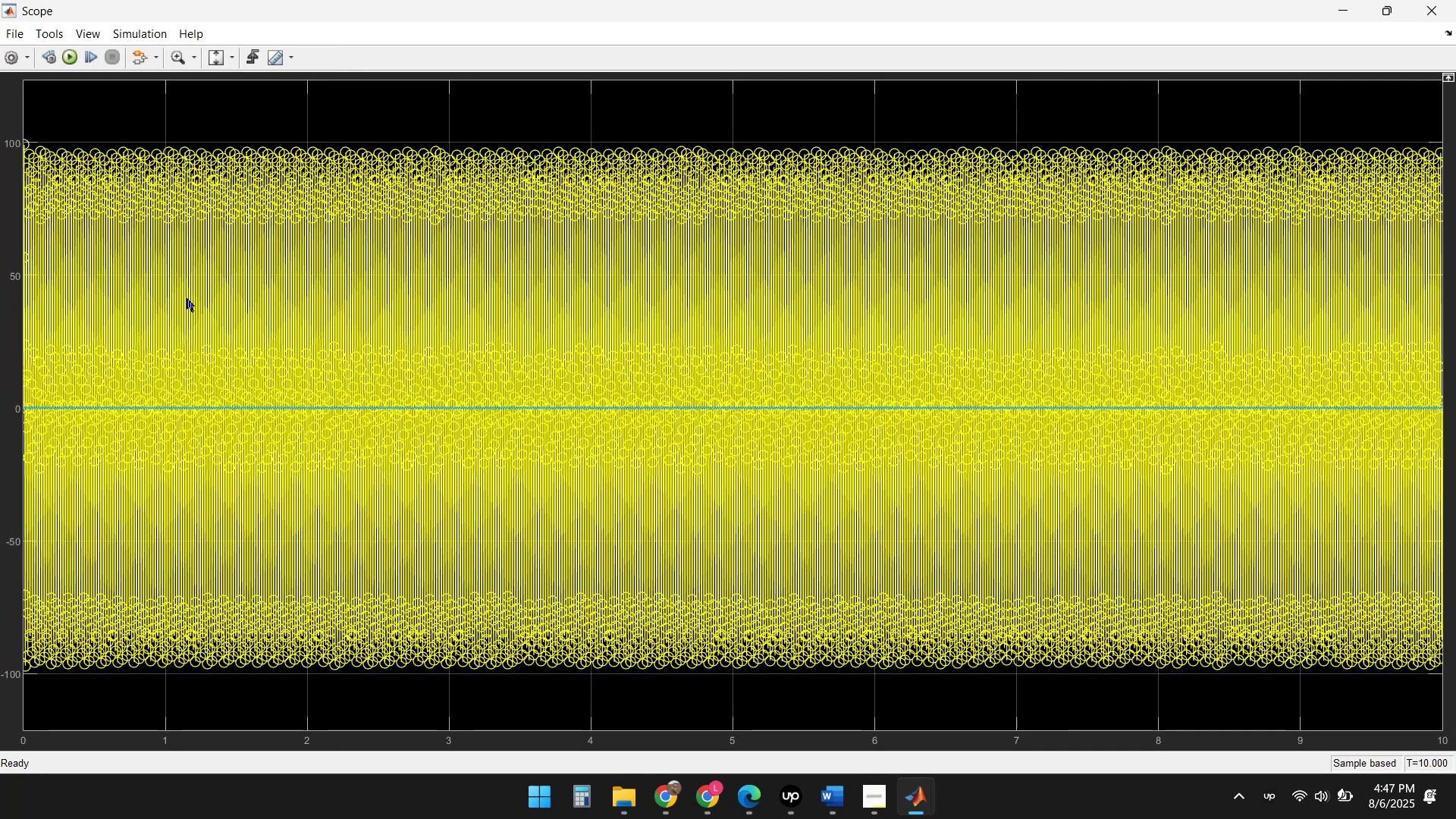 
left_click([214, 148])
 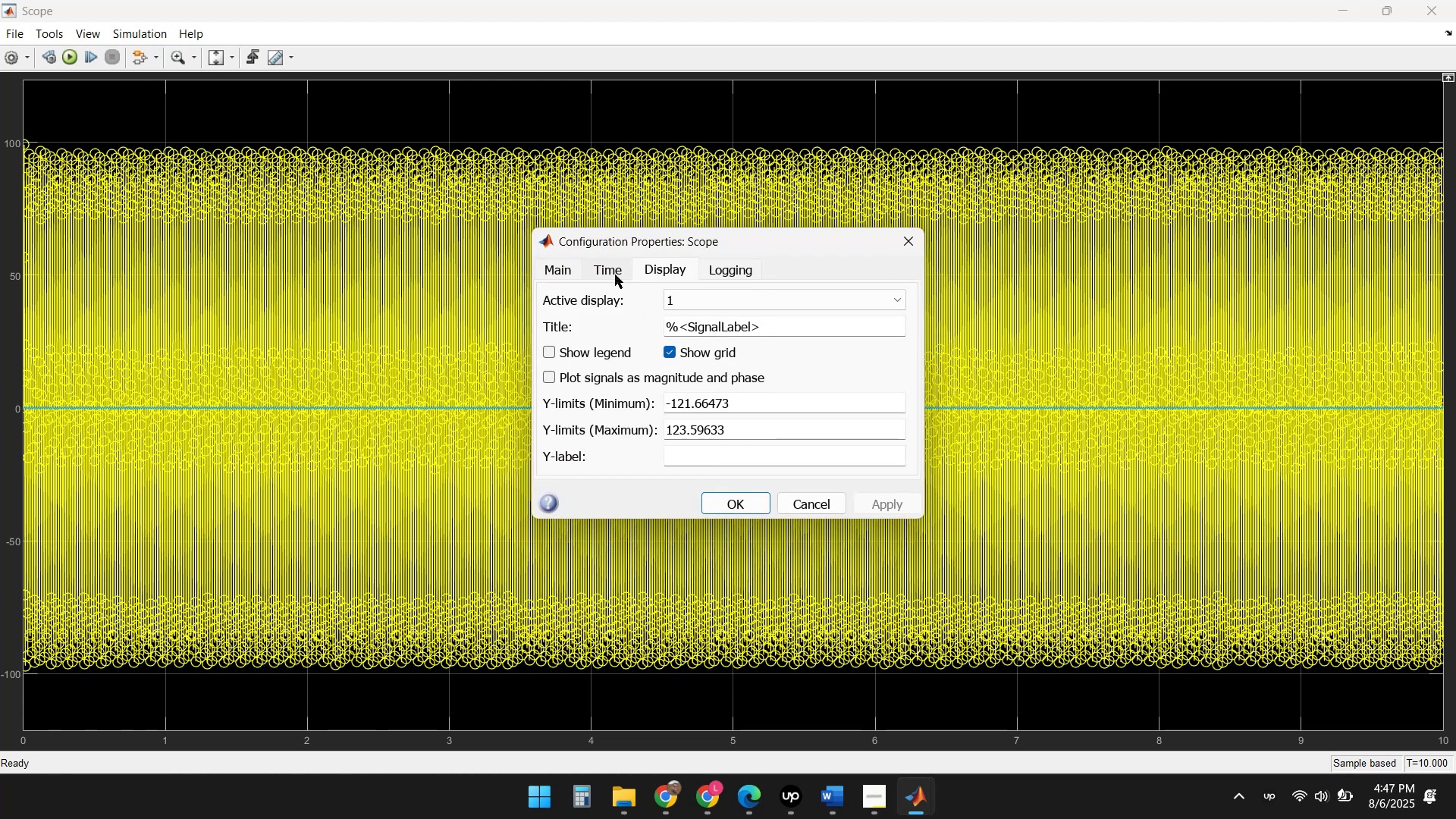 
left_click([564, 271])
 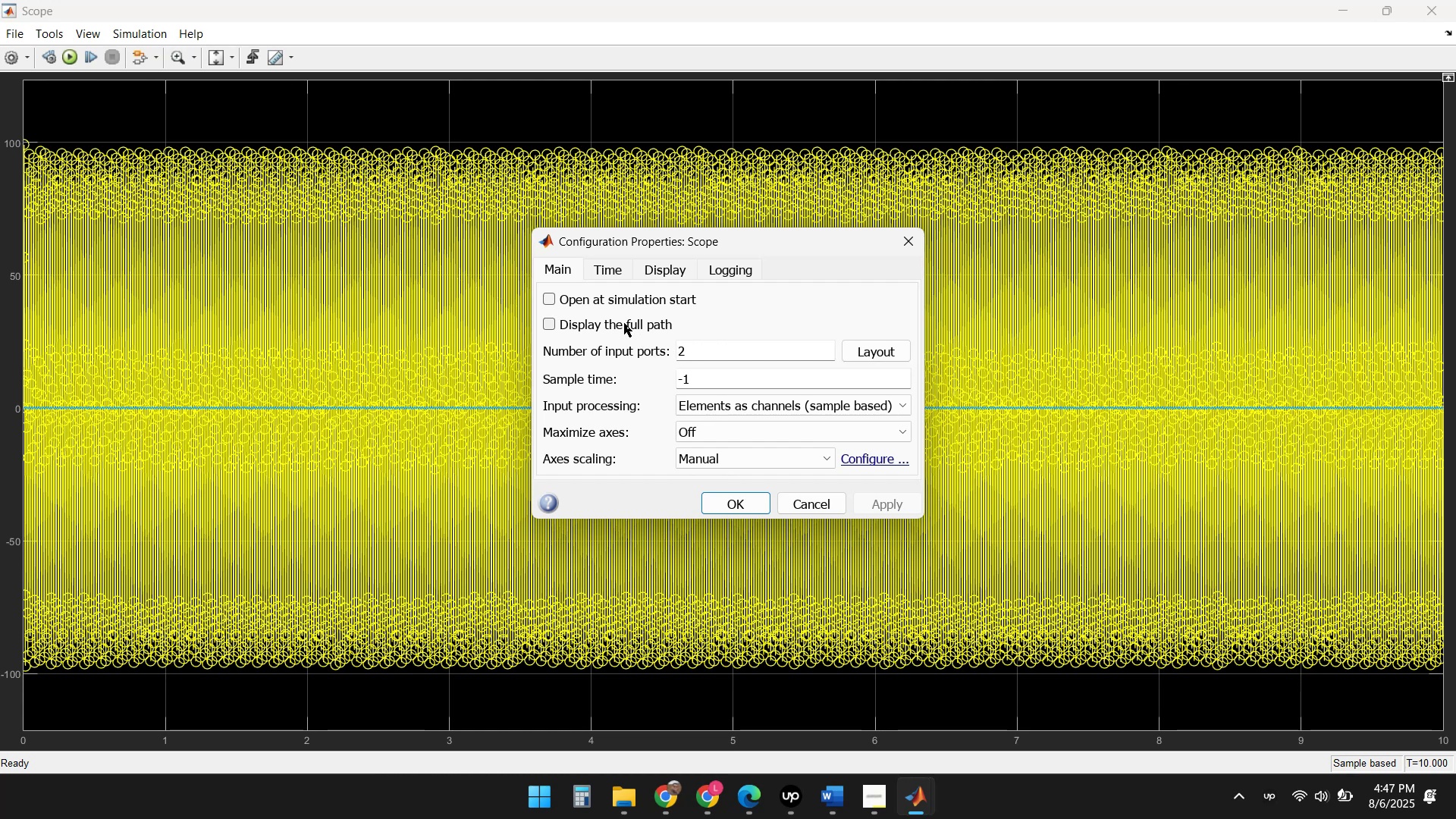 
left_click([673, 271])
 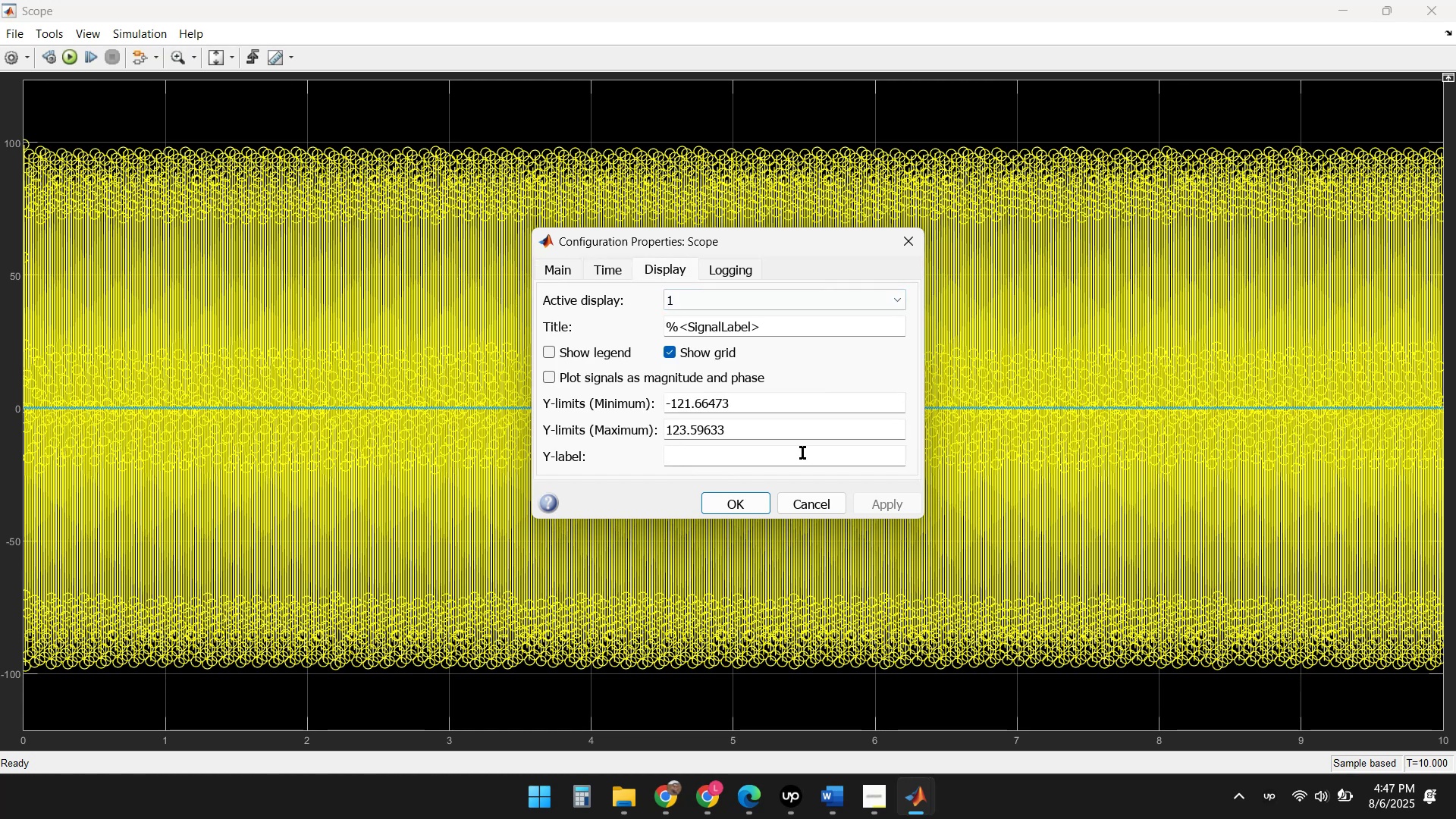 
left_click([828, 502])
 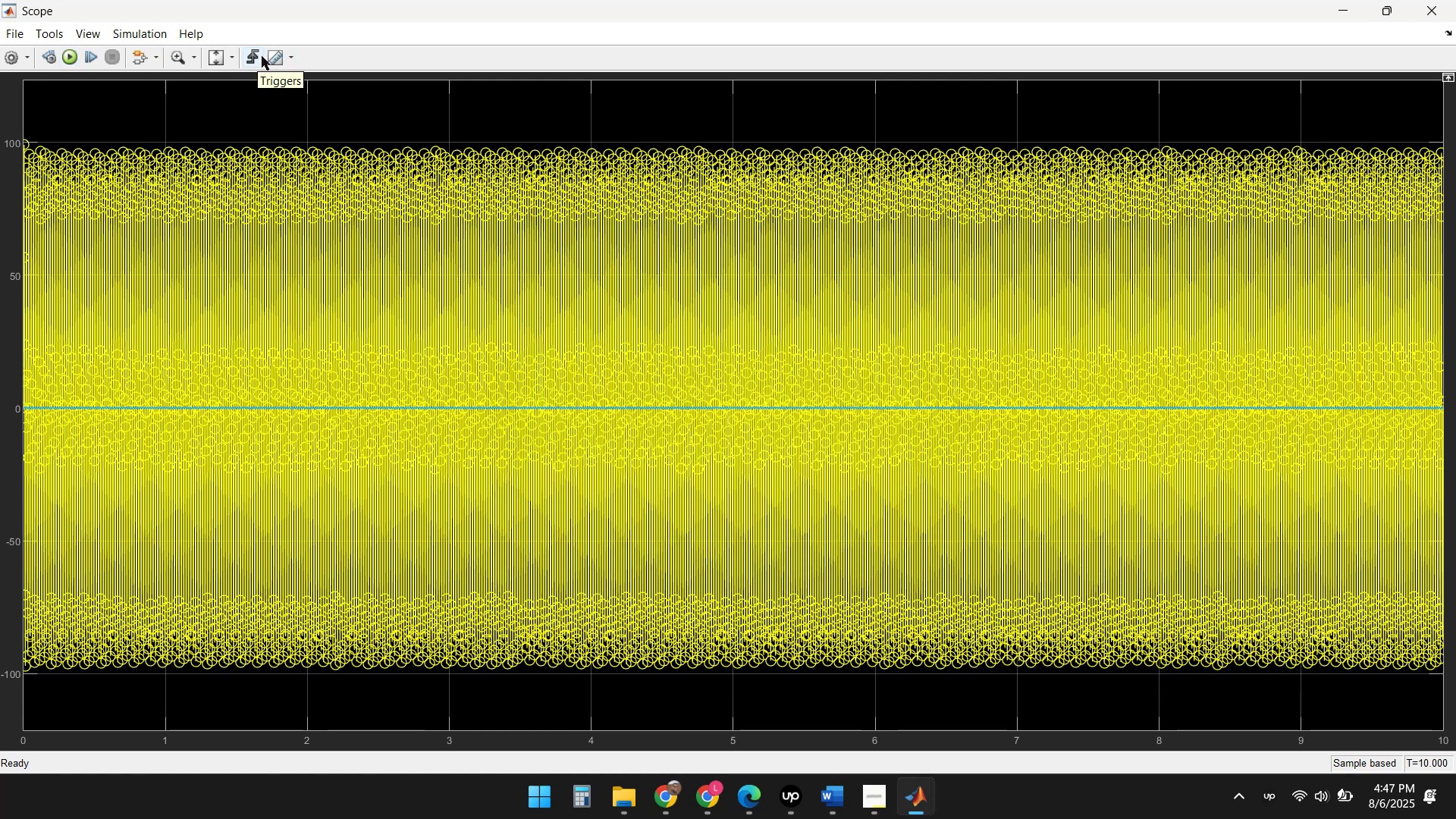 
wait(6.26)
 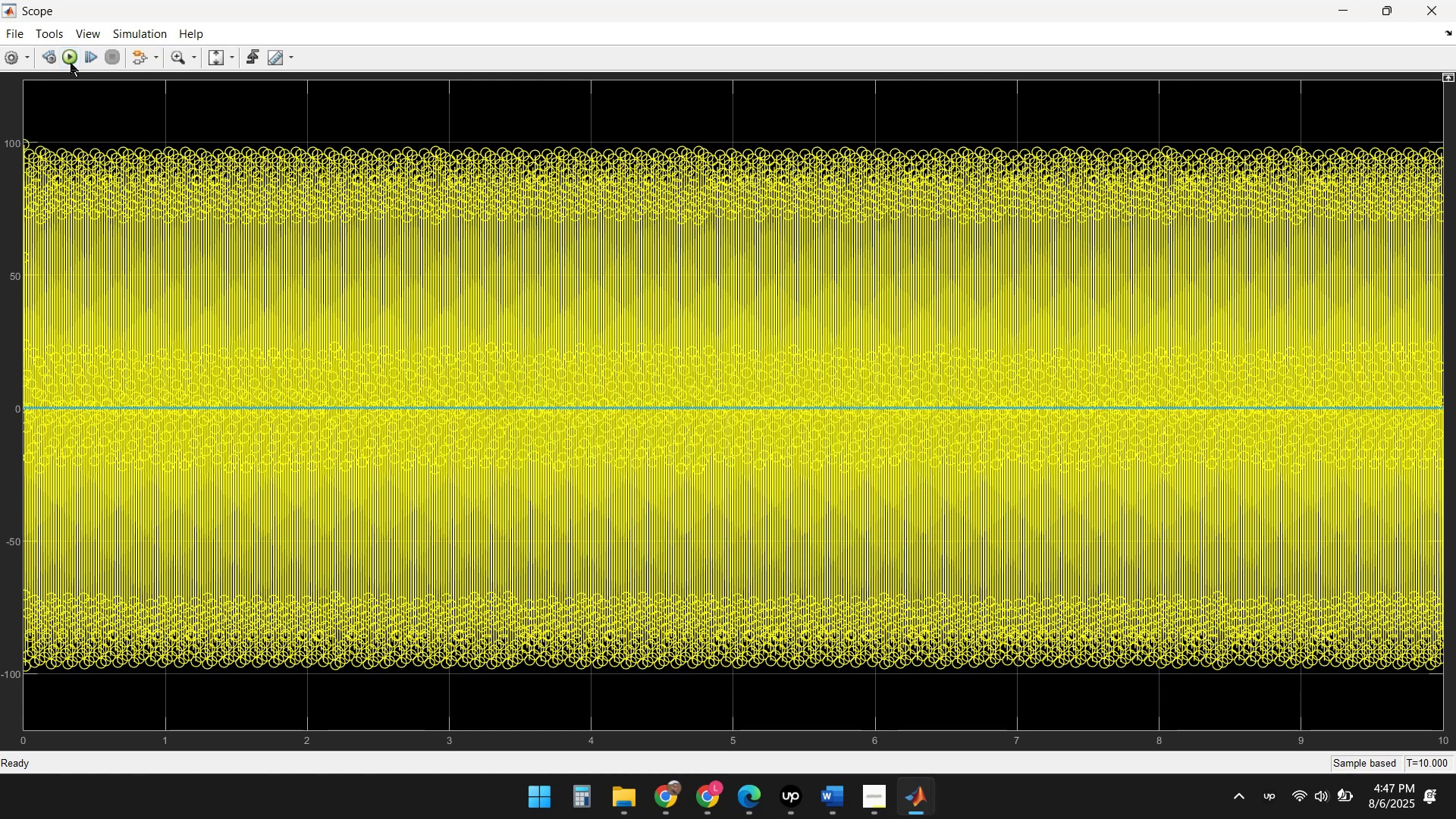 
left_click([95, 30])
 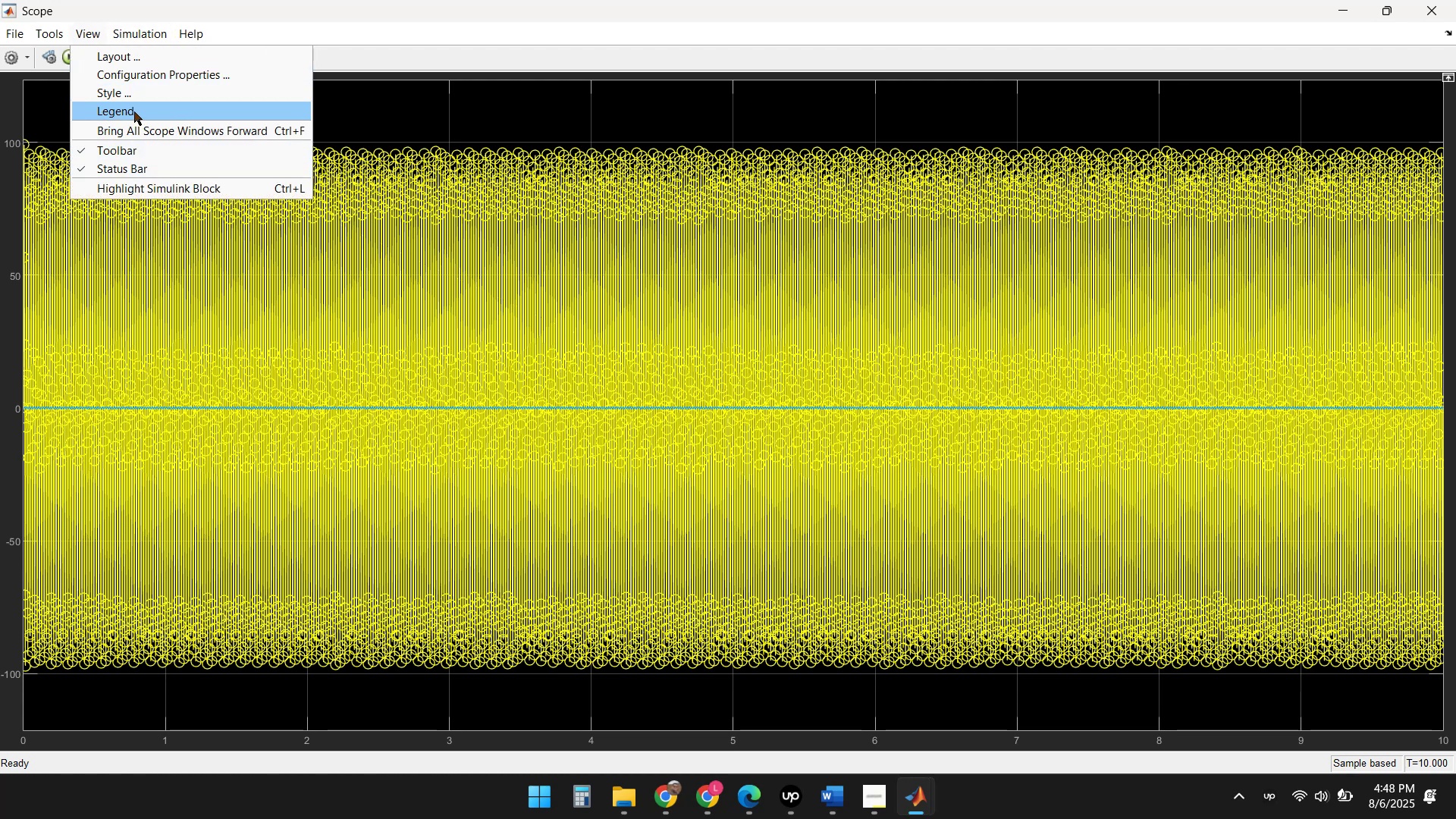 
mouse_move([58, 64])
 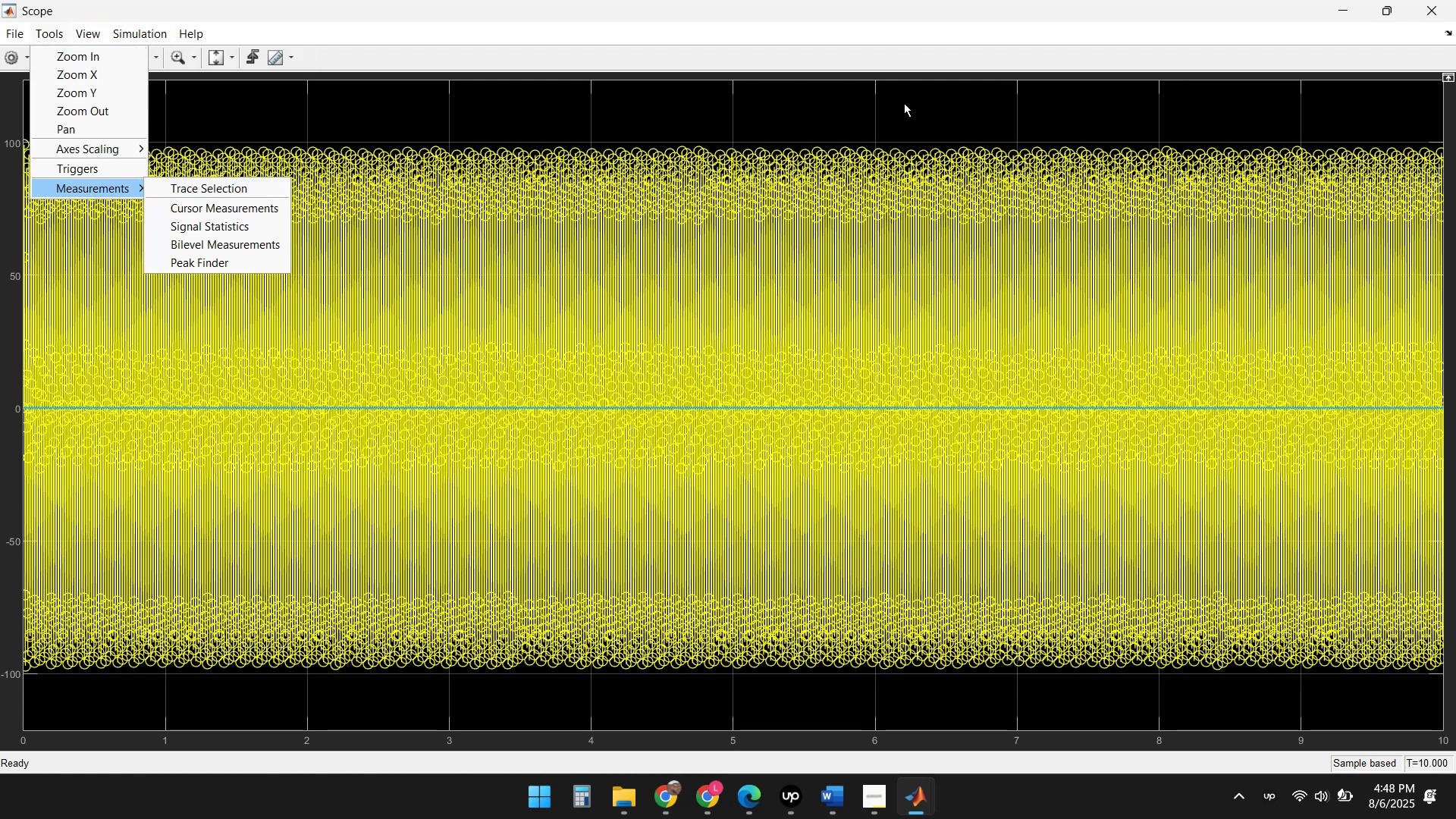 
left_click([1432, 11])
 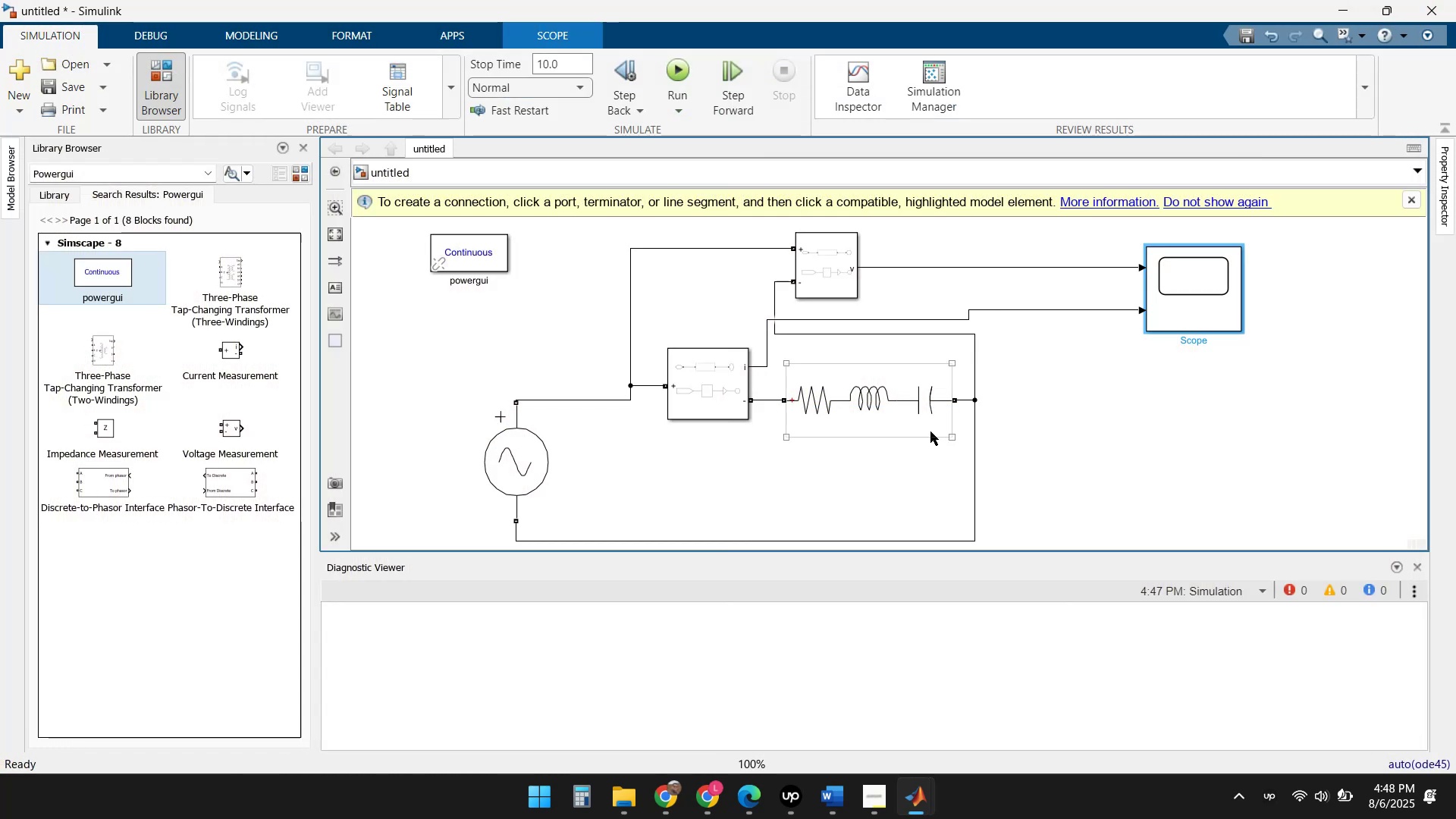 
left_click([1126, 427])
 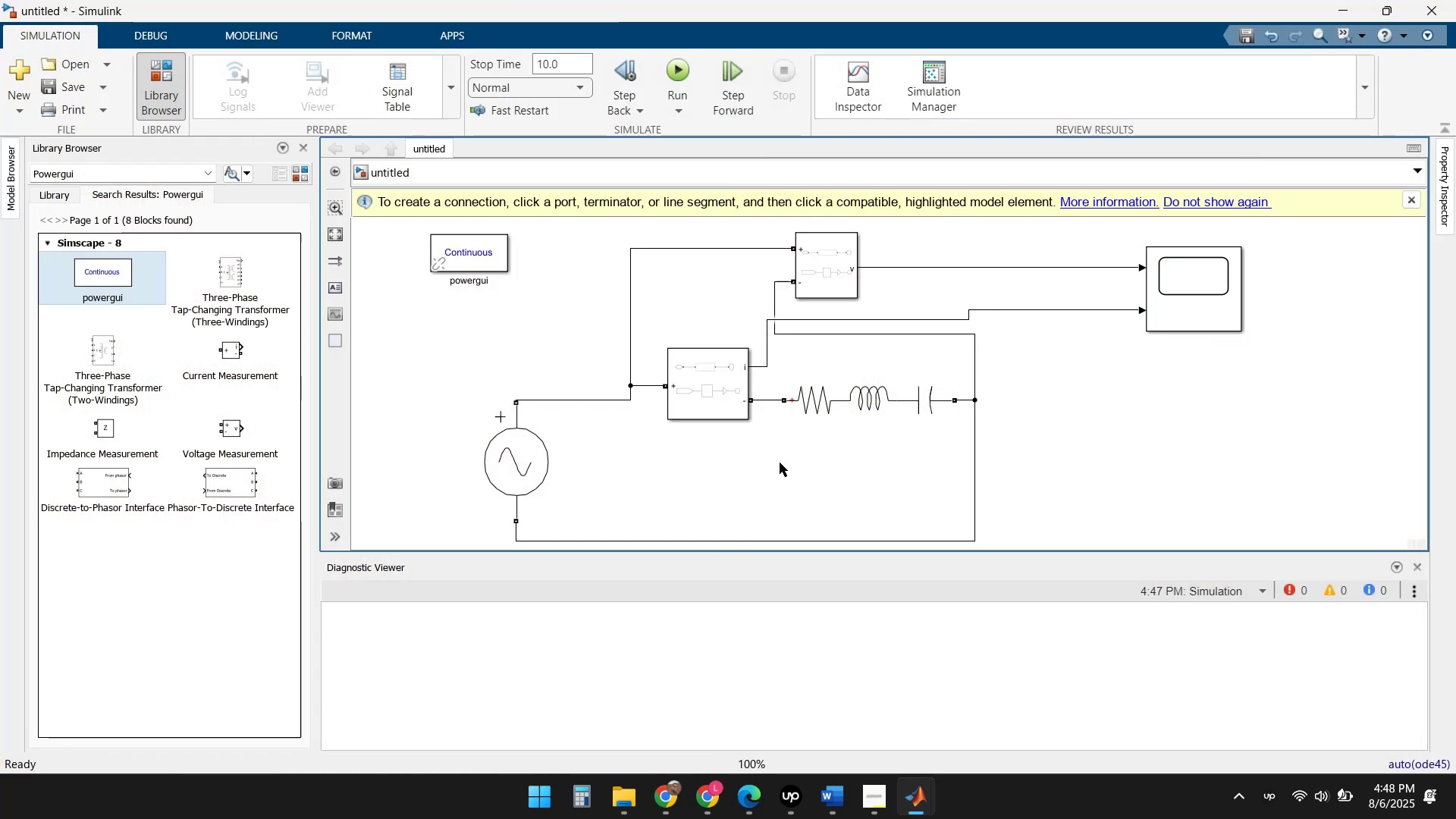 
wait(10.51)
 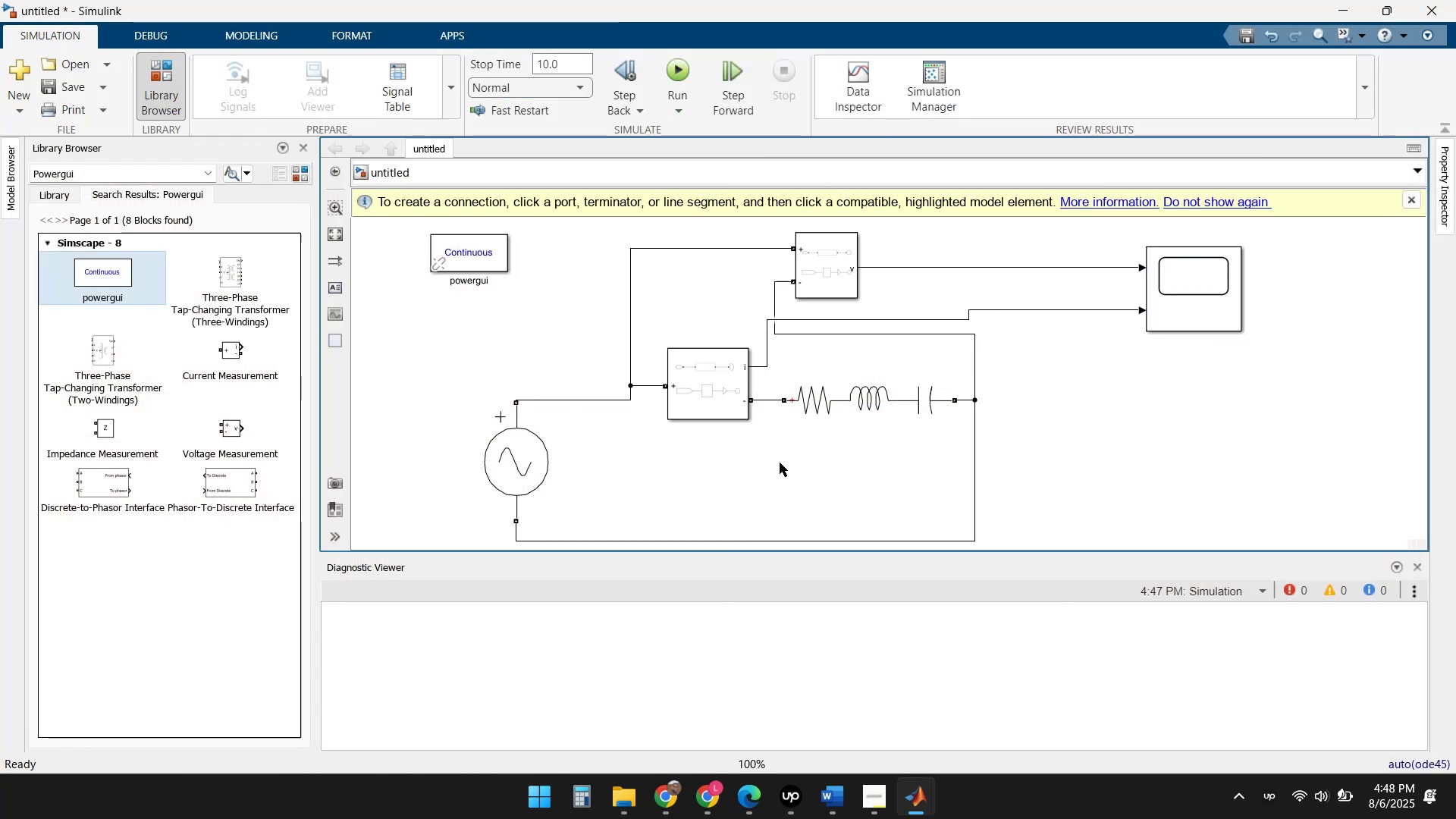 
double_click([839, 265])
 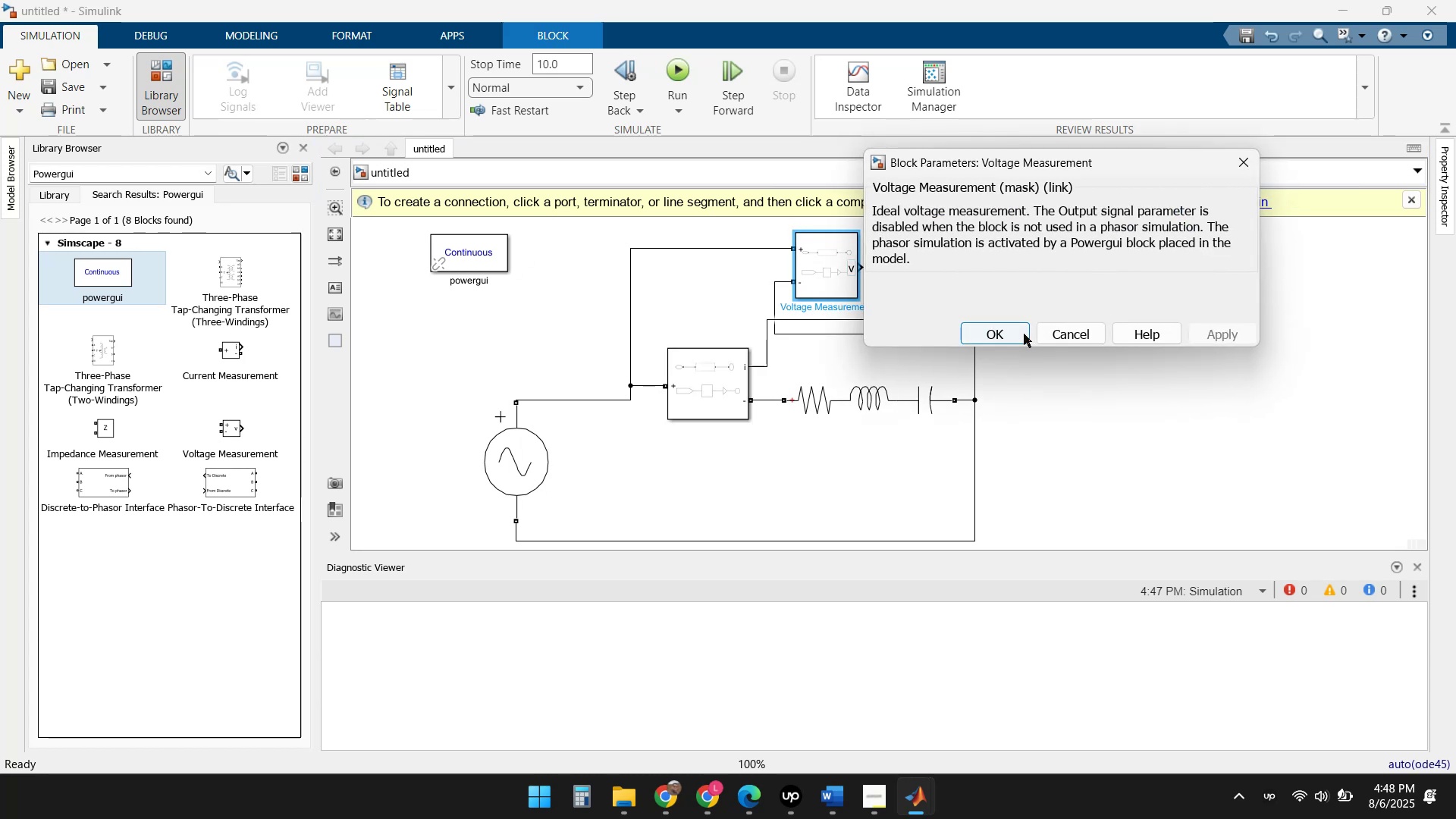 
left_click([1059, 331])
 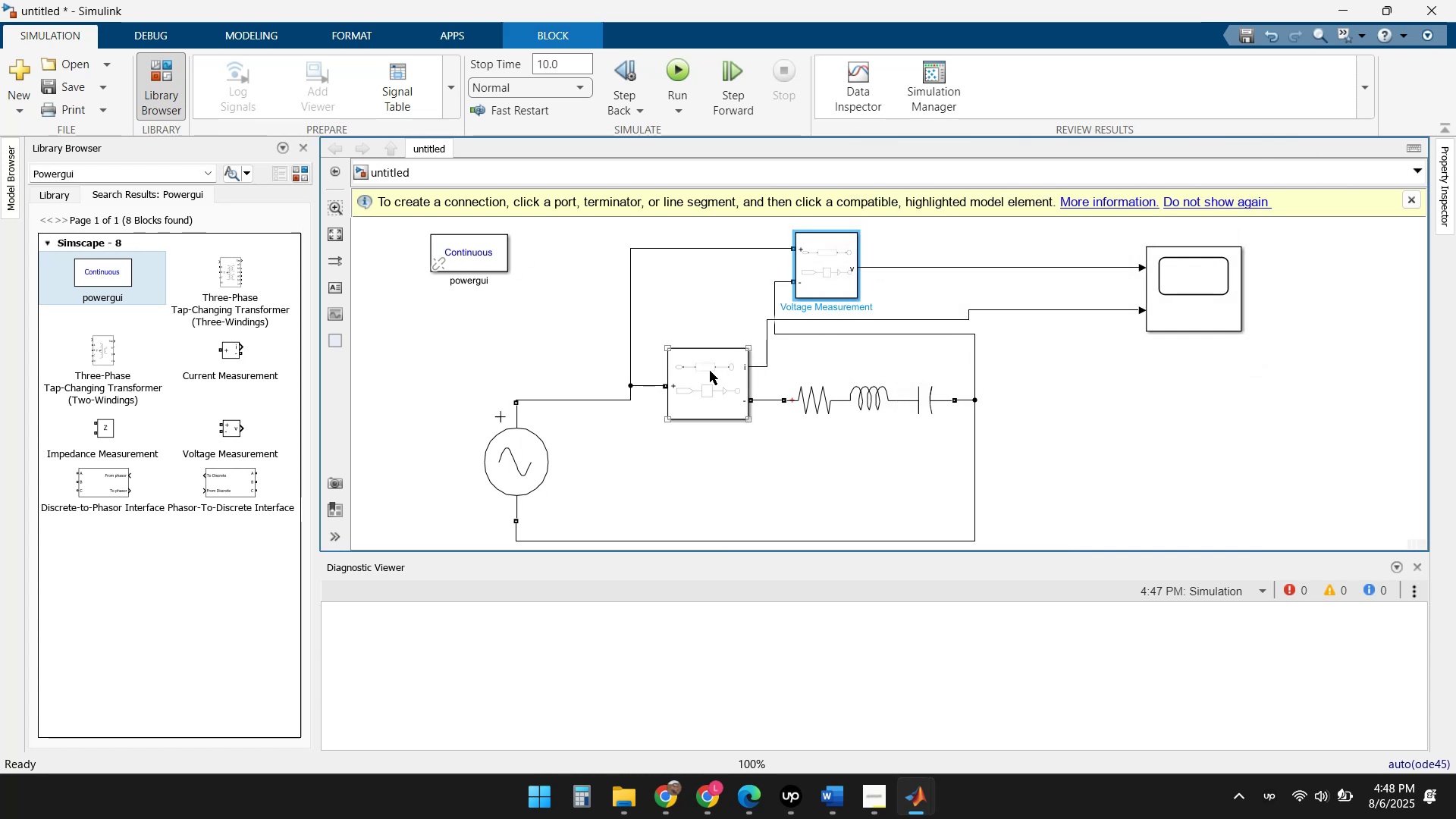 
double_click([710, 372])
 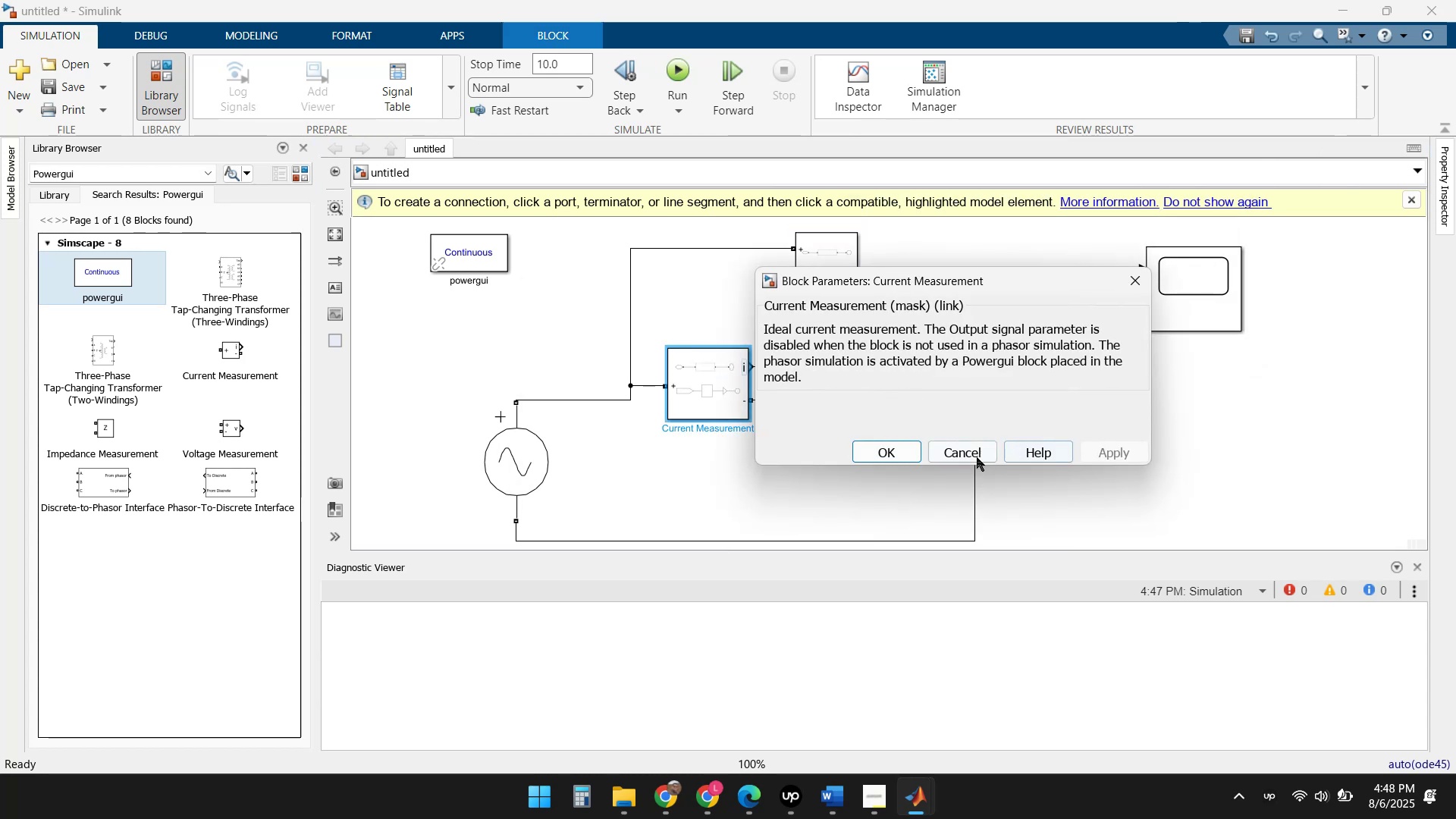 
left_click([975, 450])
 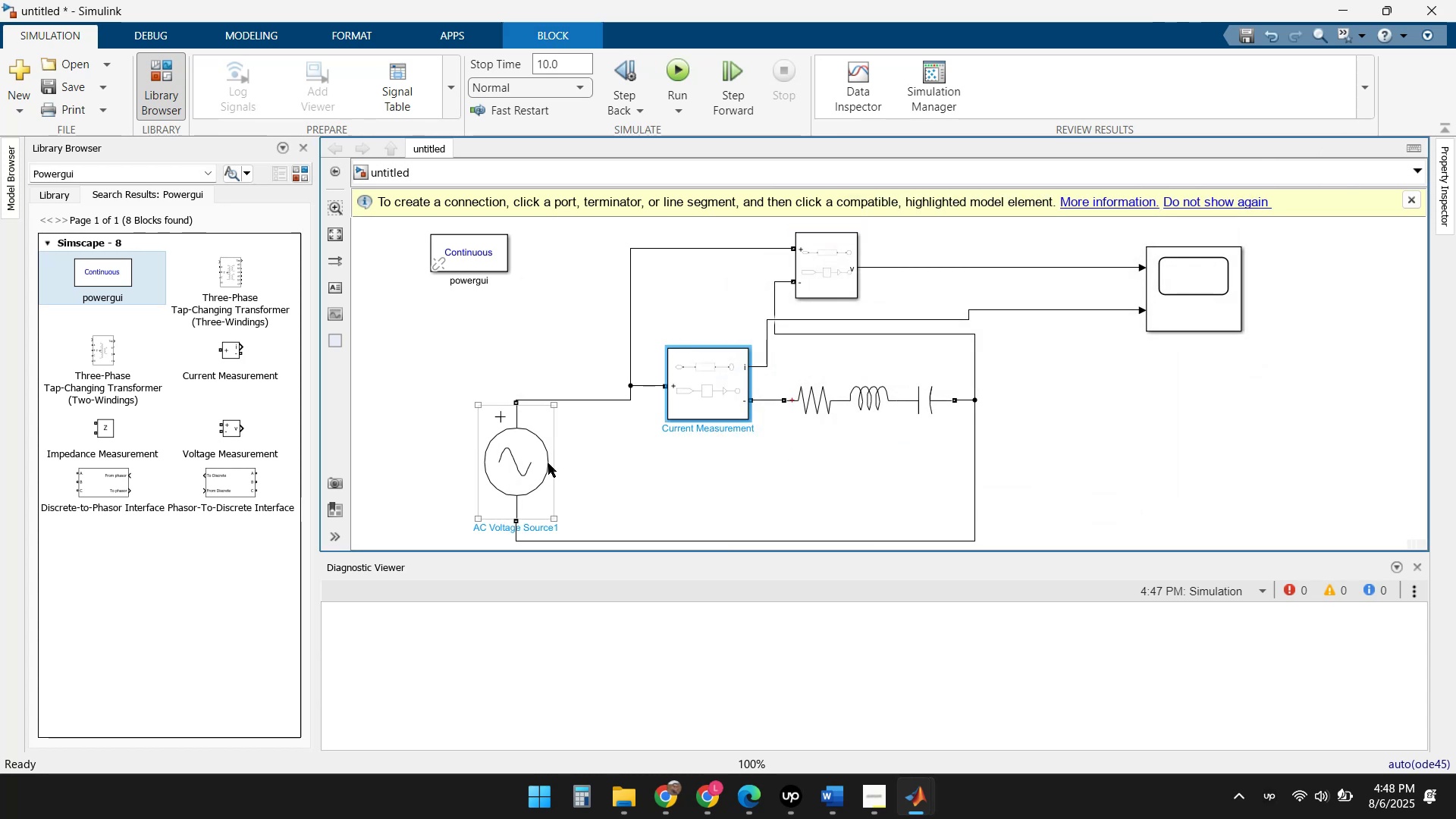 
double_click([515, 457])
 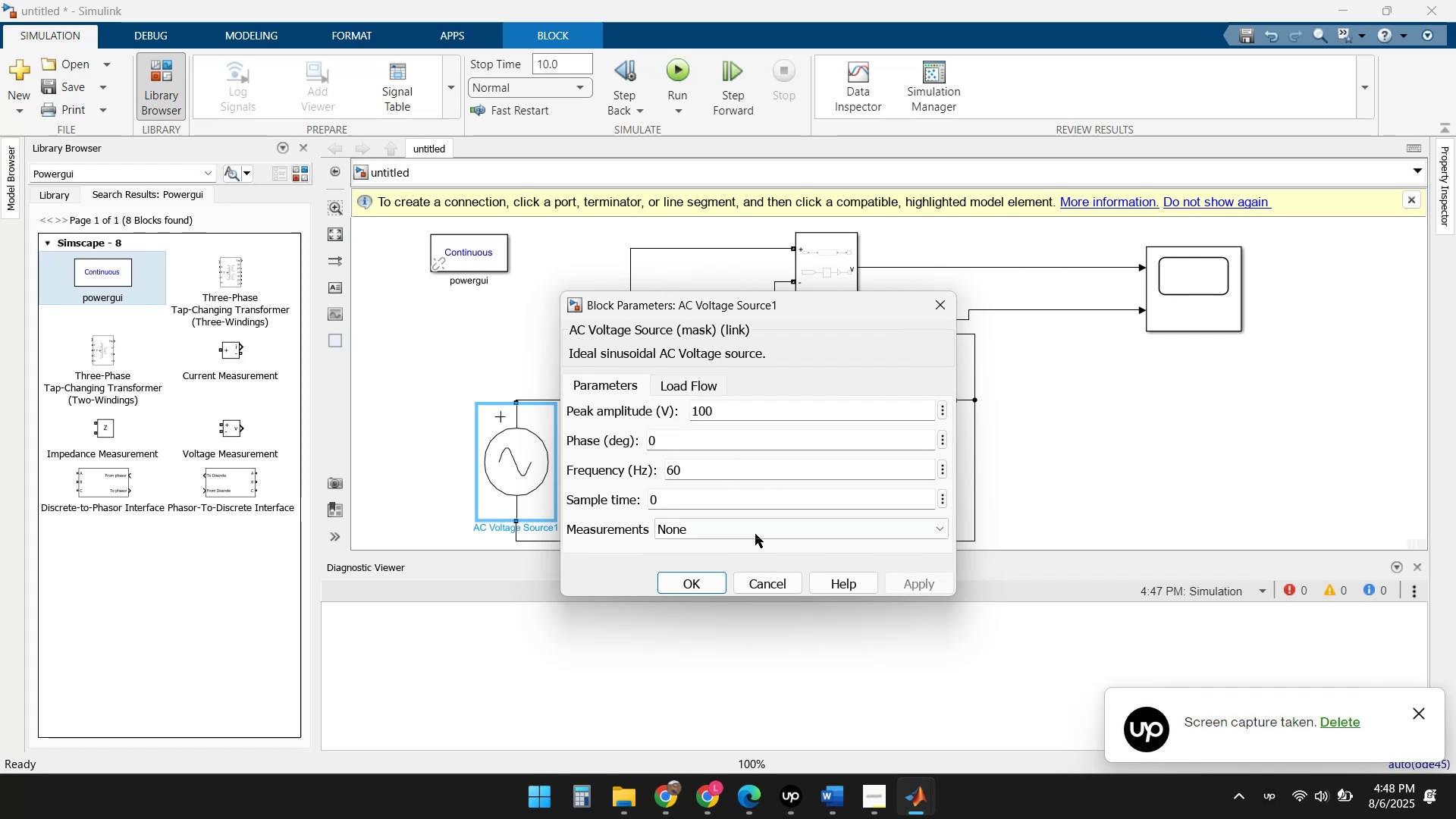 
wait(9.59)
 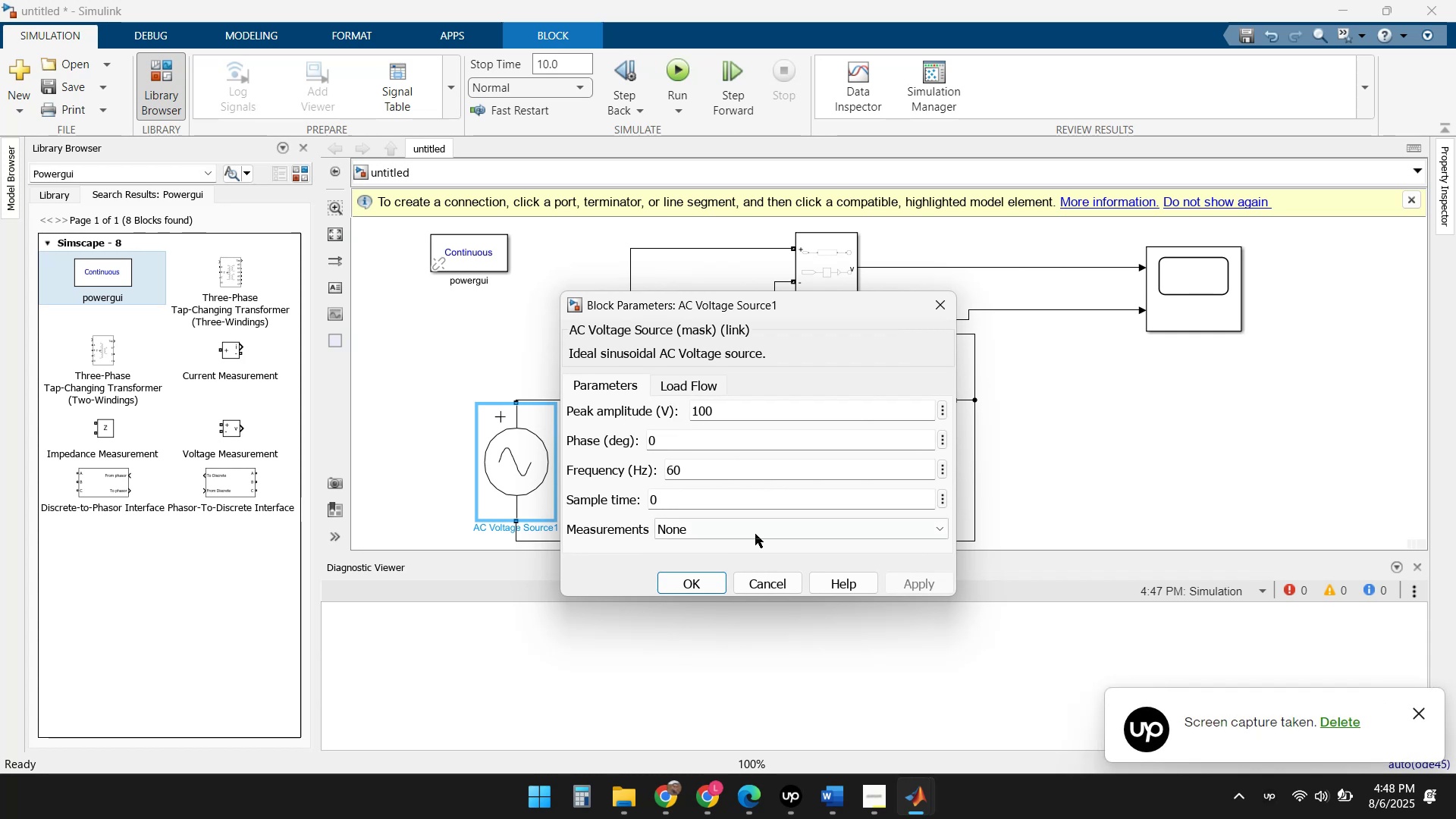 
left_click([717, 534])
 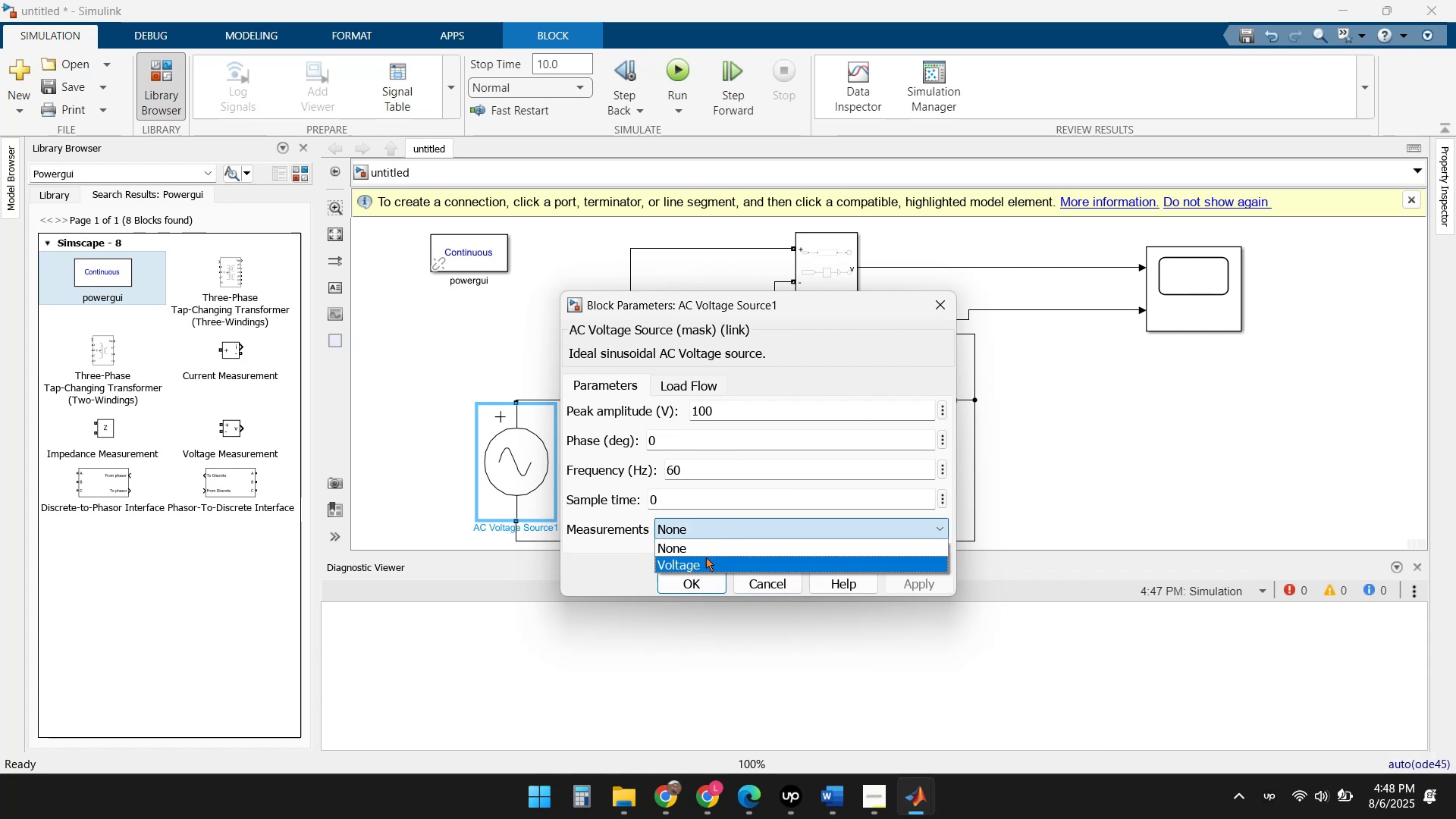 
left_click([701, 567])
 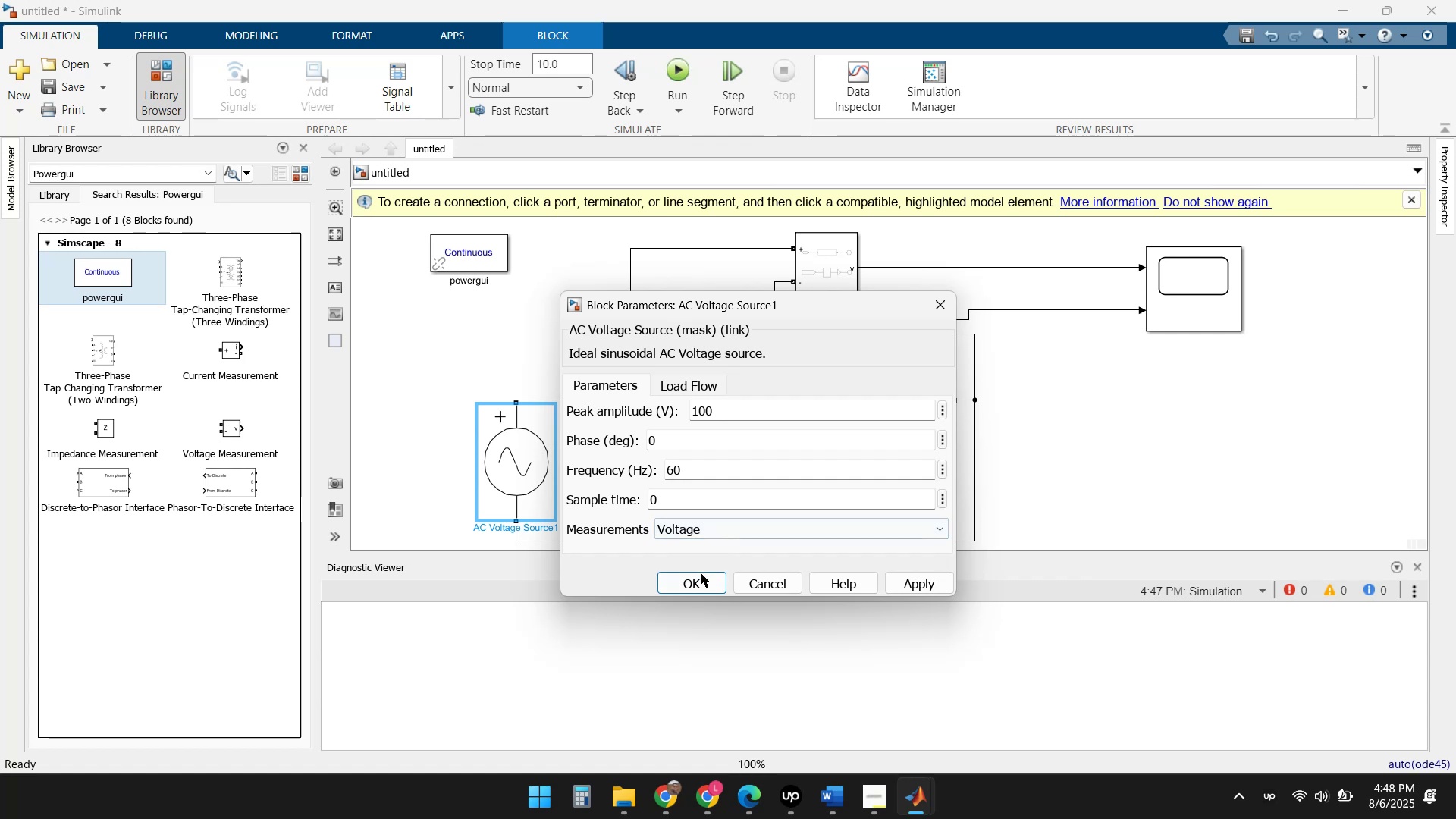 
left_click([695, 582])
 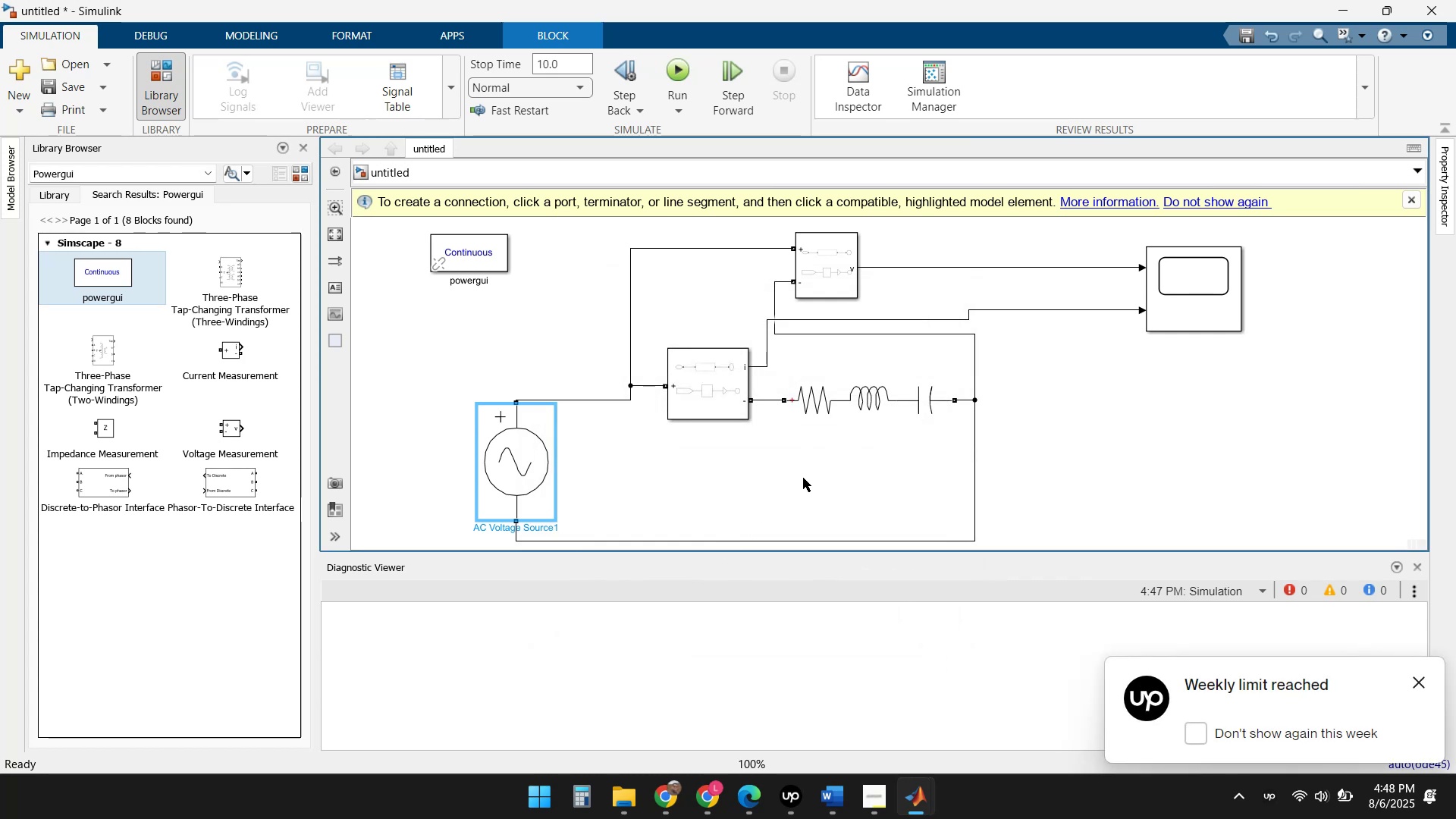 
left_click([803, 478])
 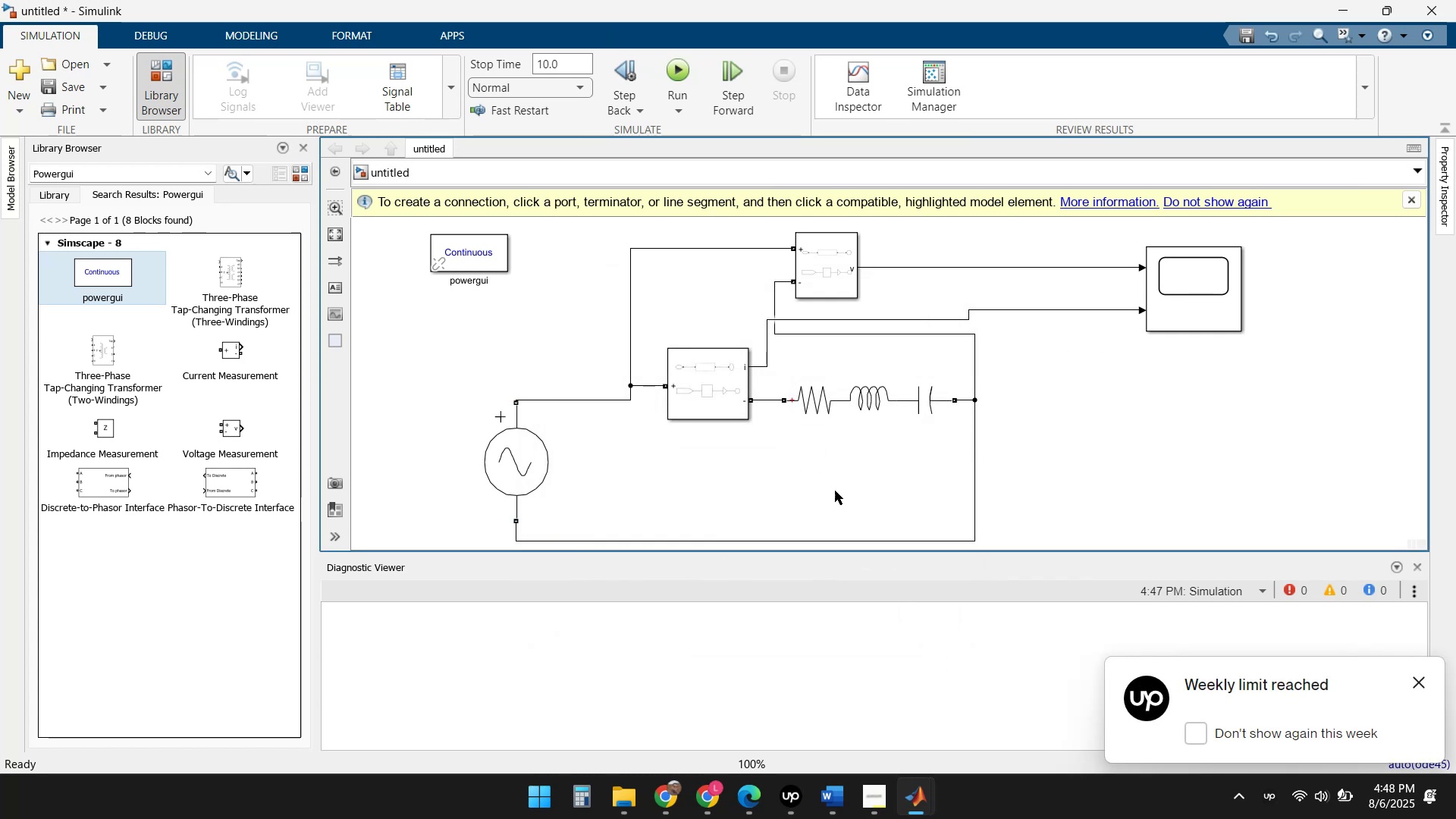 
wait(10.33)
 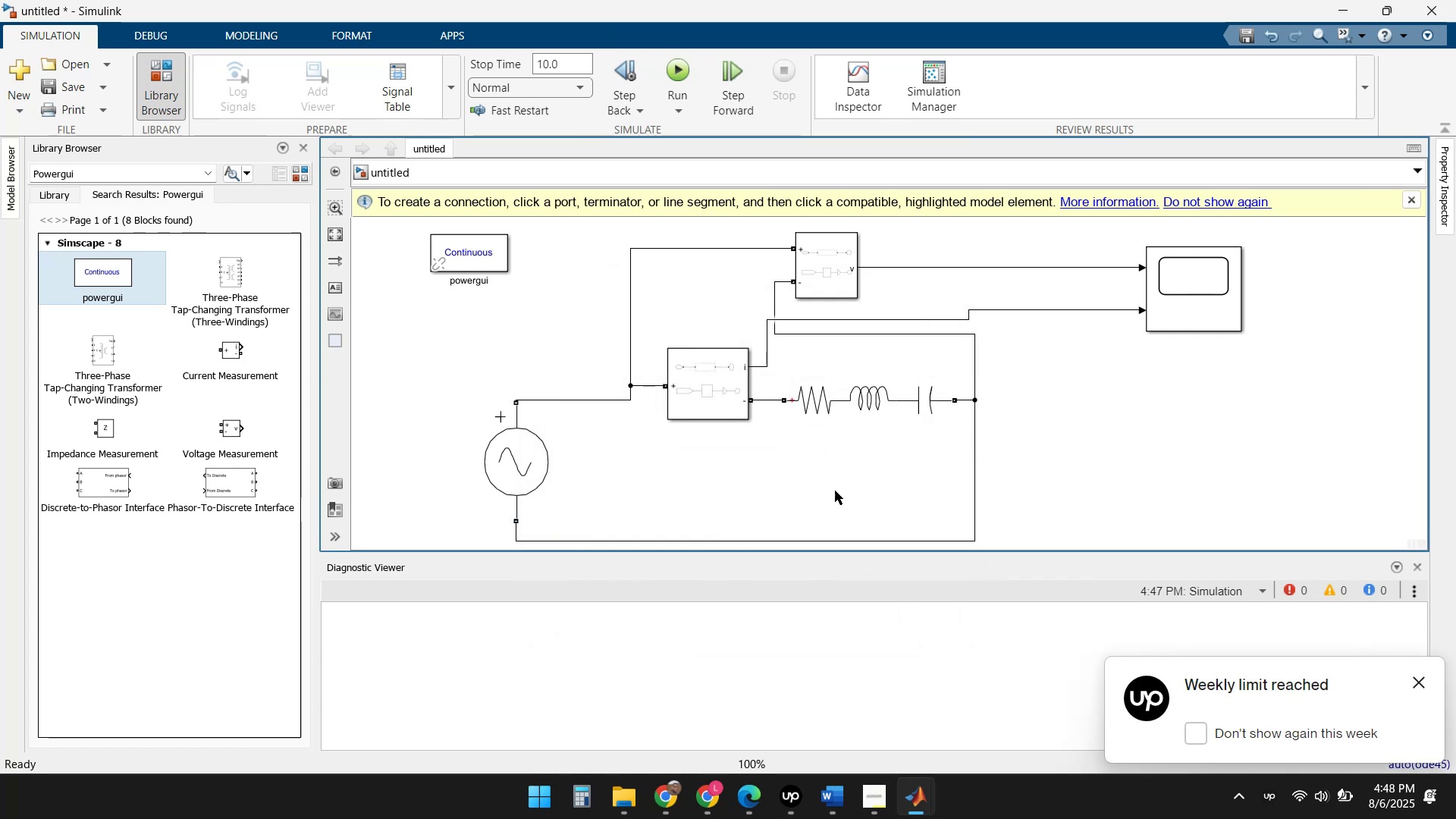 
left_click([1423, 684])
 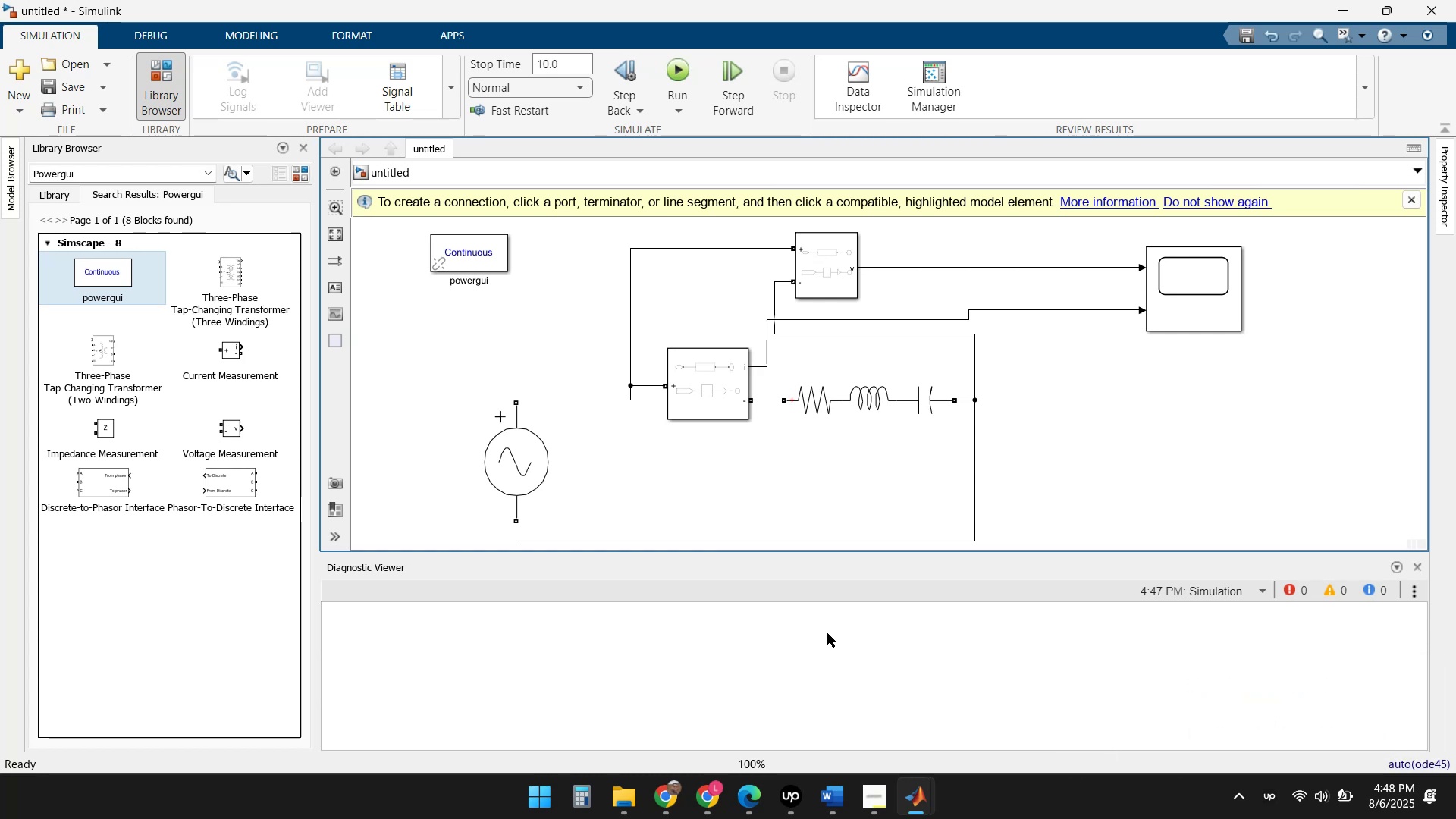 
left_click([825, 633])
 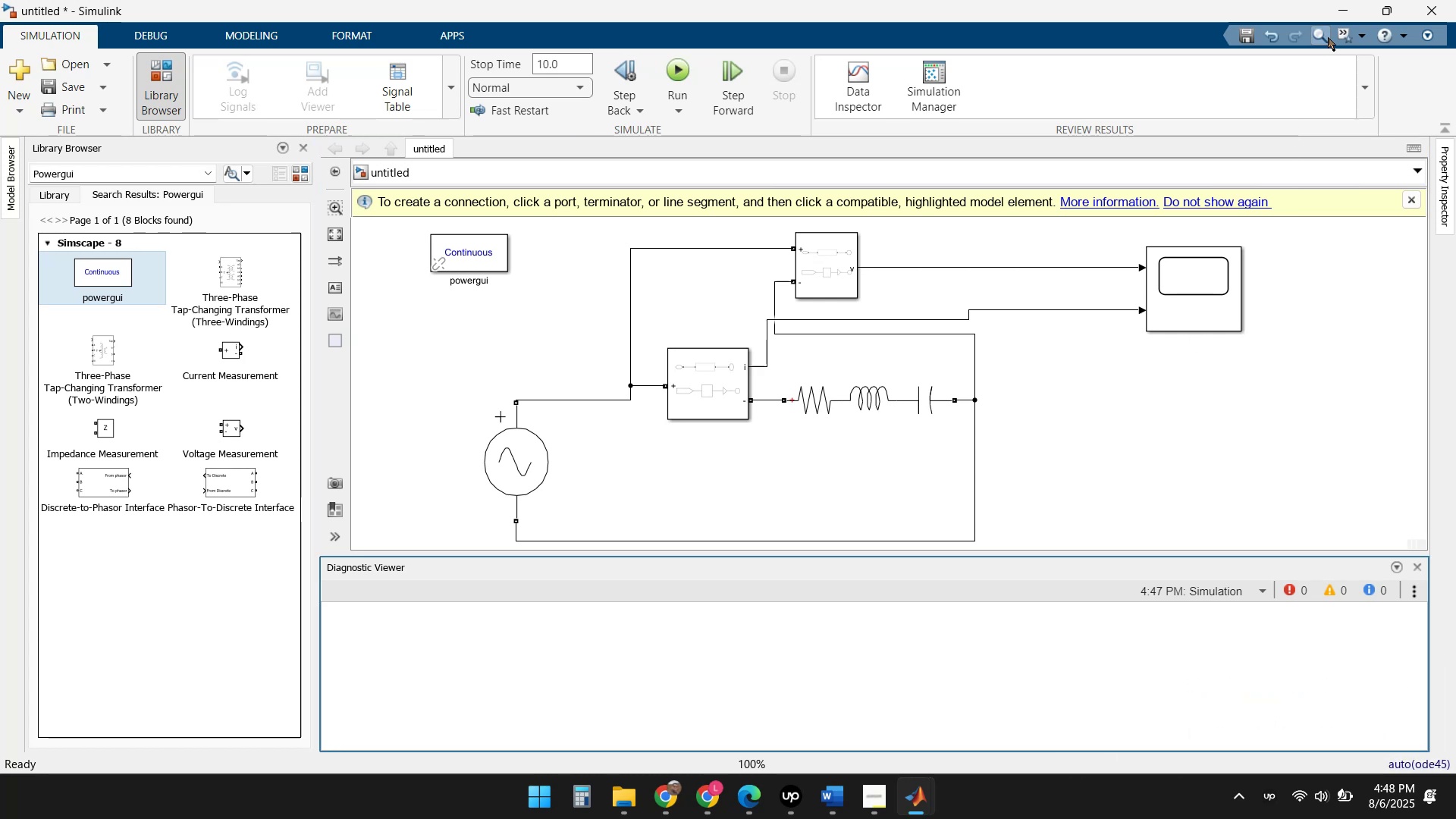 
left_click([1339, 8])
 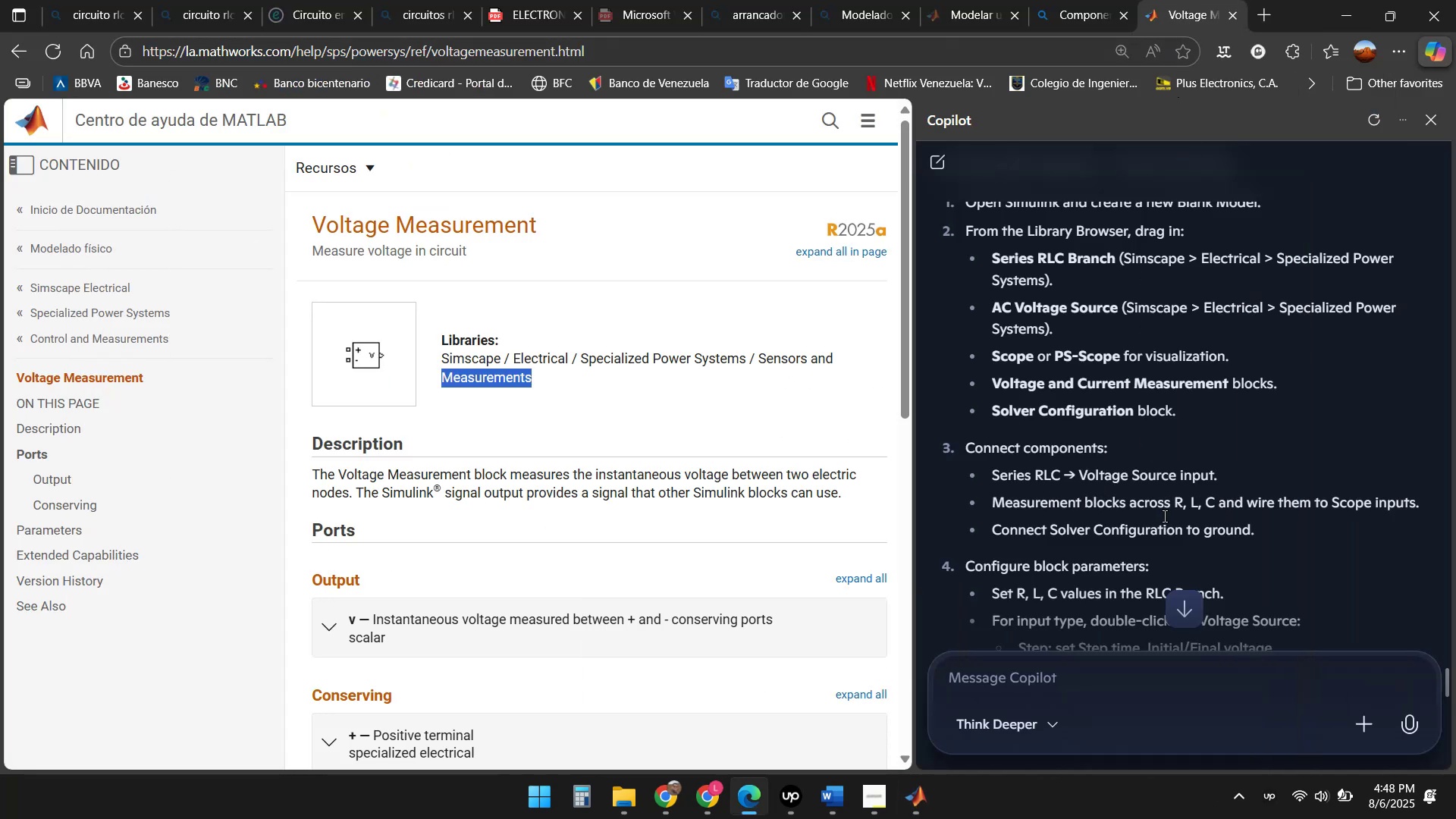 
scroll: coordinate [1163, 515], scroll_direction: down, amount: 2.0
 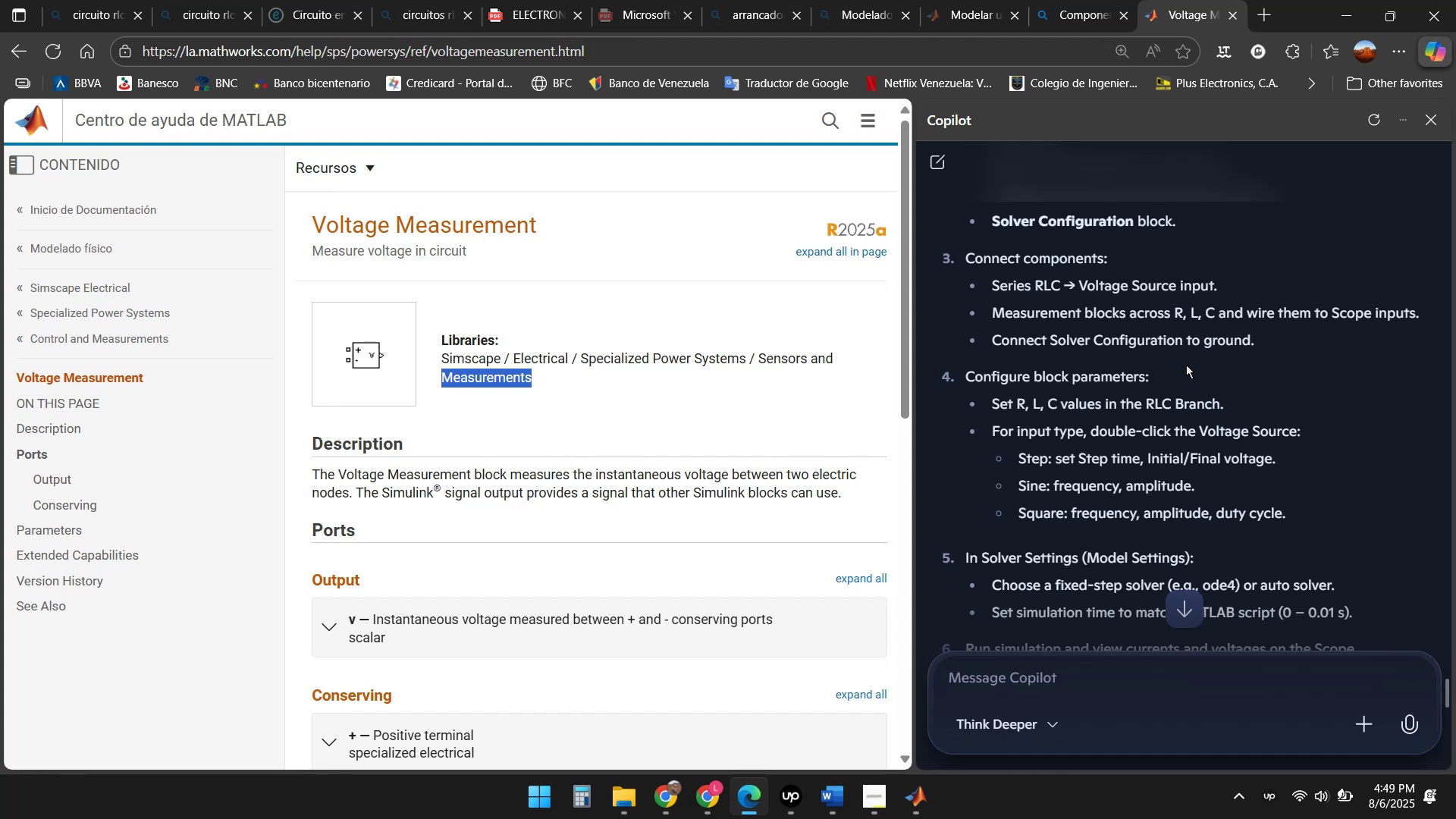 
wait(19.31)
 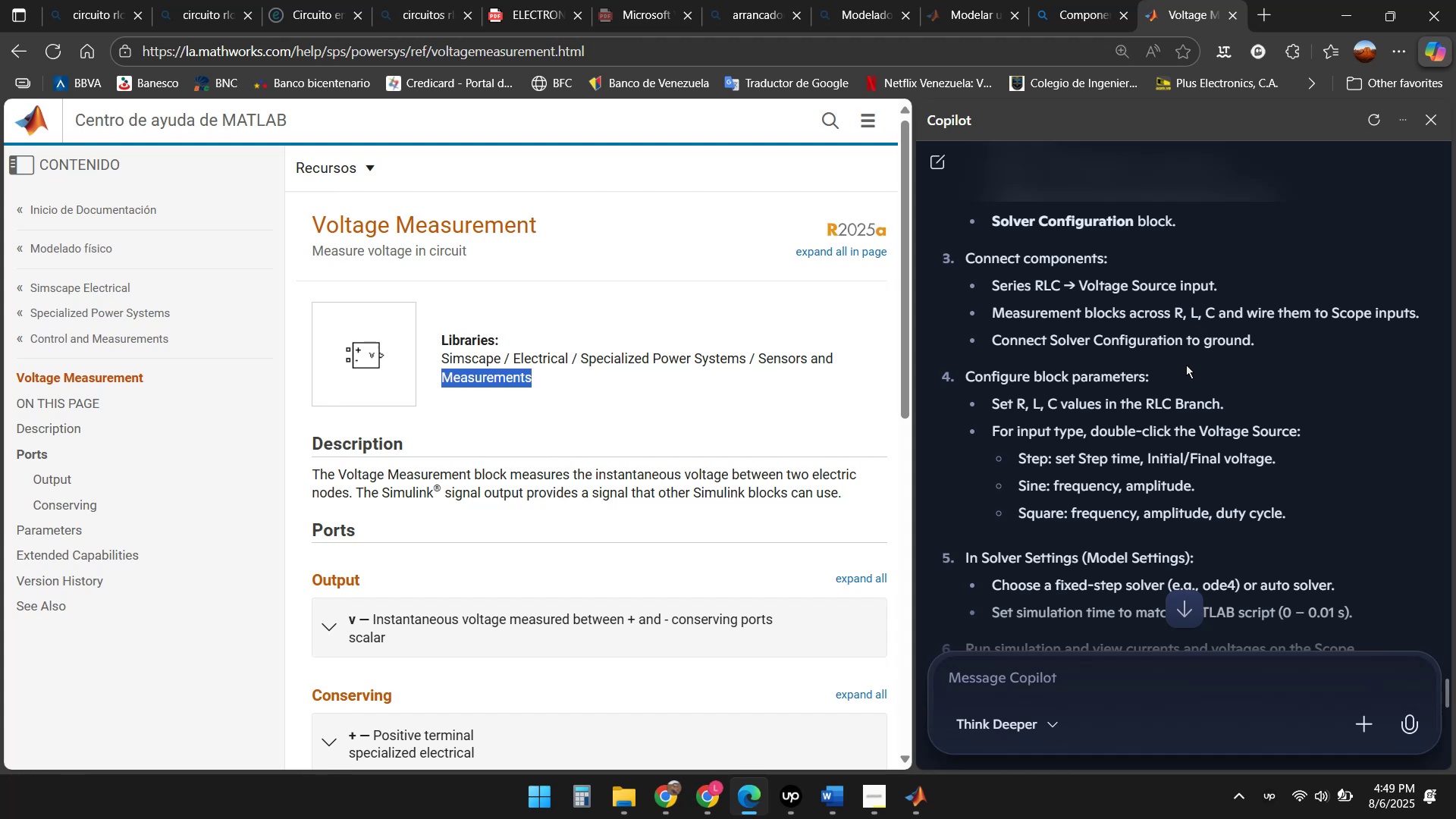 
left_click([913, 799])
 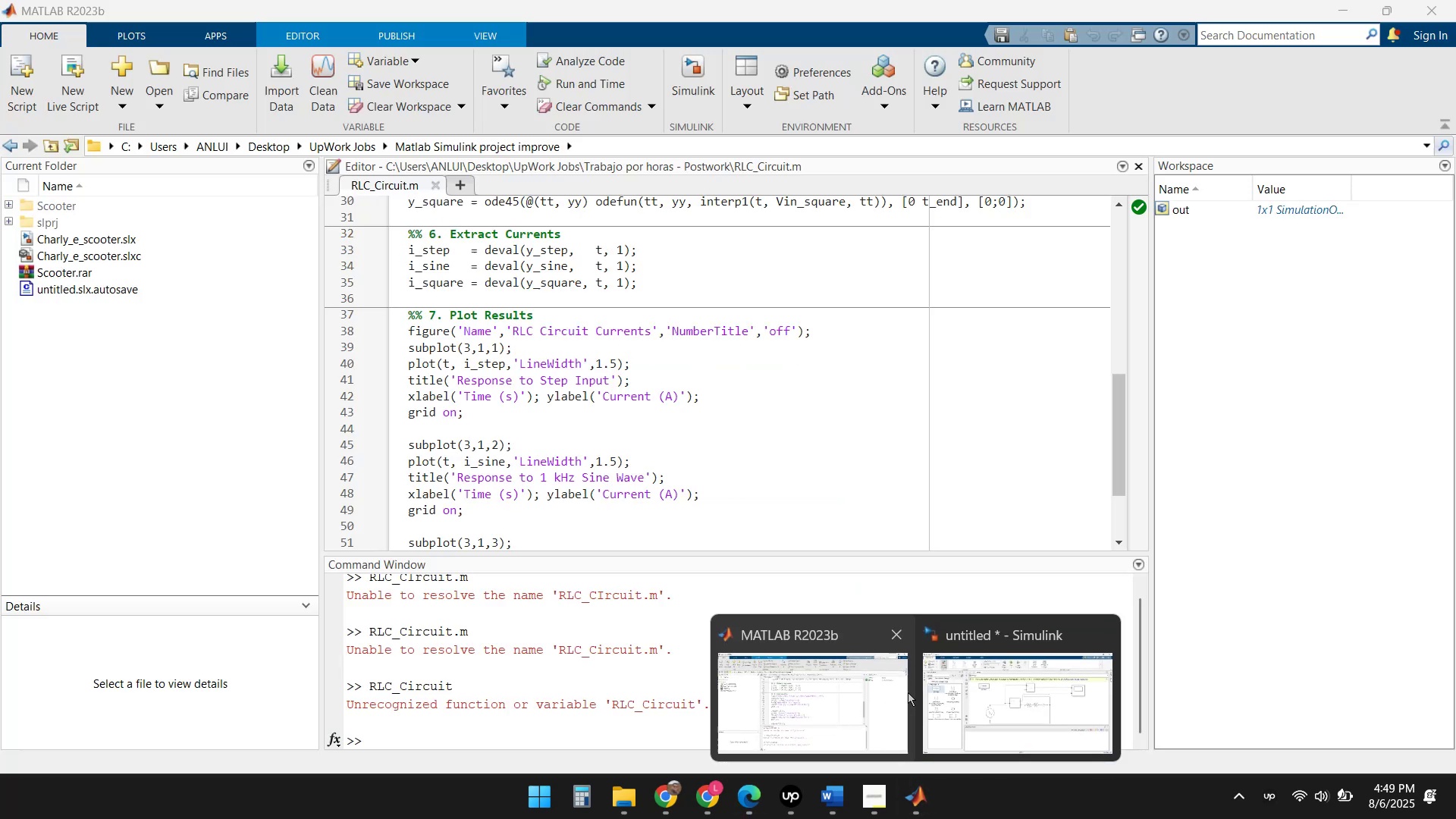 
left_click([989, 712])
 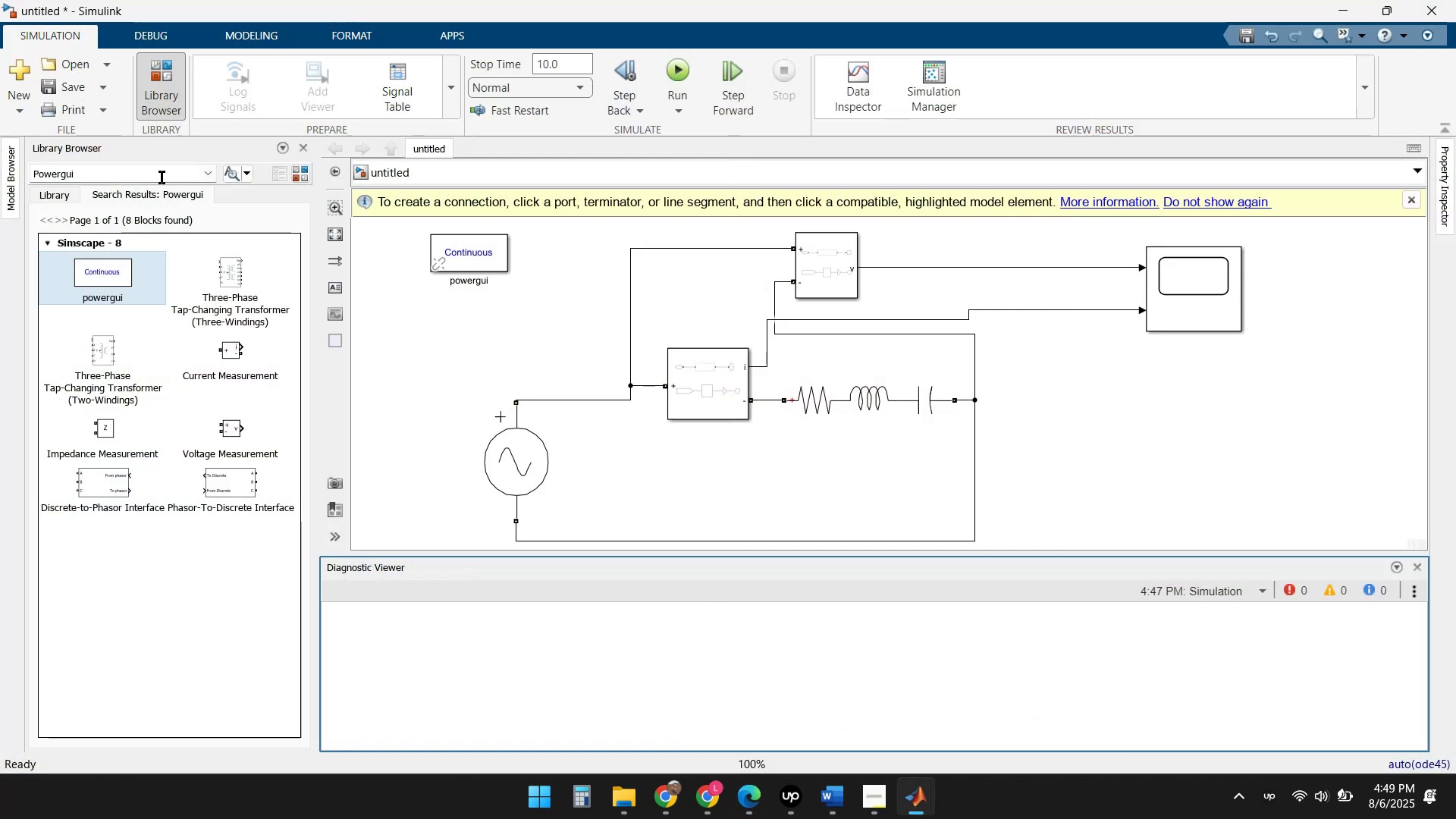 
left_click([128, 168])
 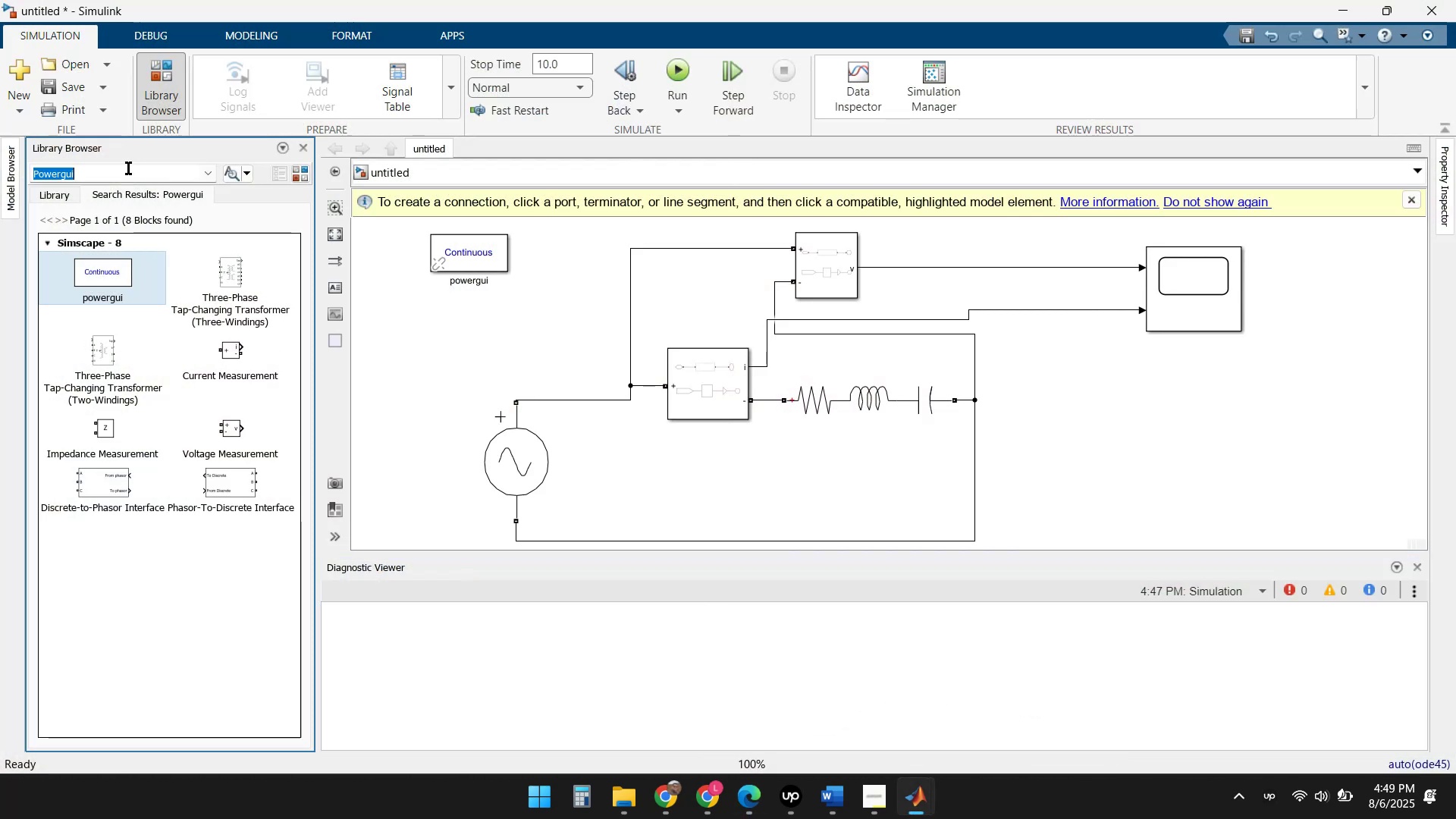 
type(Solver)
key(Backspace)
key(Backspace)
key(Backspace)
key(Backspace)
key(Backspace)
key(Backspace)
type(Gorund)
 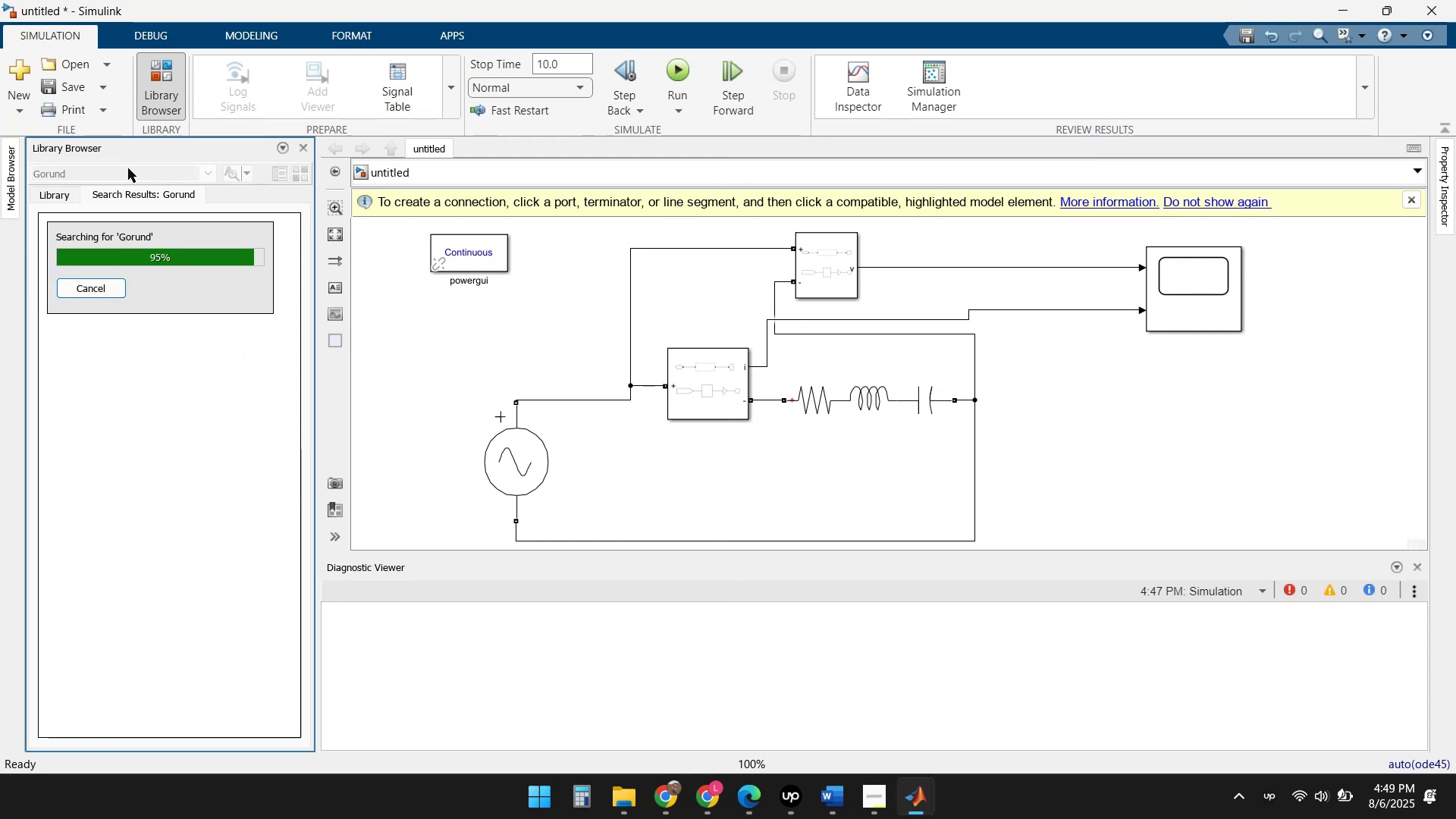 
 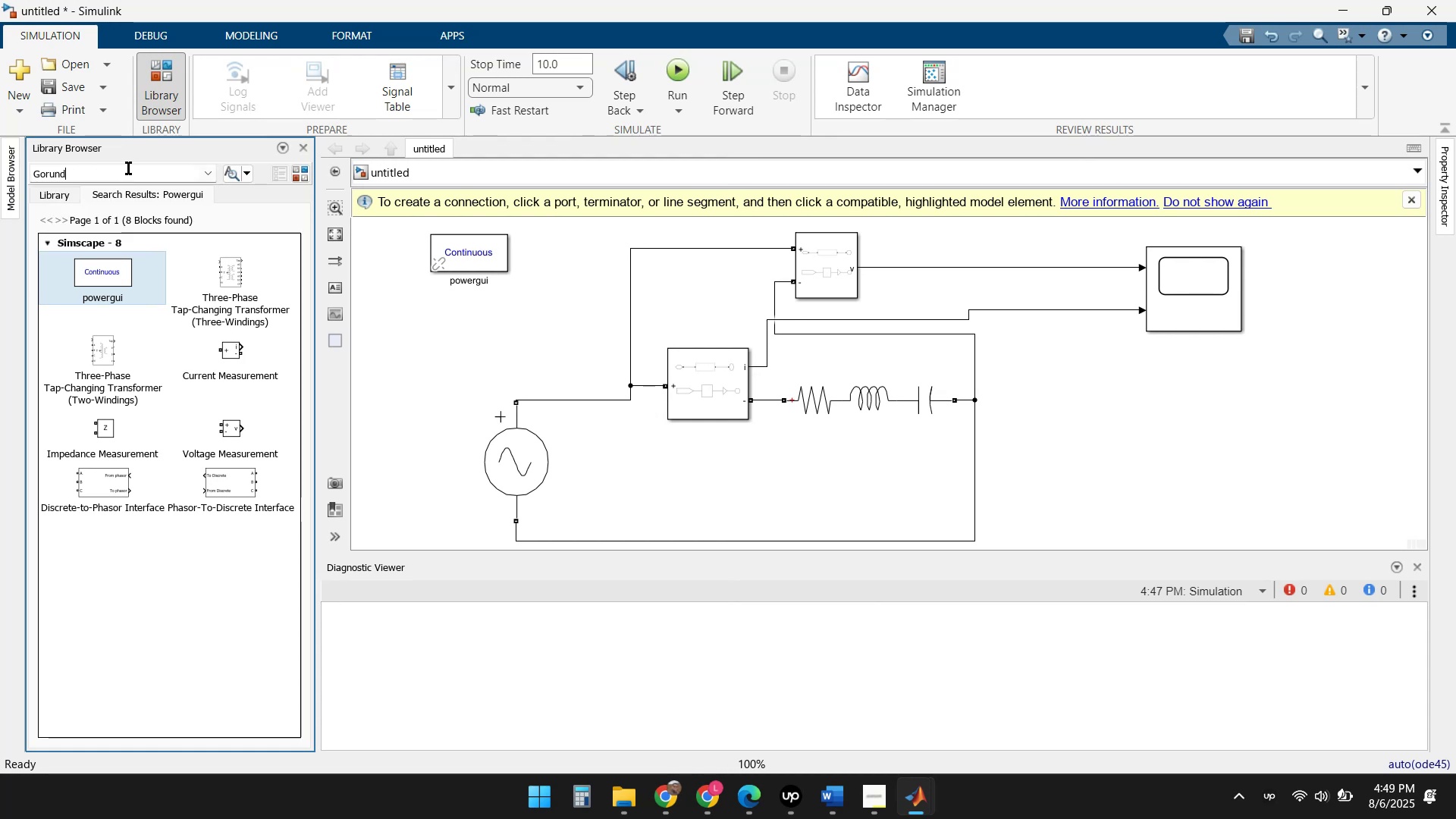 
key(Enter)
 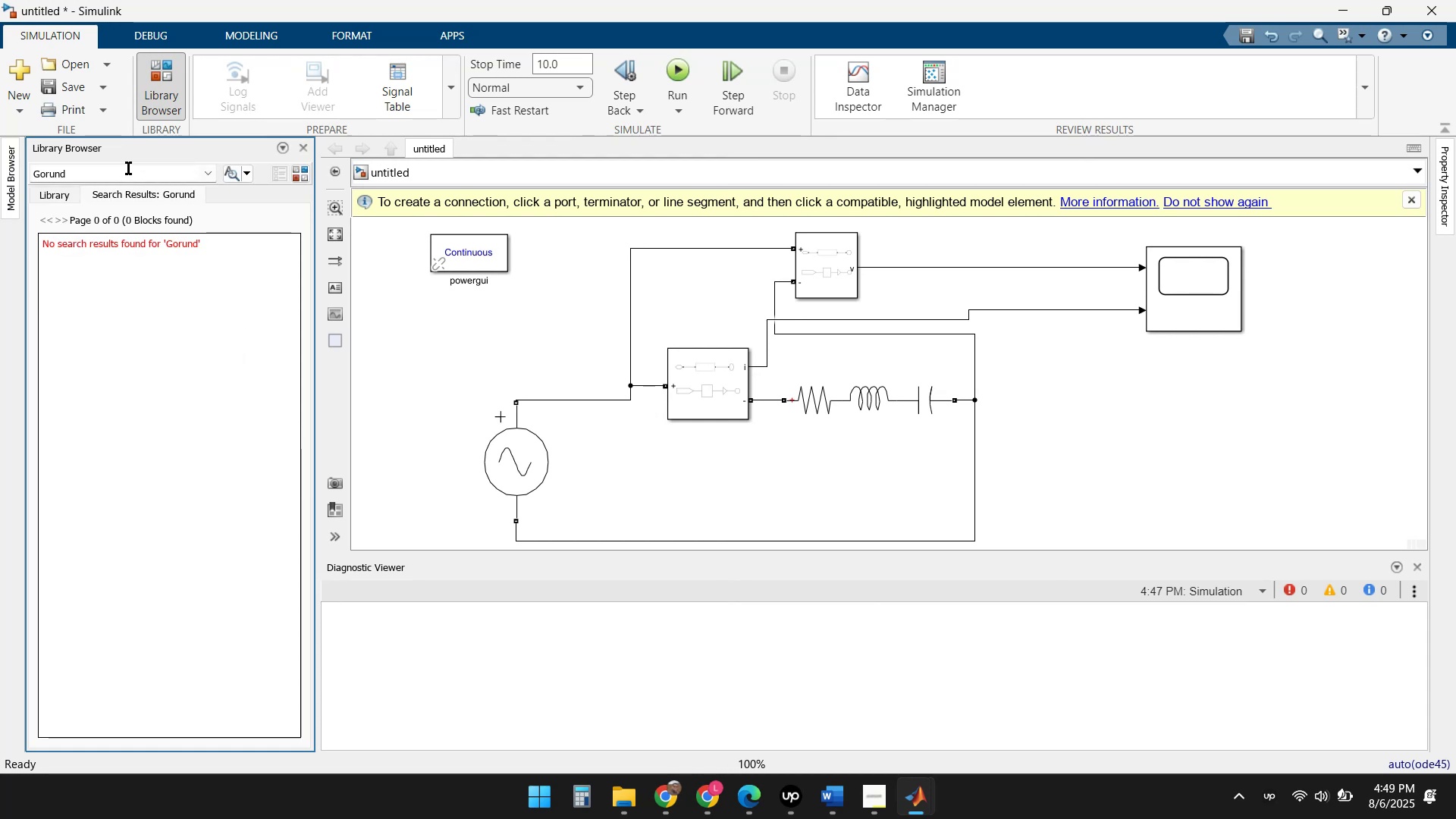 
key(Backspace)
 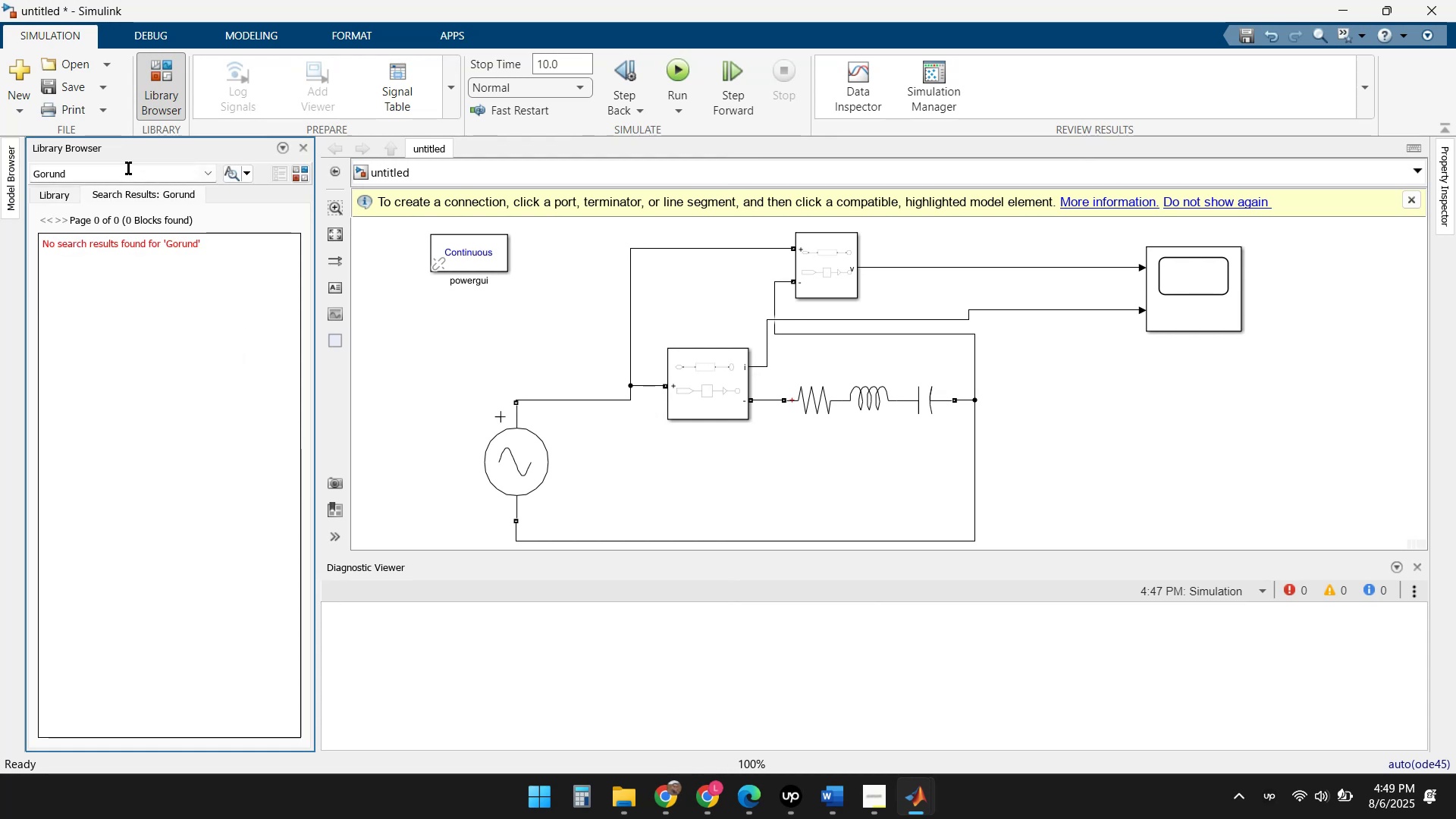 
key(Backspace)
 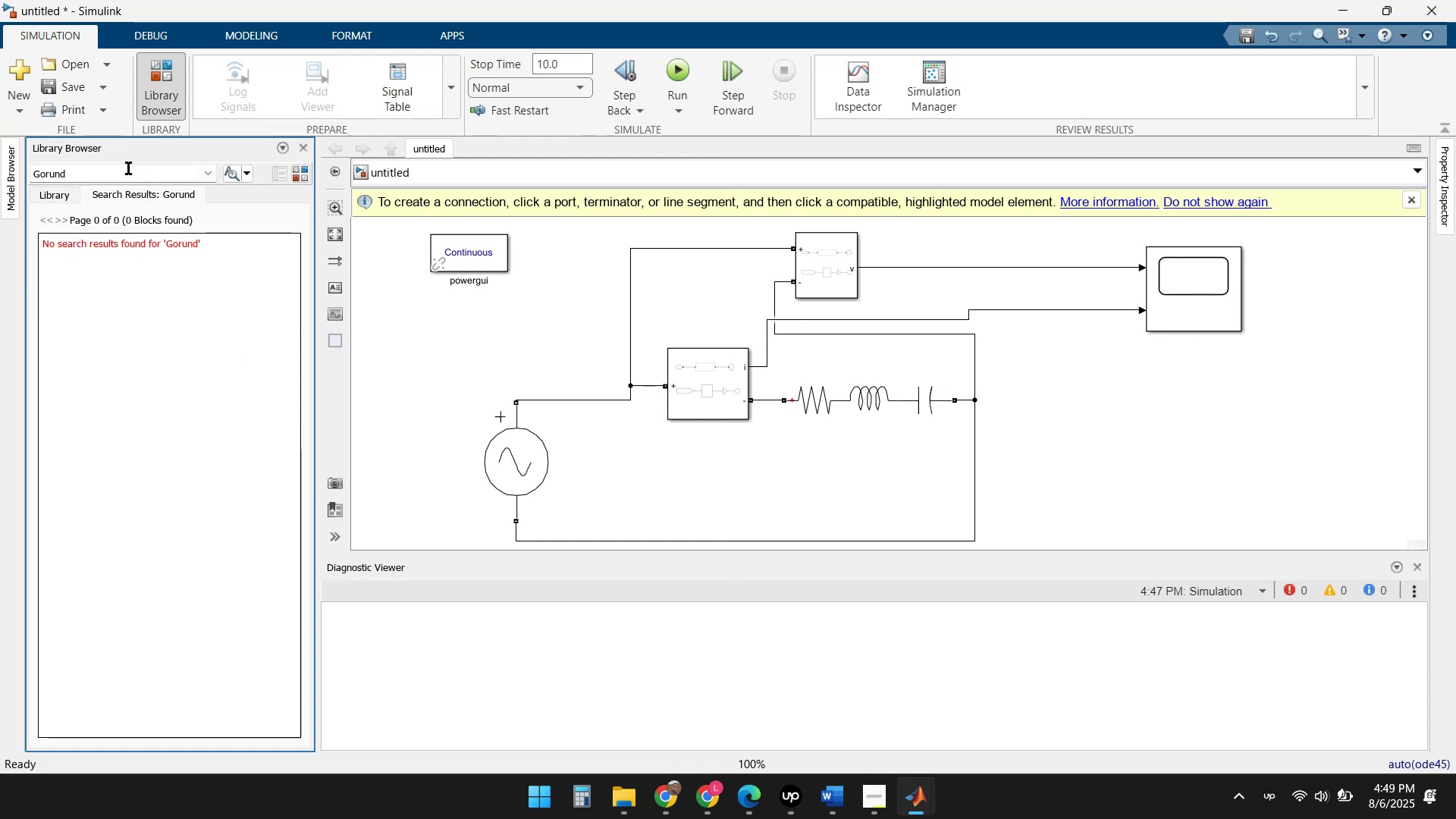 
key(Backspace)
 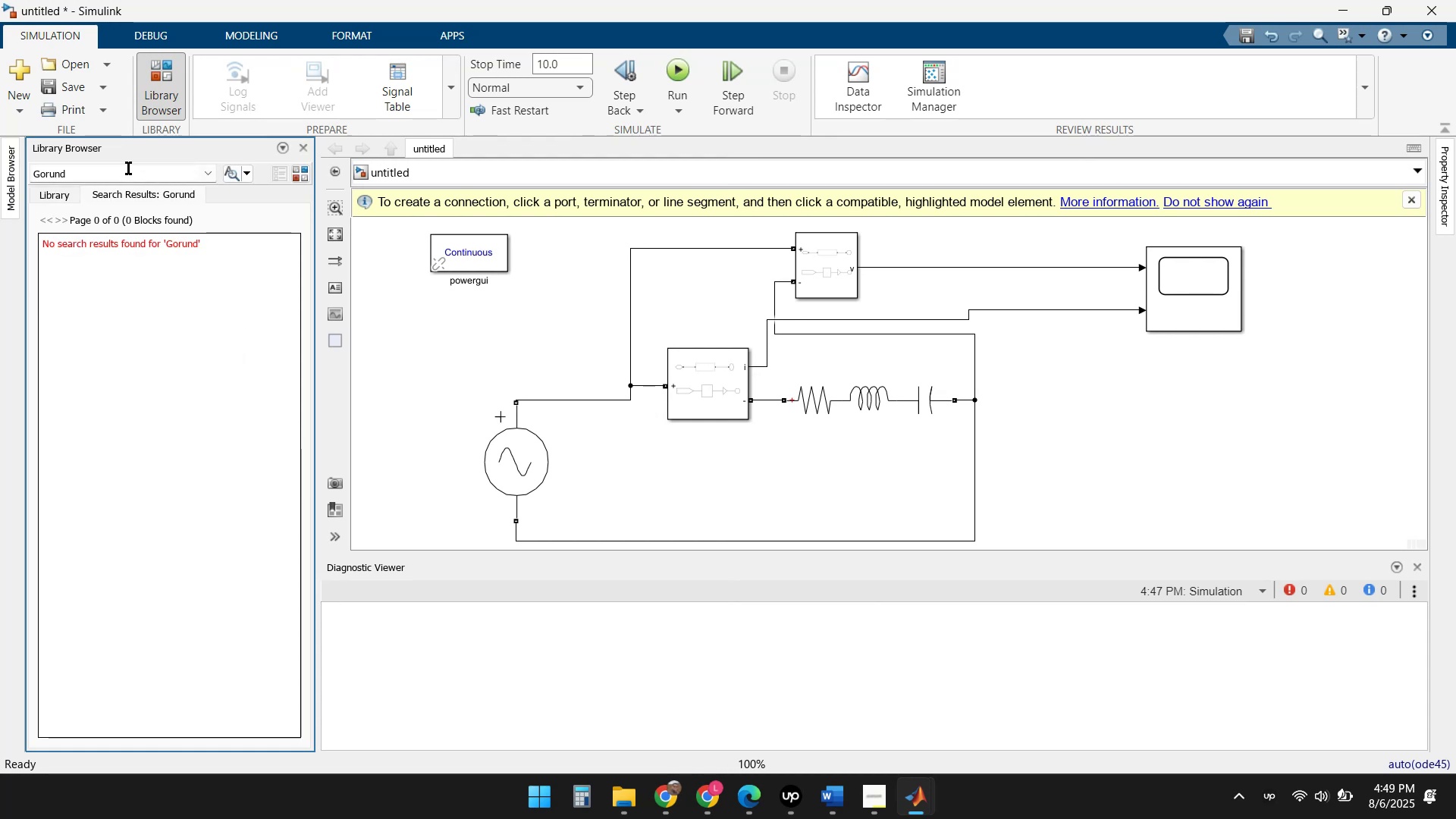 
key(Backspace)
 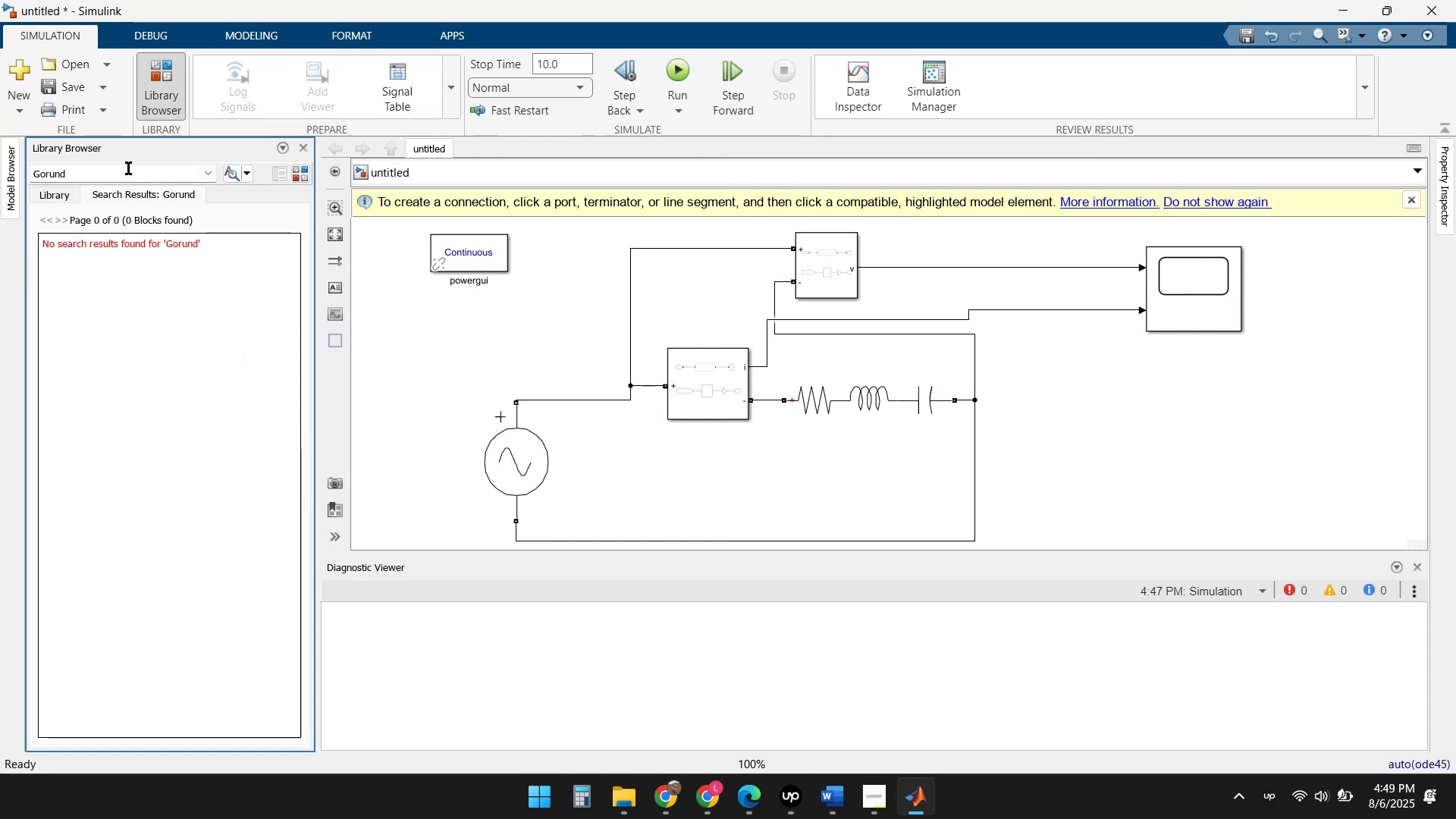 
left_click([128, 168])
 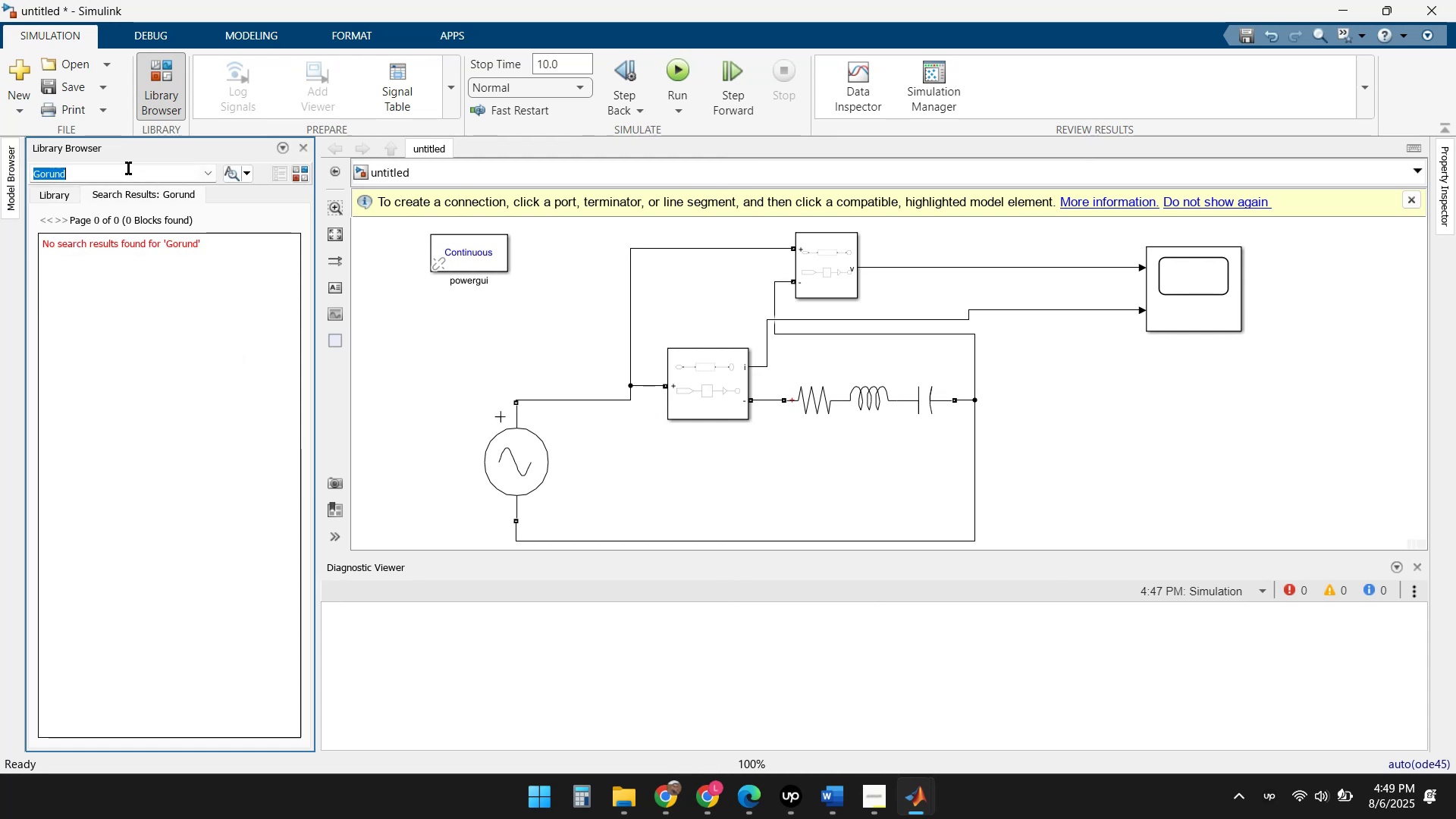 
type(Ground)
 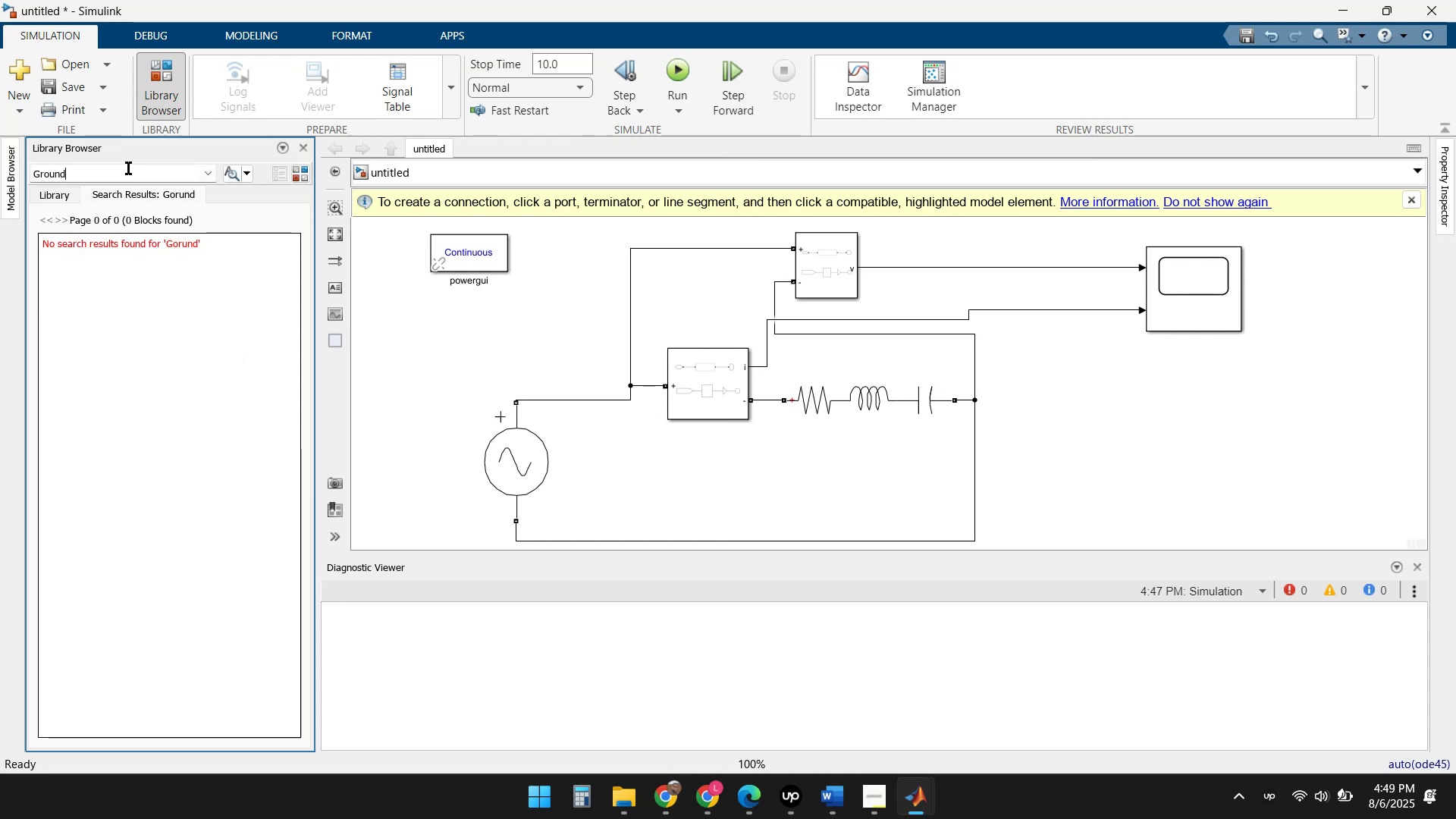 
key(Enter)
 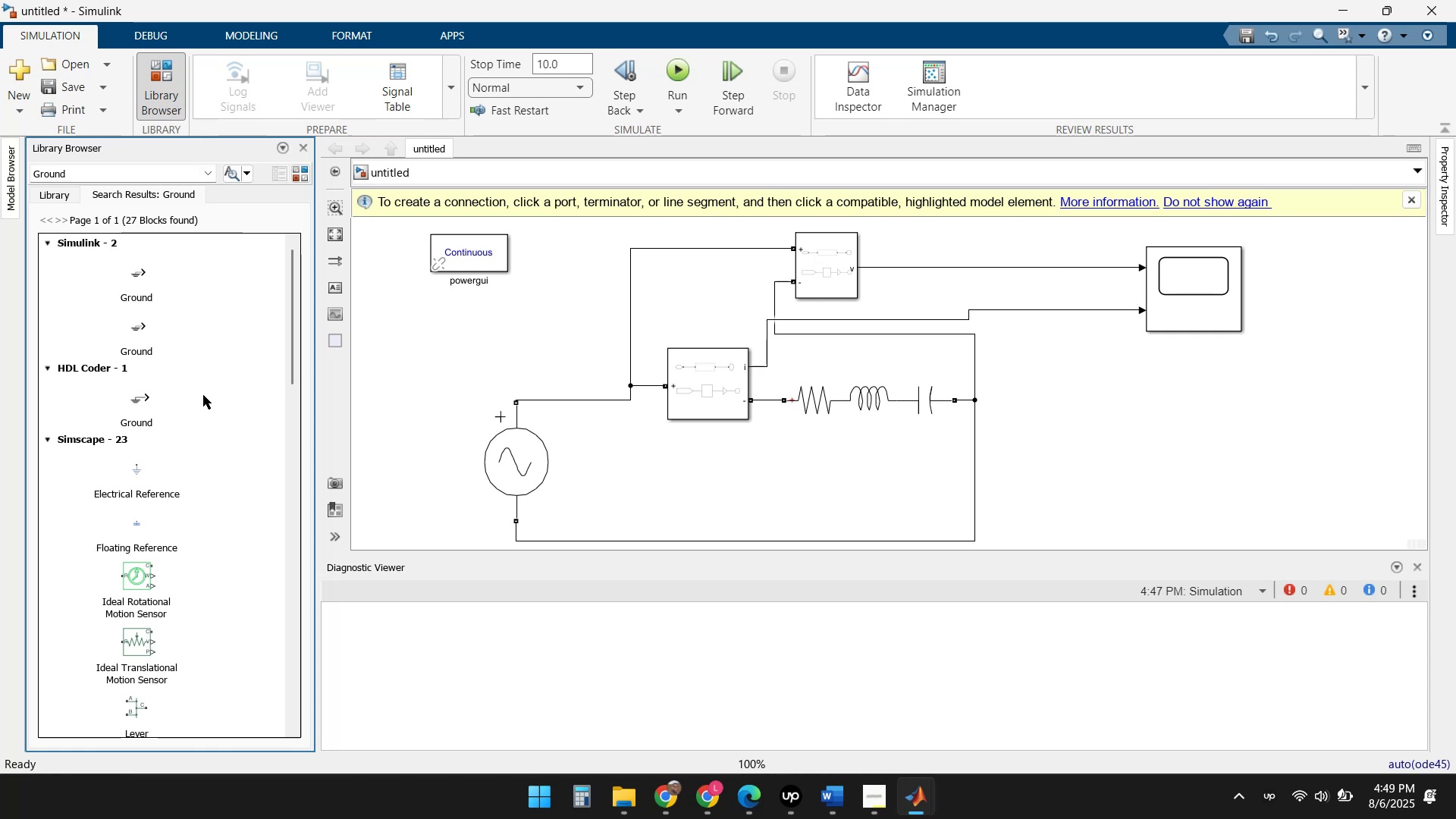 
wait(7.25)
 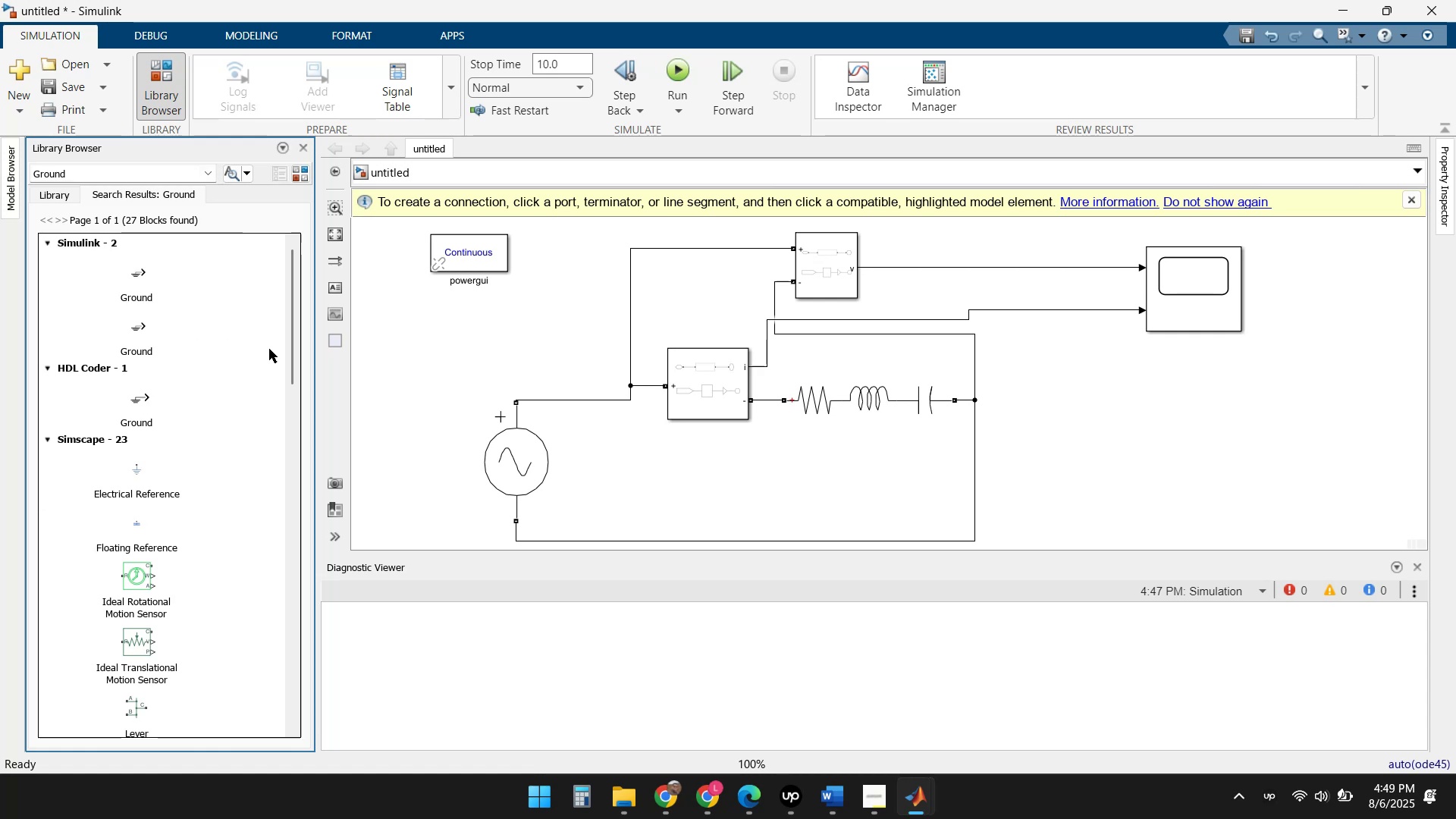 
left_click([139, 487])
 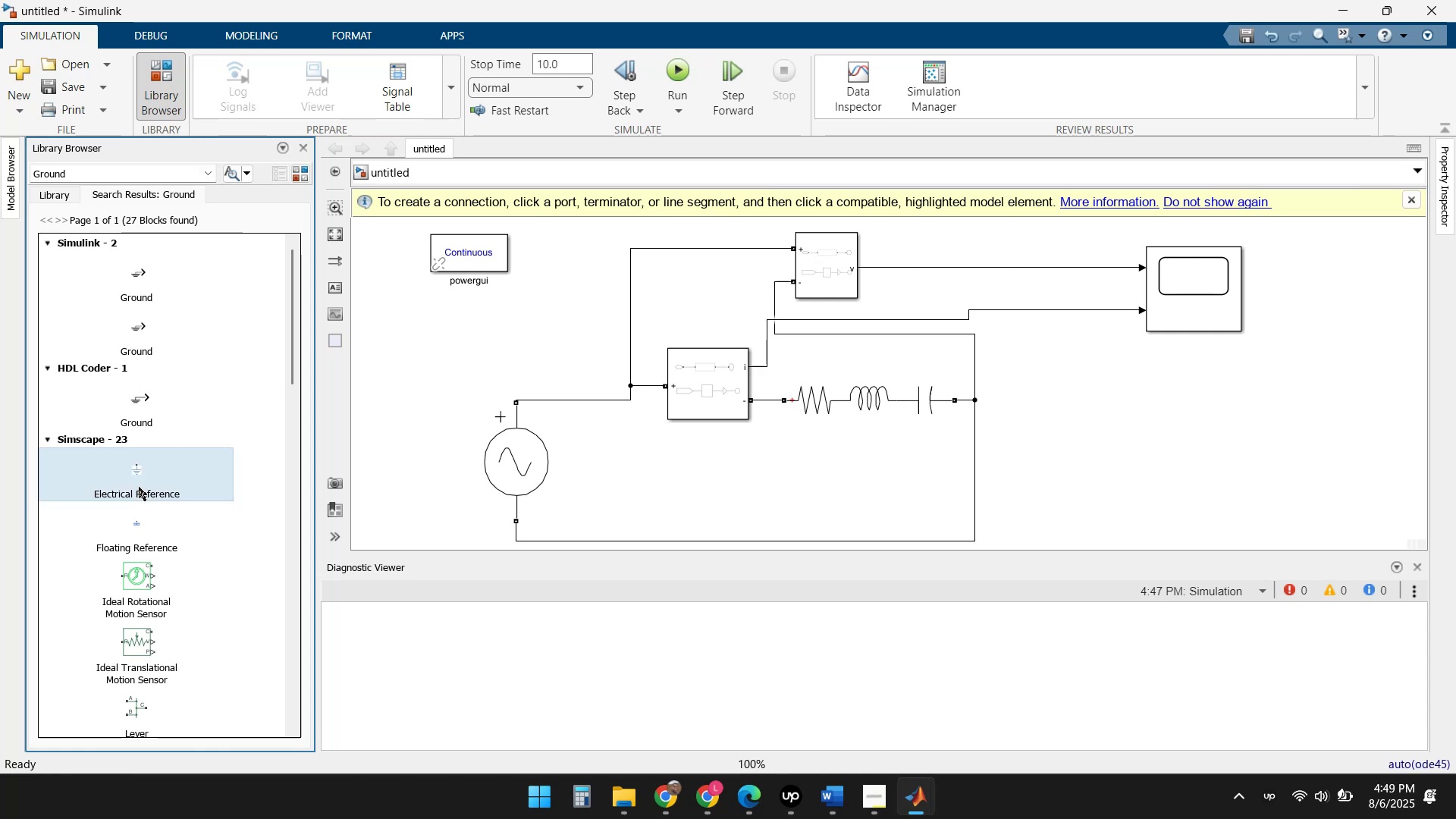 
right_click([139, 487])
 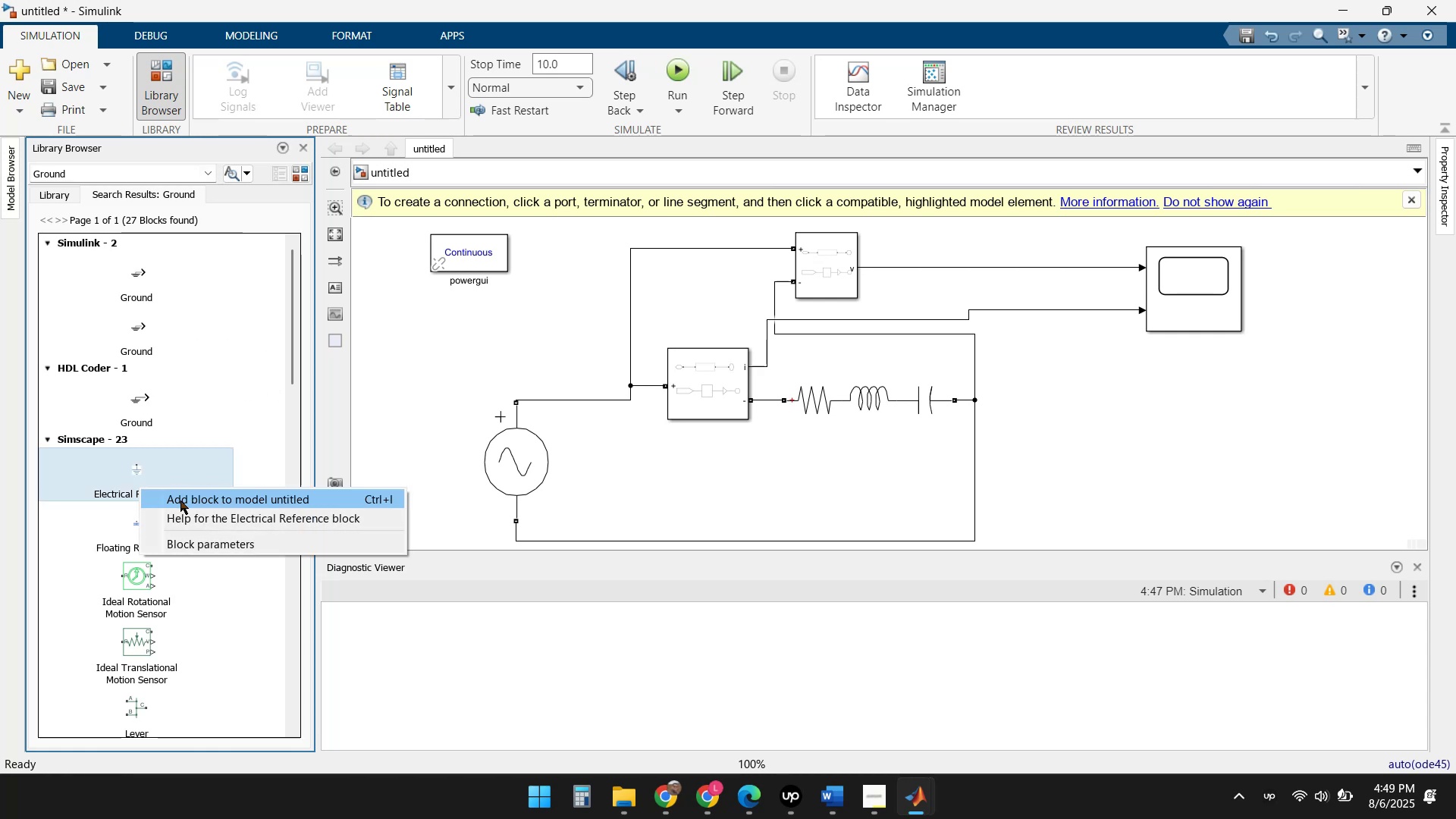 
left_click([193, 509])
 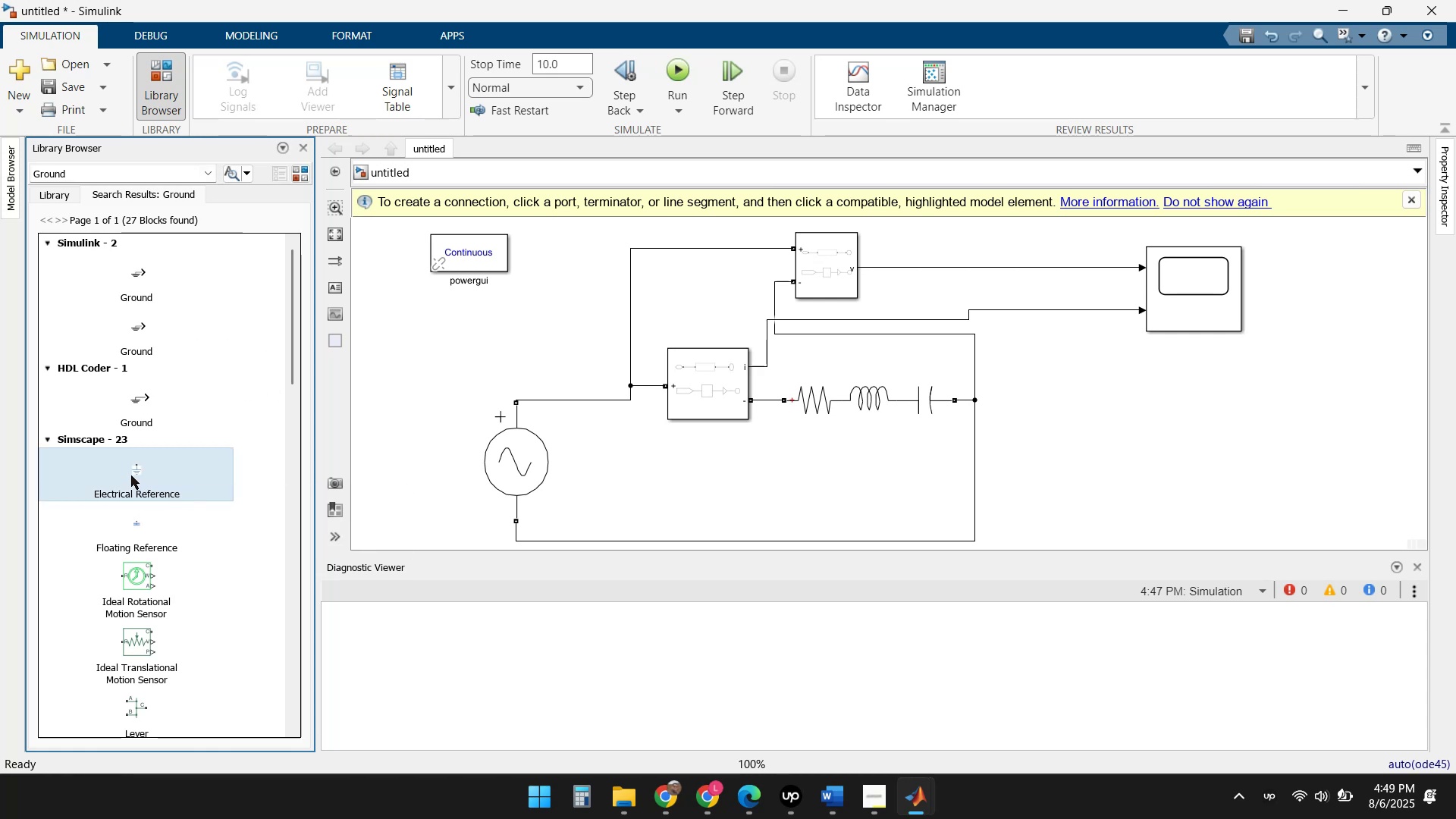 
left_click([131, 475])
 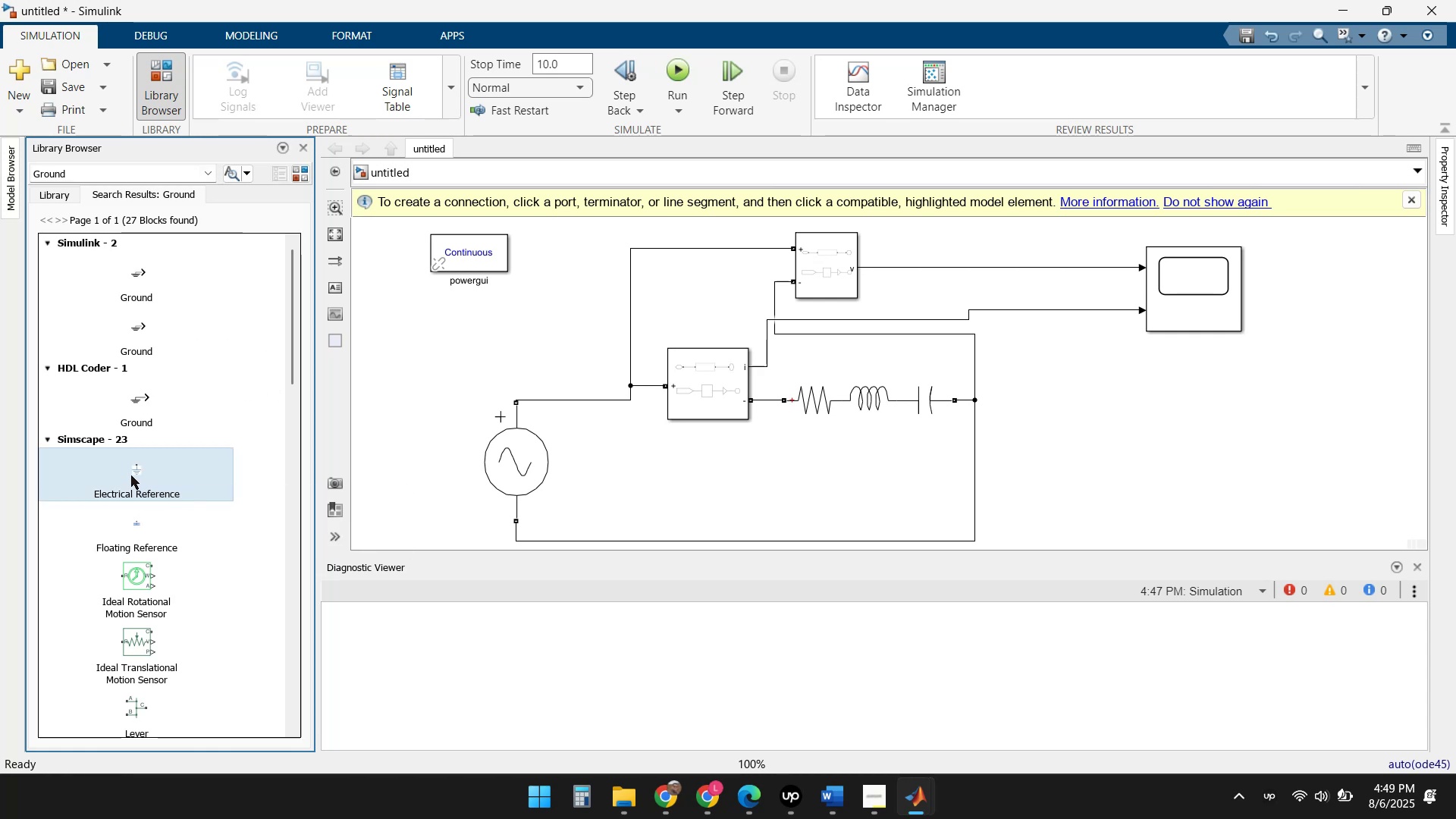 
right_click([131, 475])
 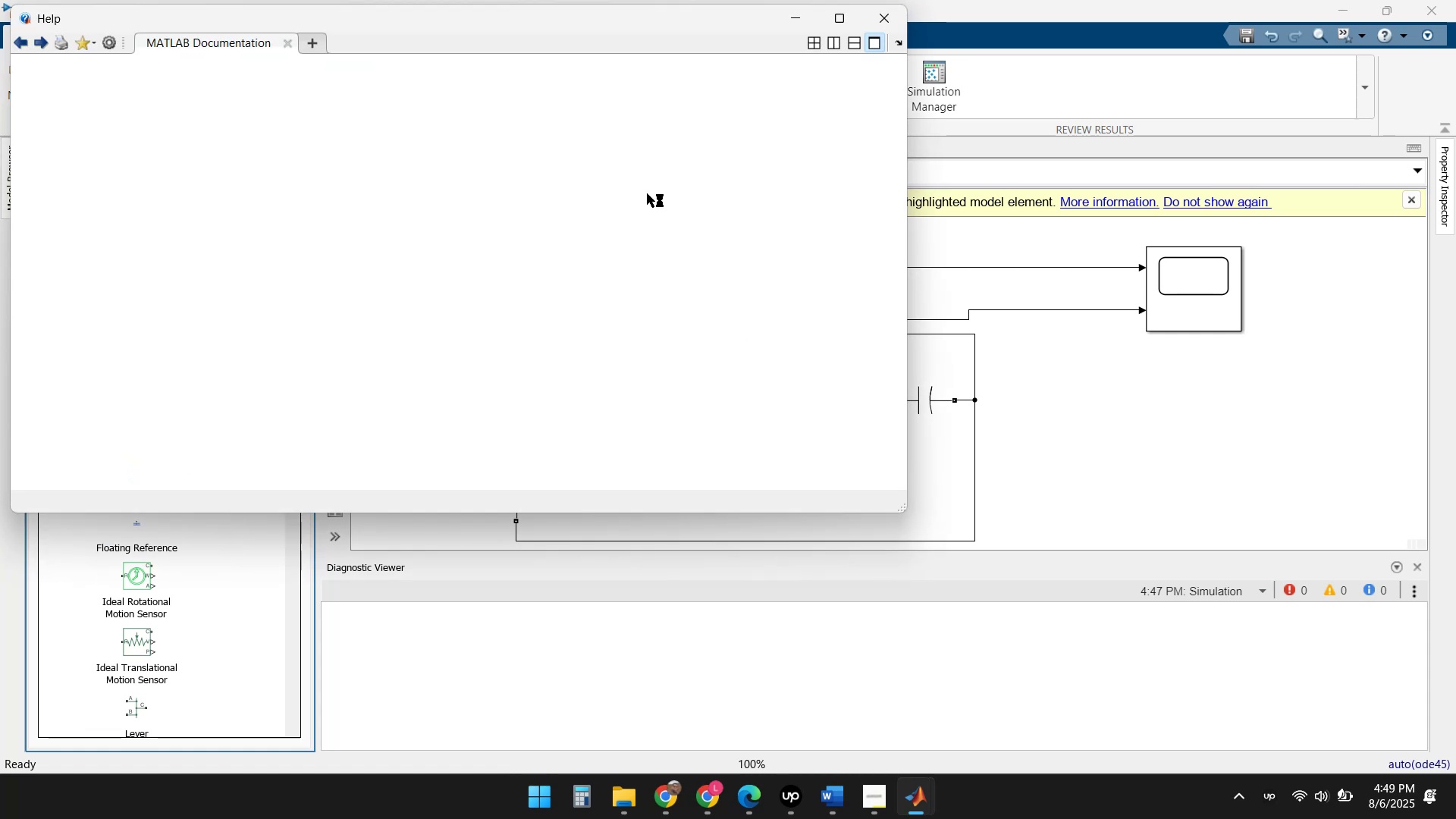 
left_click([878, 22])
 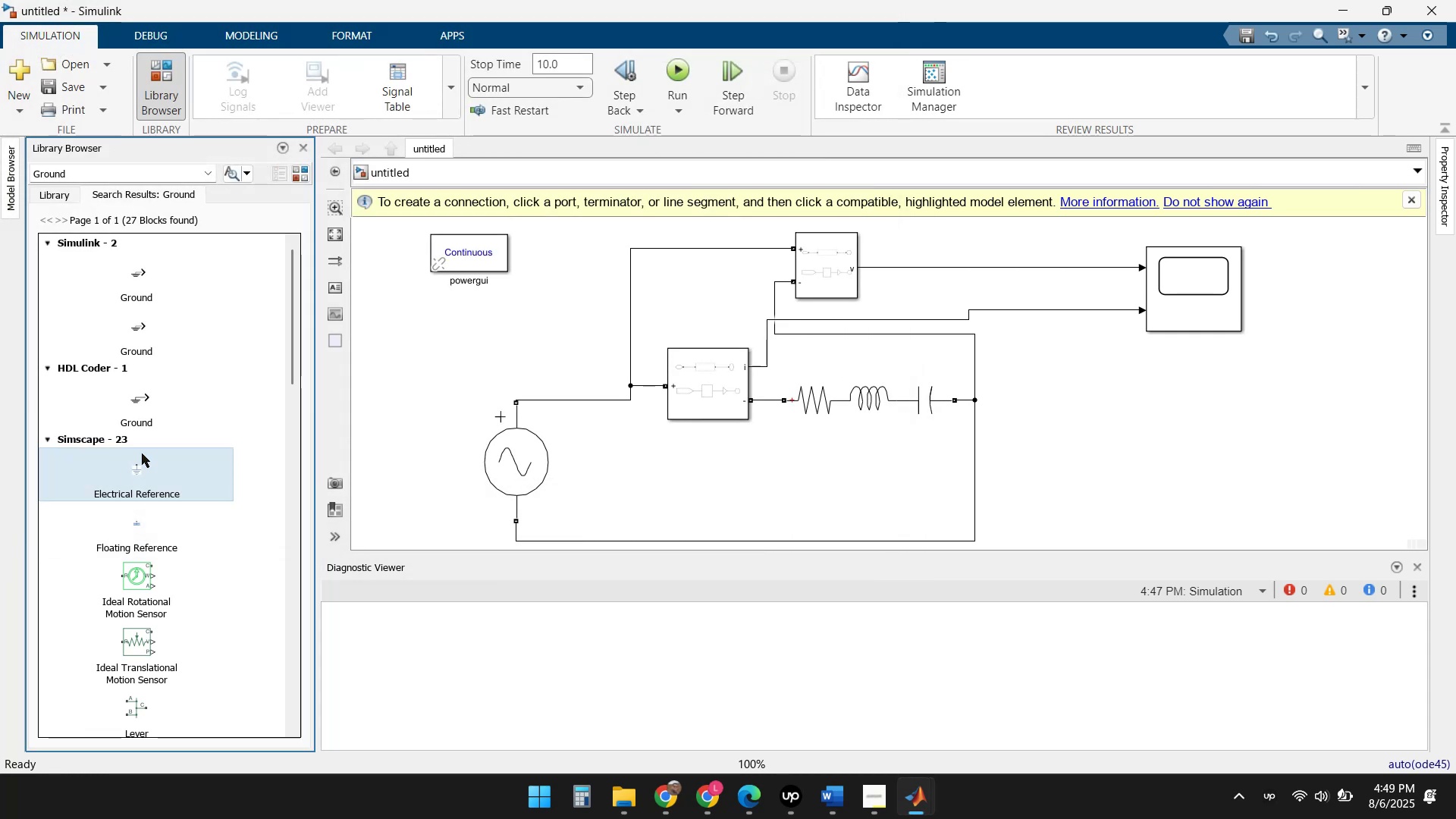 
right_click([141, 467])
 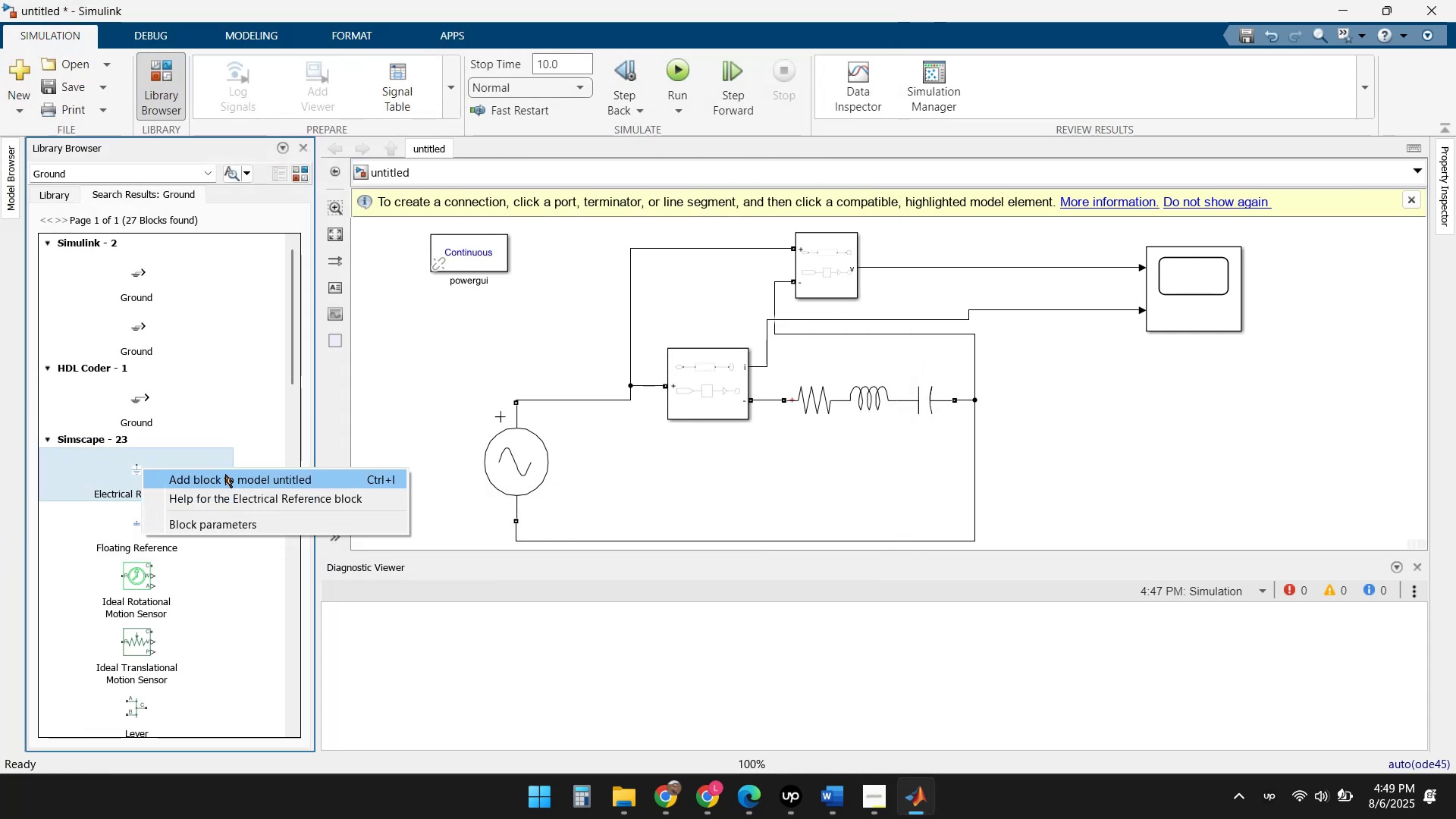 
left_click([243, 482])
 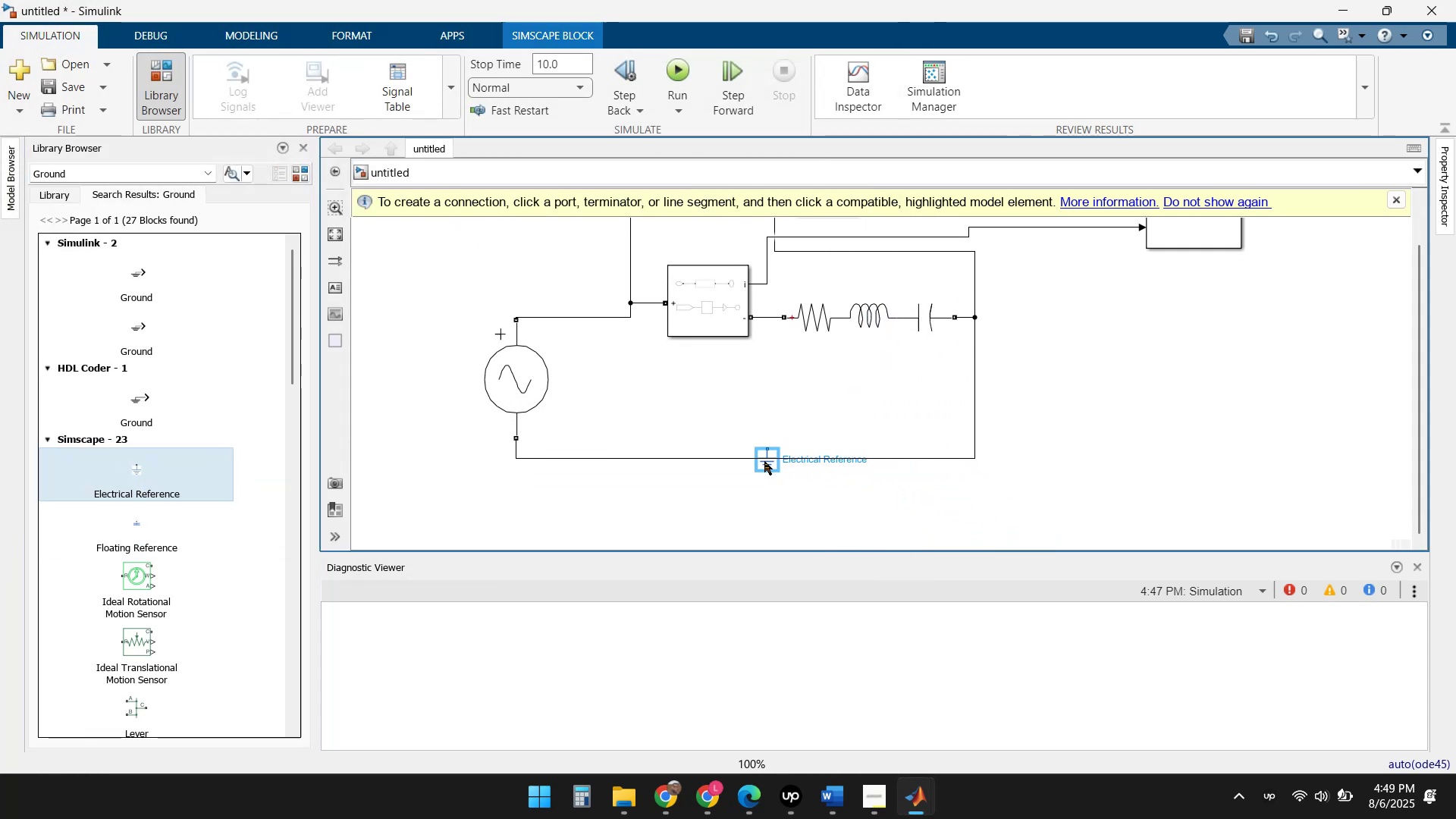 
wait(9.73)
 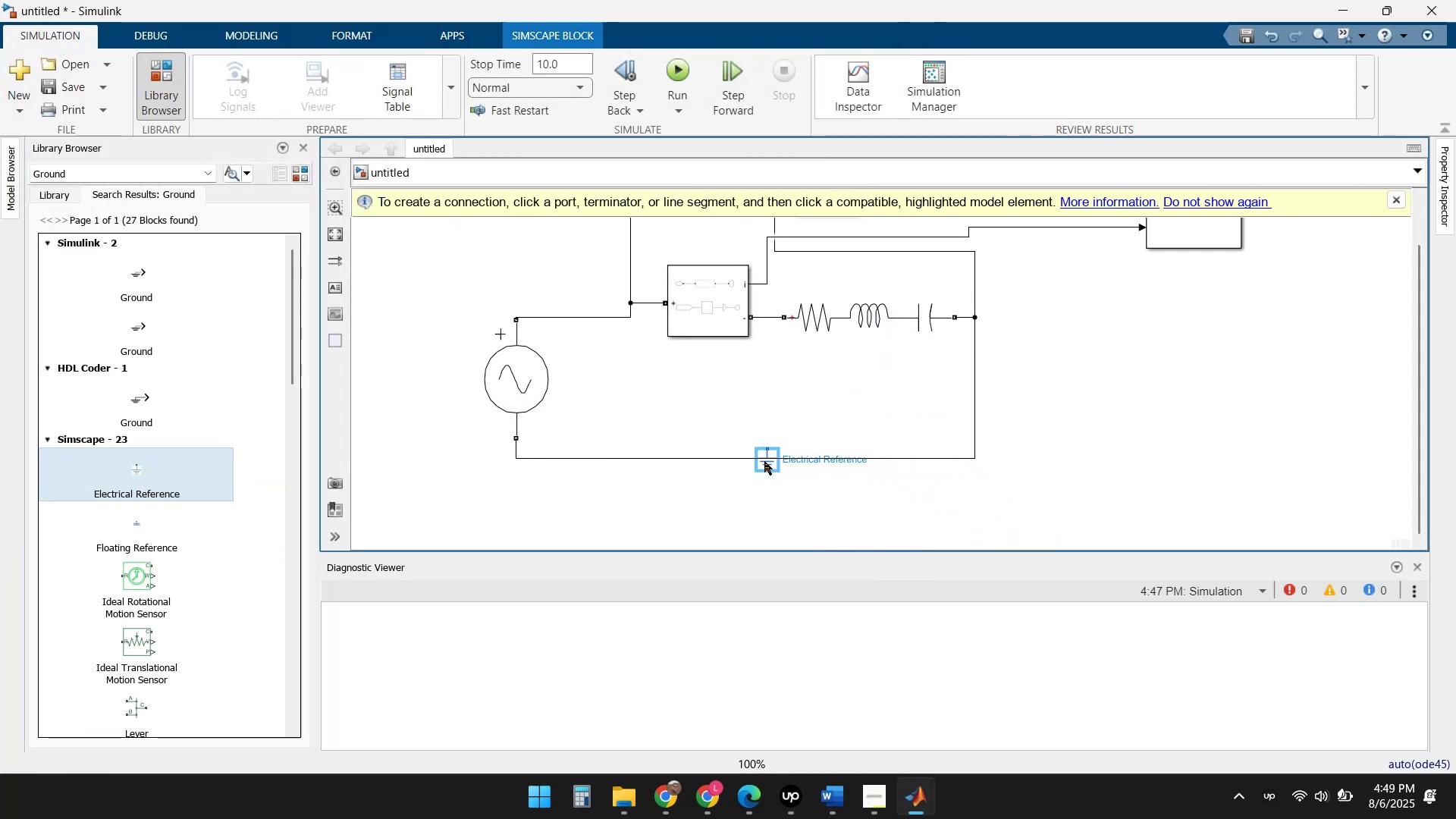 
left_click([803, 468])
 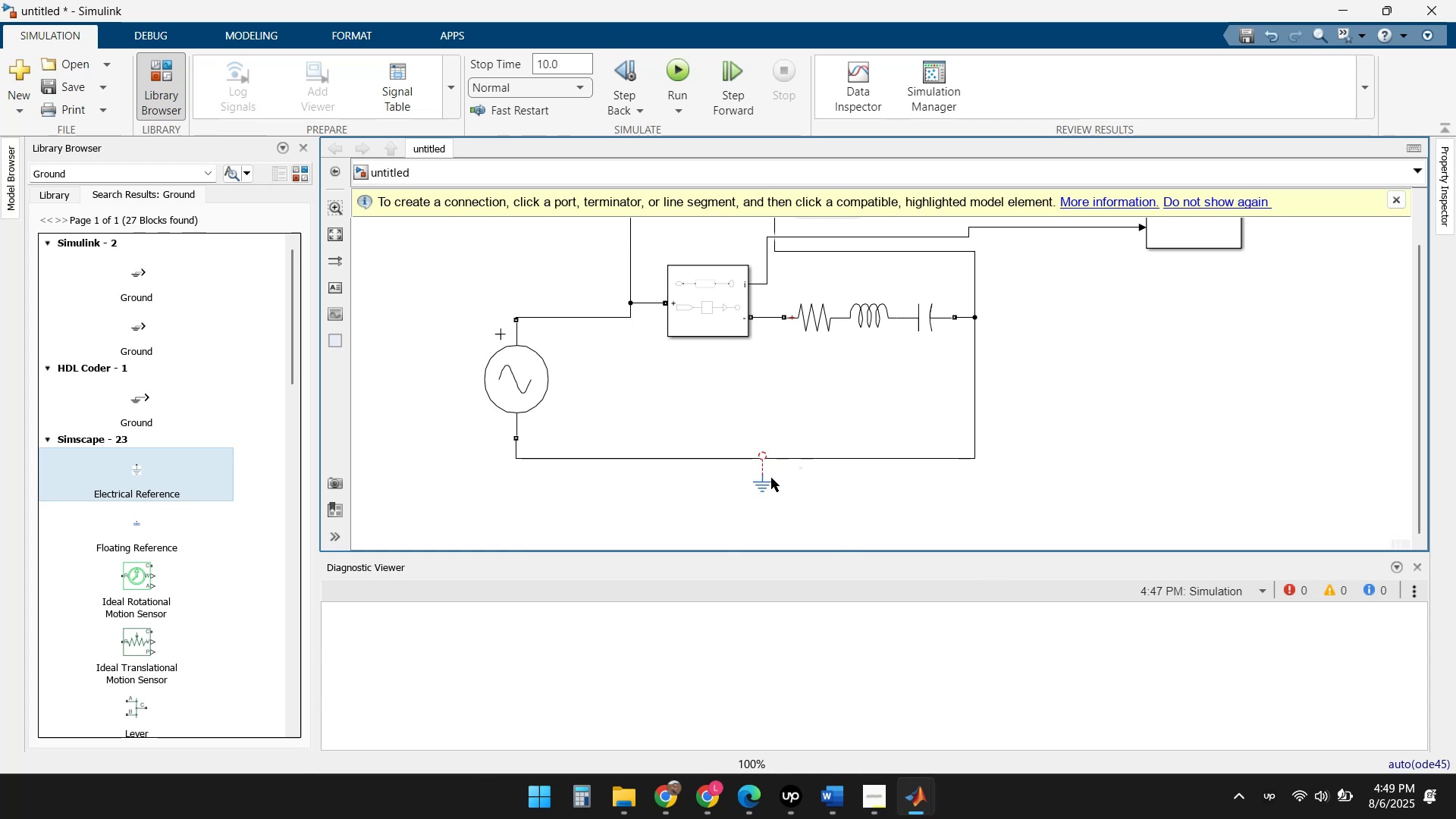 
left_click([765, 478])
 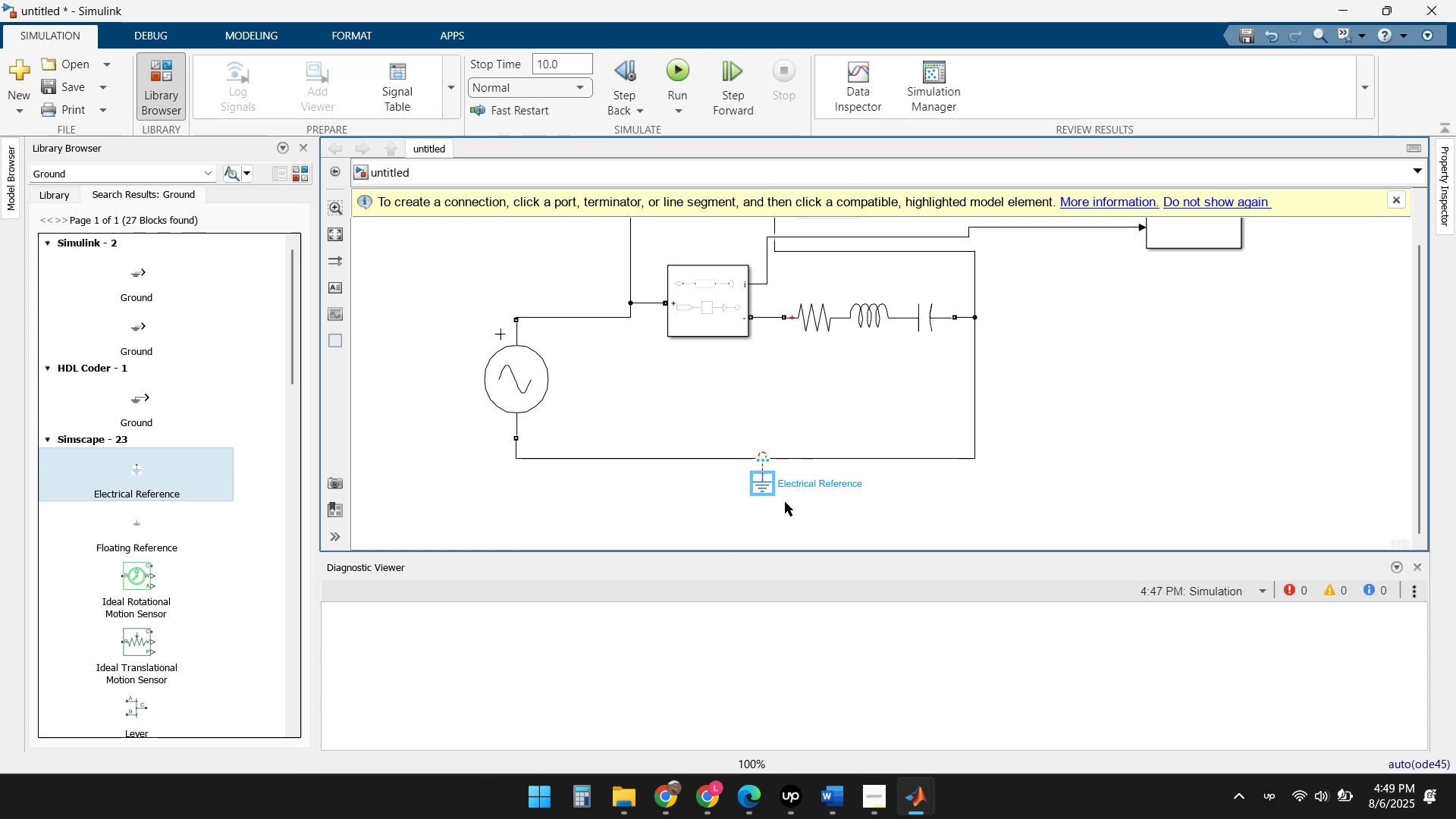 
key(Delete)
 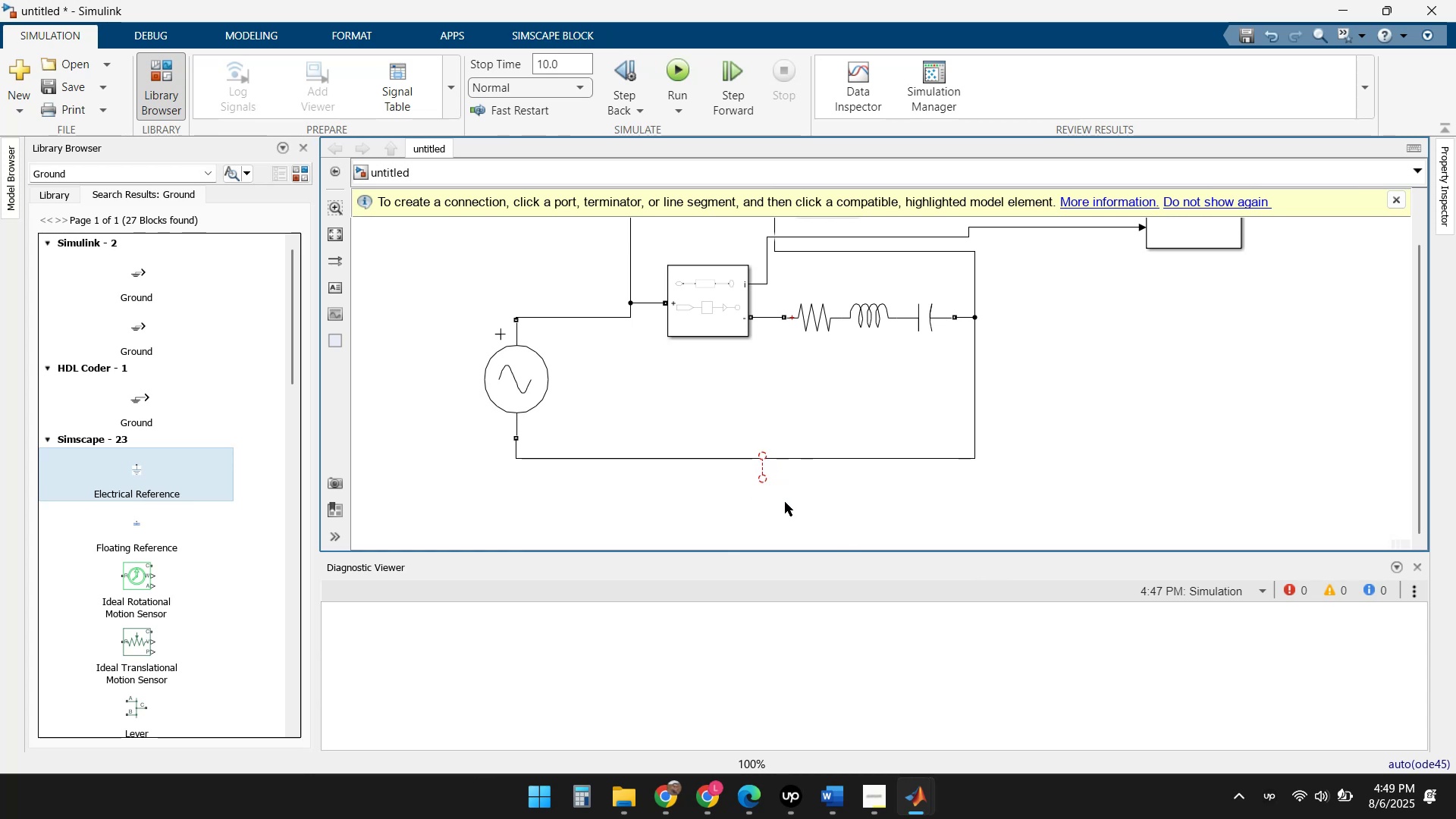 
key(Delete)
 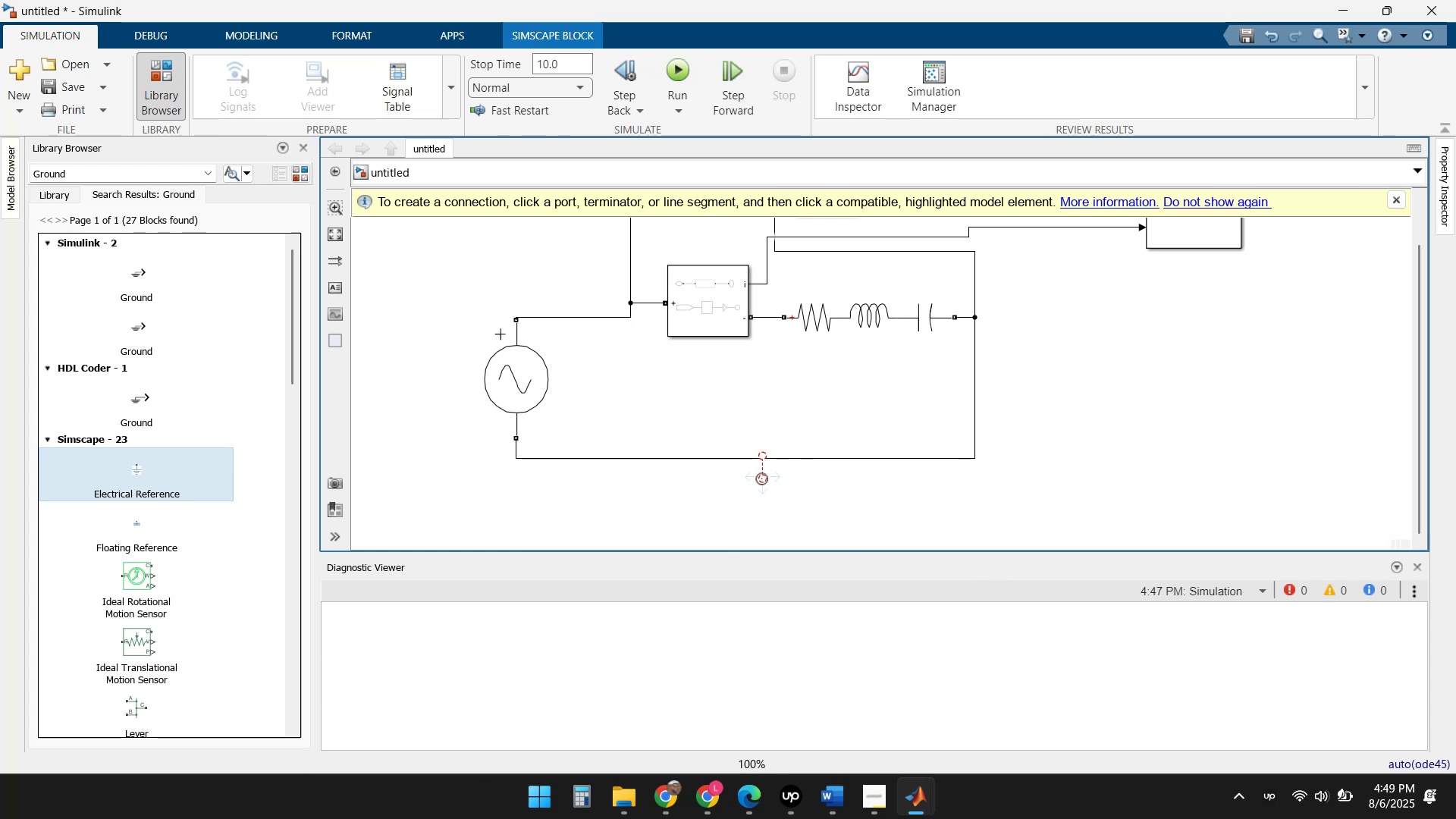 
left_click([761, 479])
 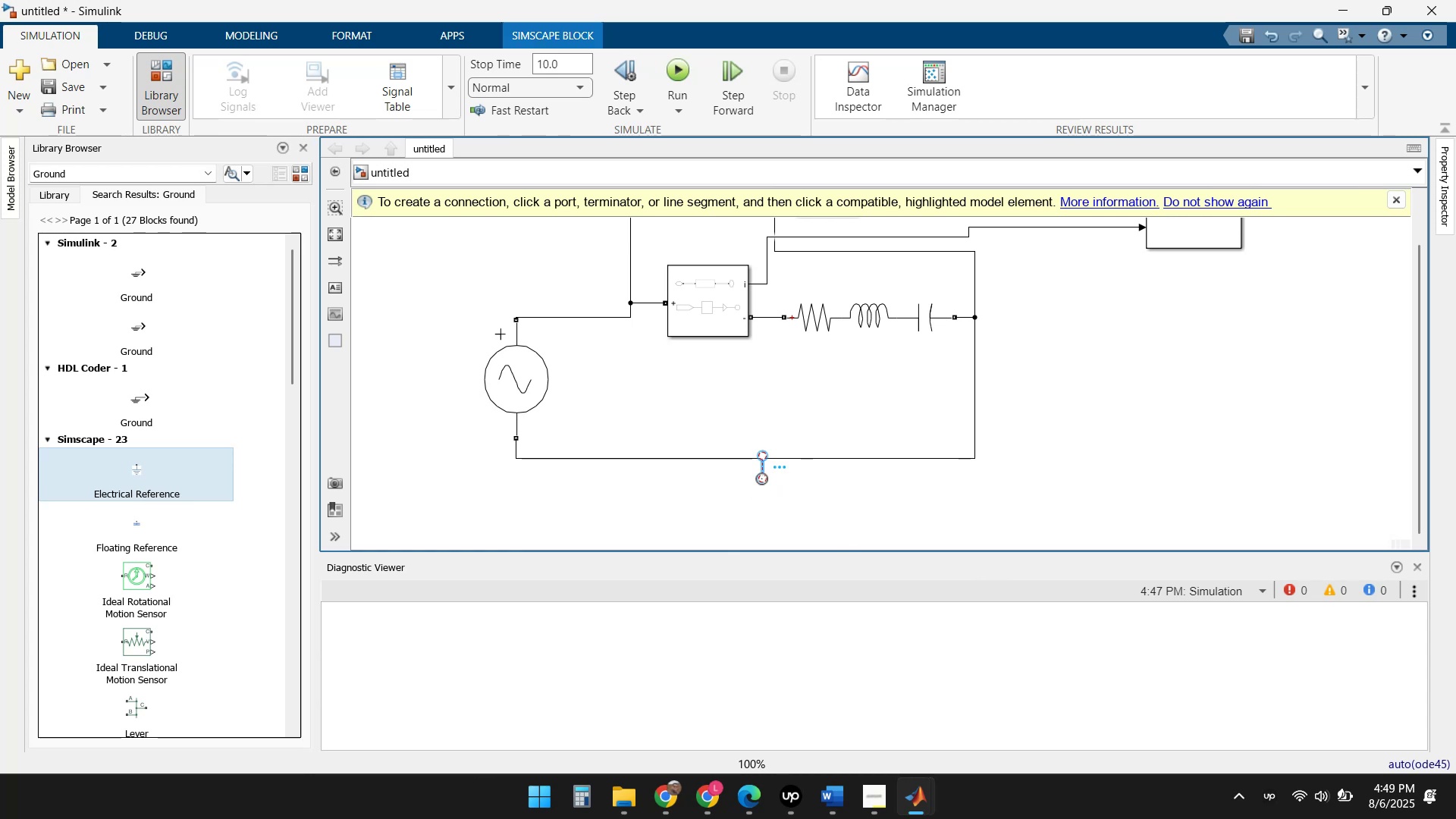 
key(Delete)
 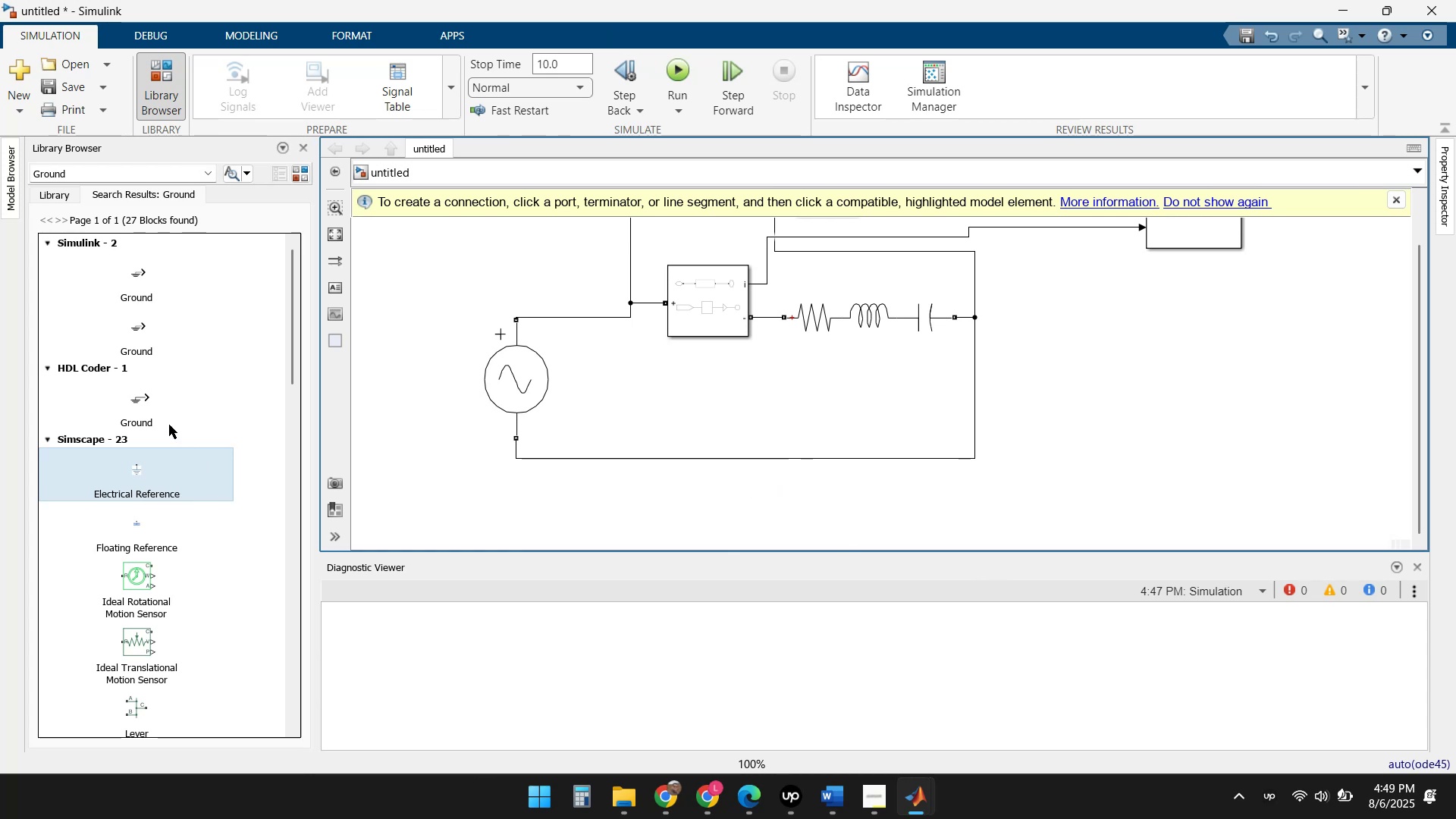 
mouse_move([143, 403])
 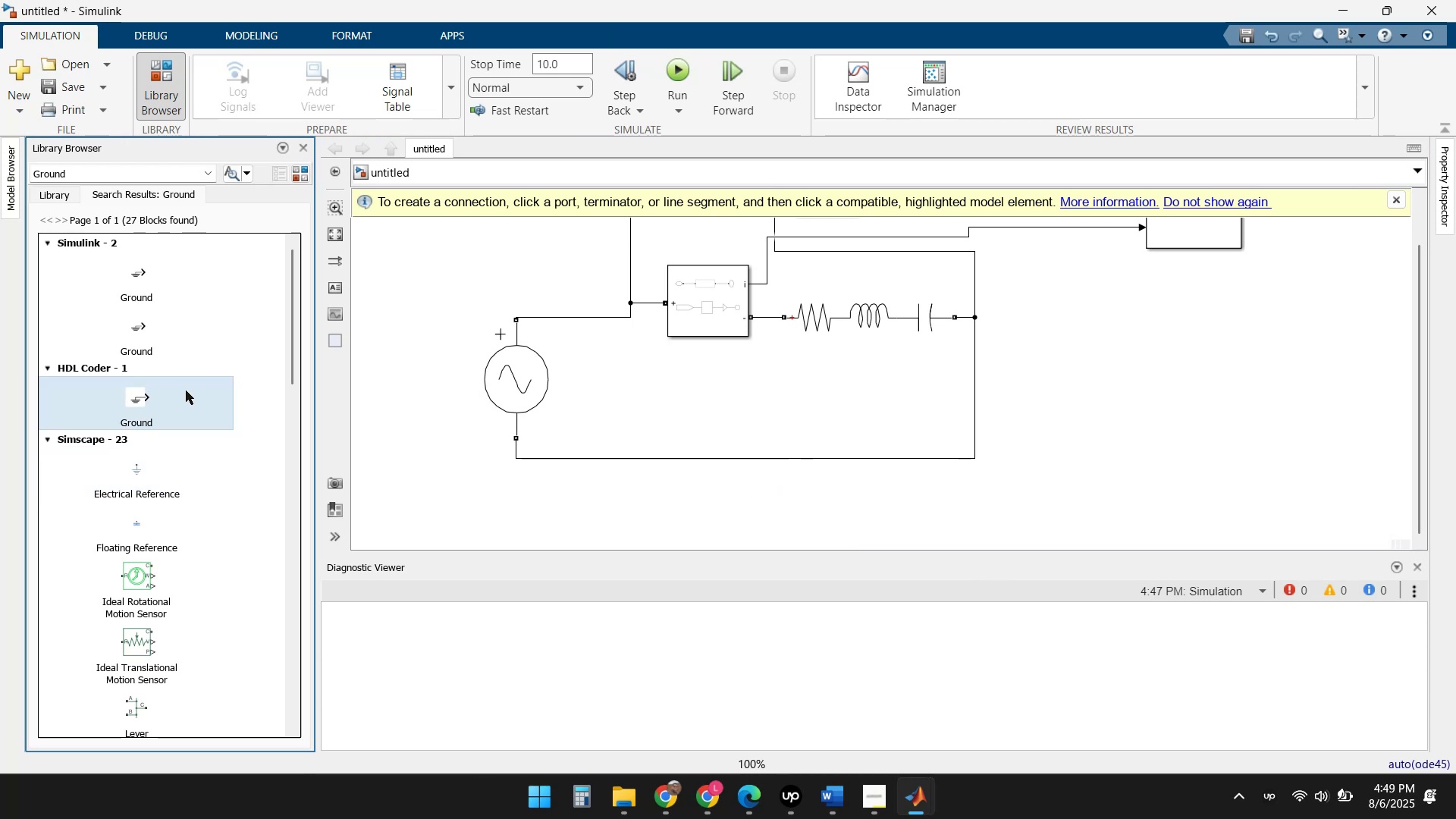 
scroll: coordinate [252, 385], scroll_direction: down, amount: 23.0
 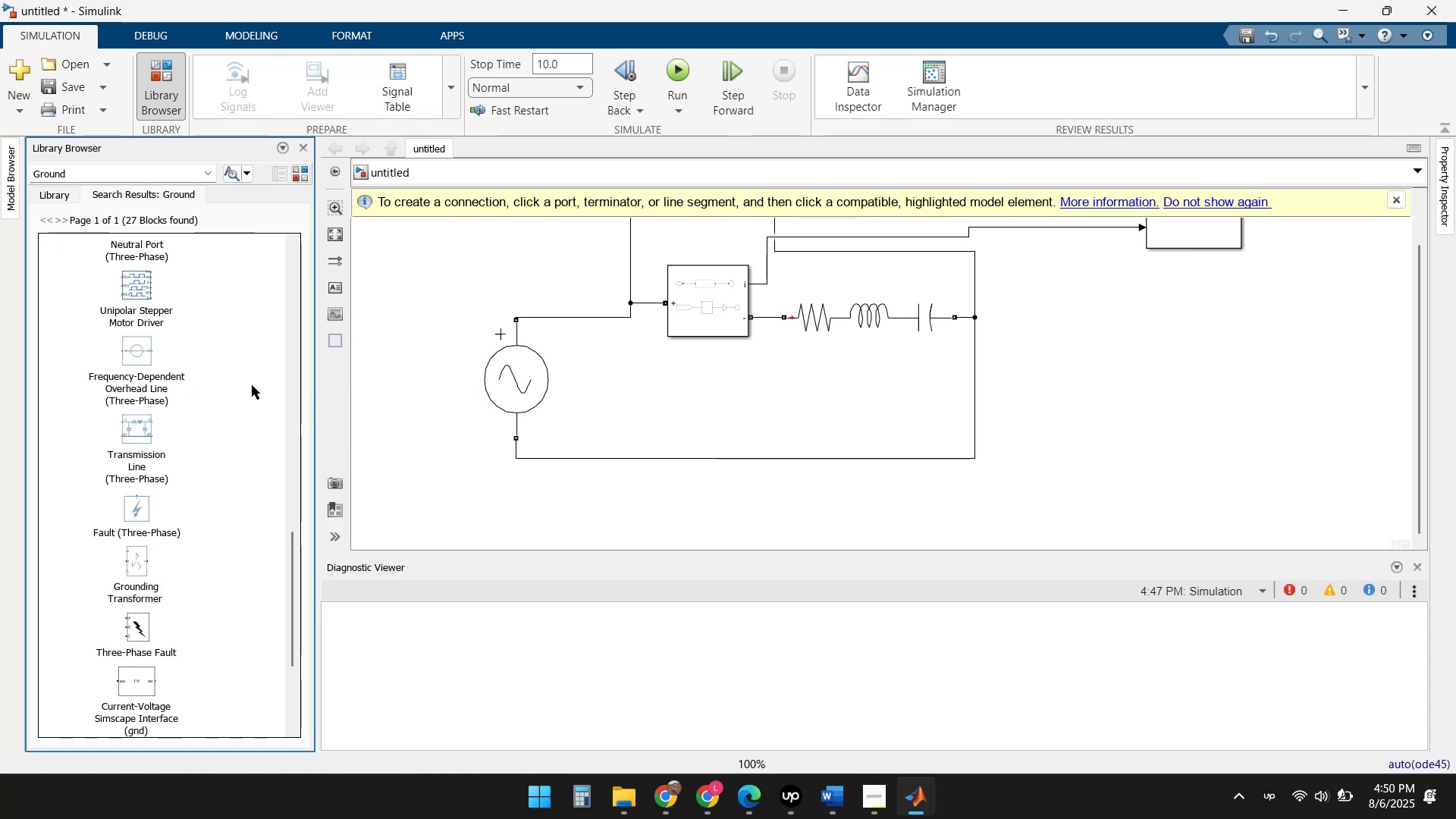 
scroll: coordinate [163, 469], scroll_direction: up, amount: 16.0
 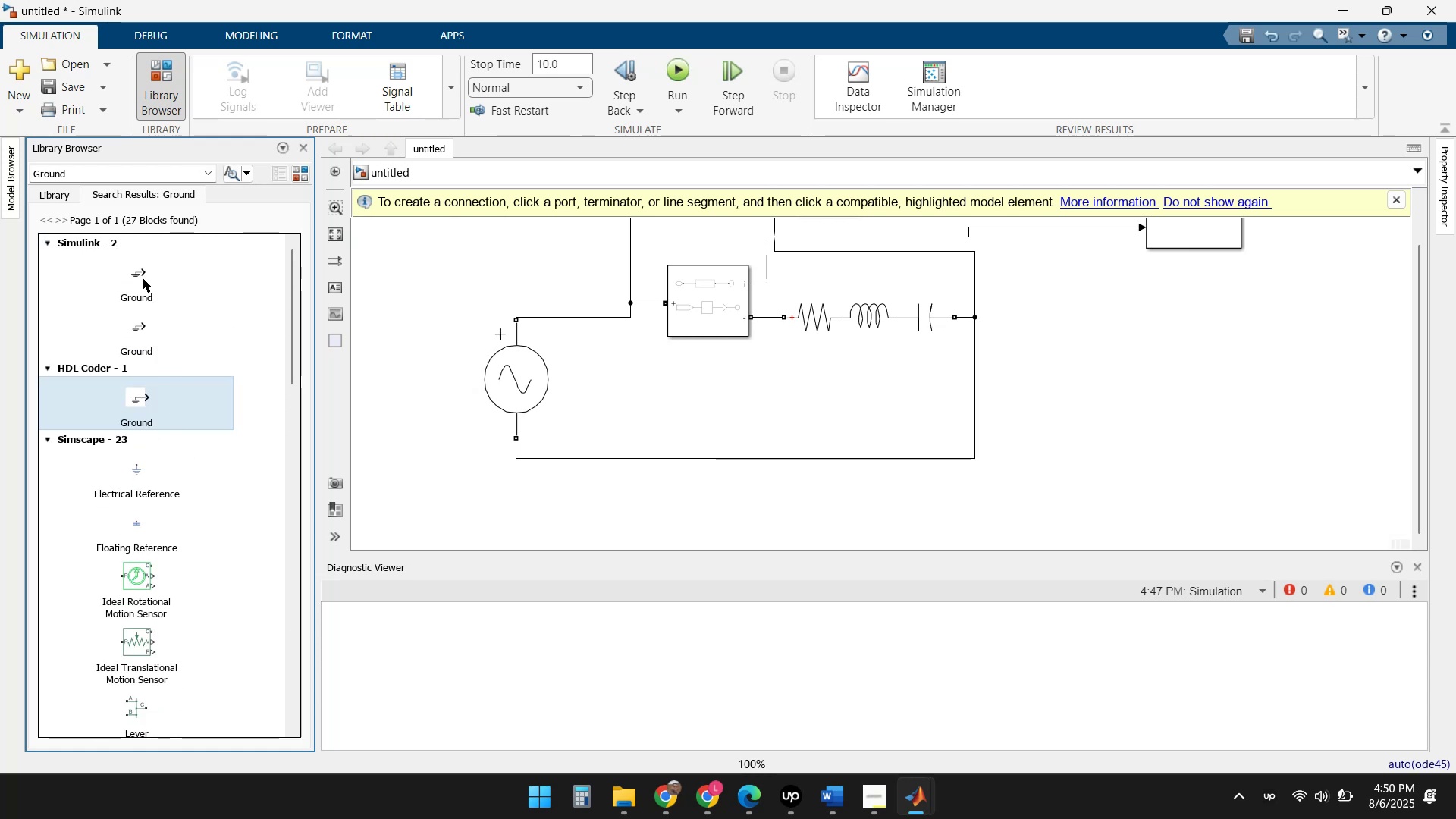 
left_click([136, 275])
 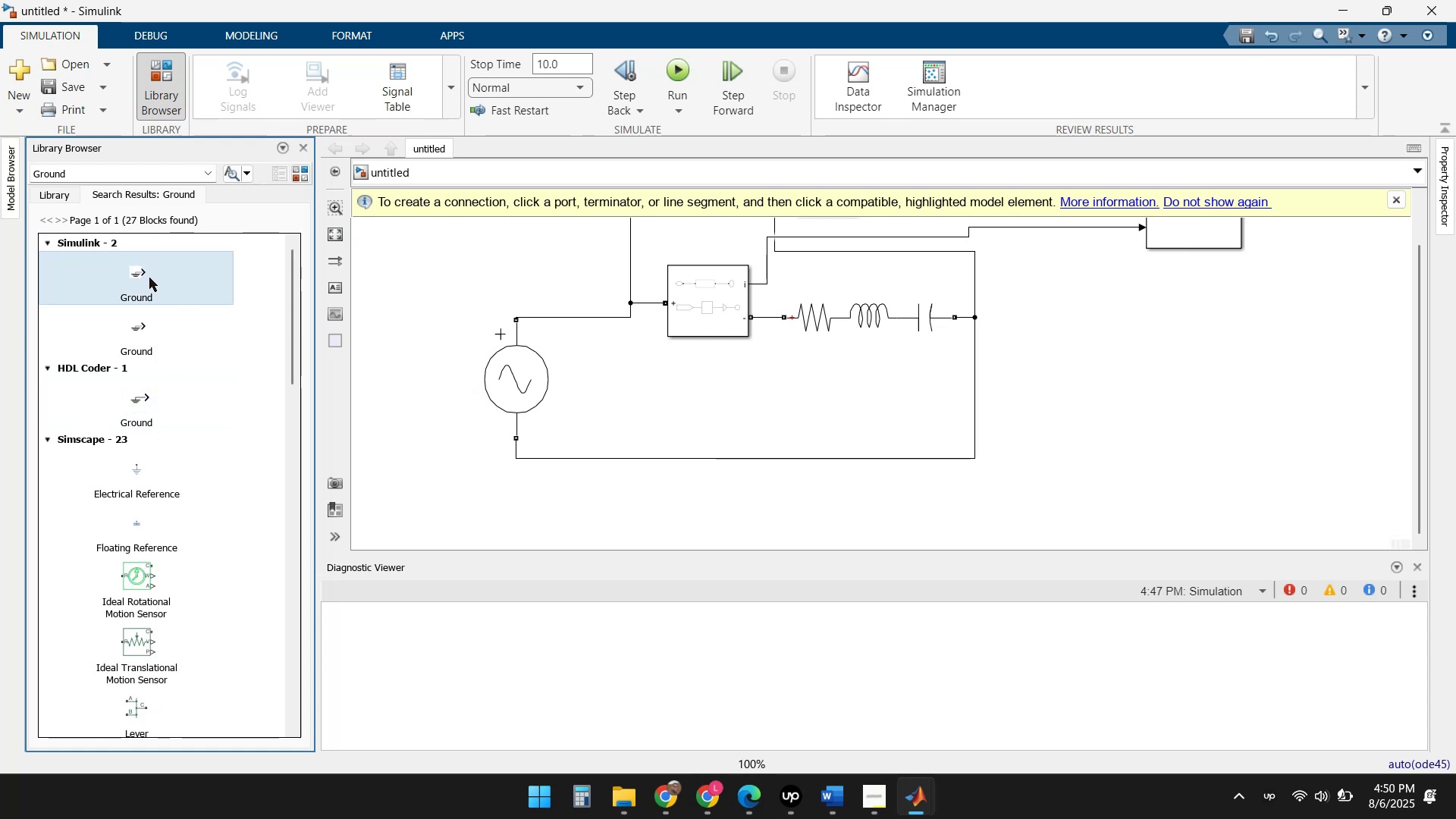 
left_click([139, 275])
 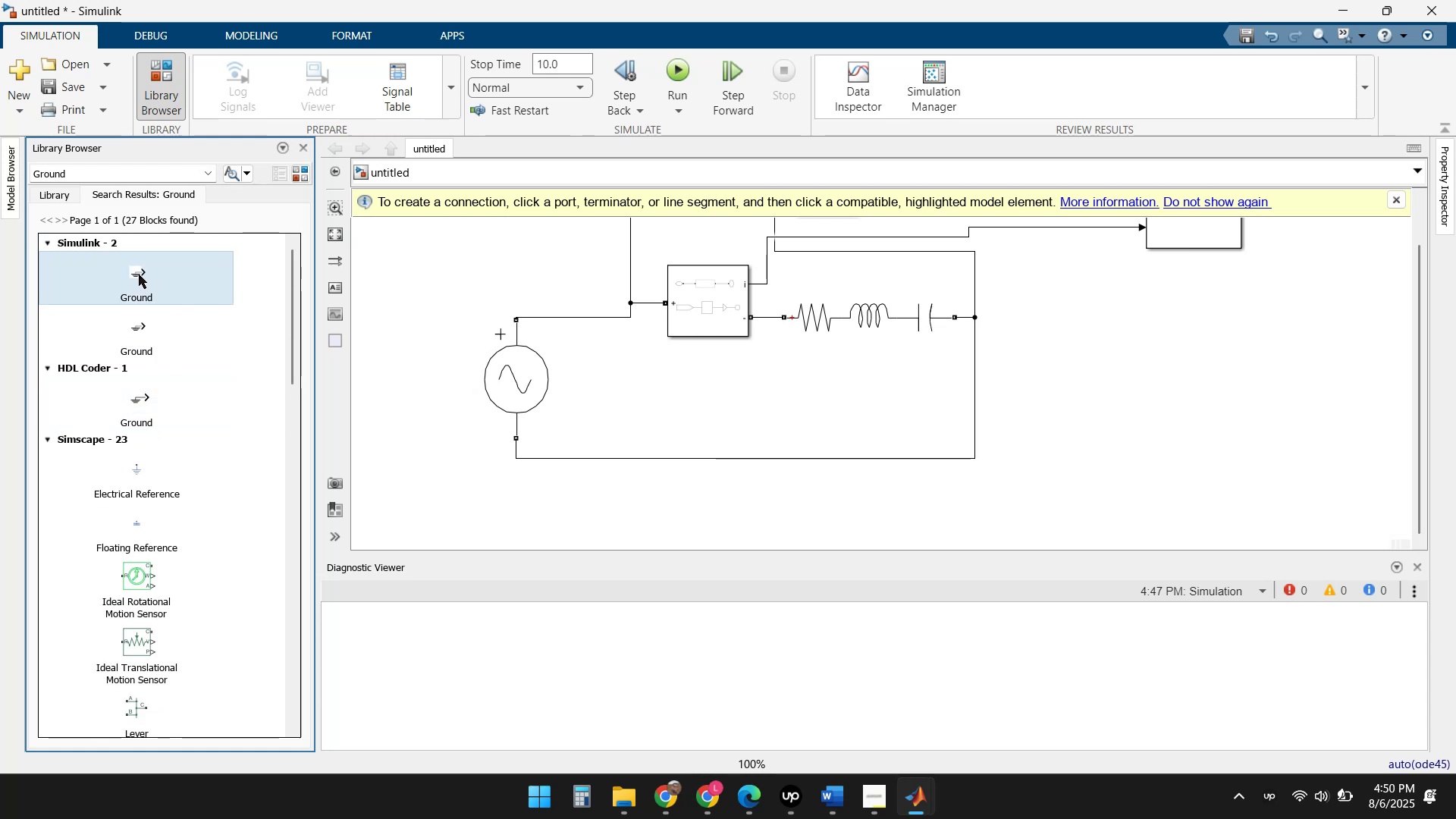 
right_click([139, 275])
 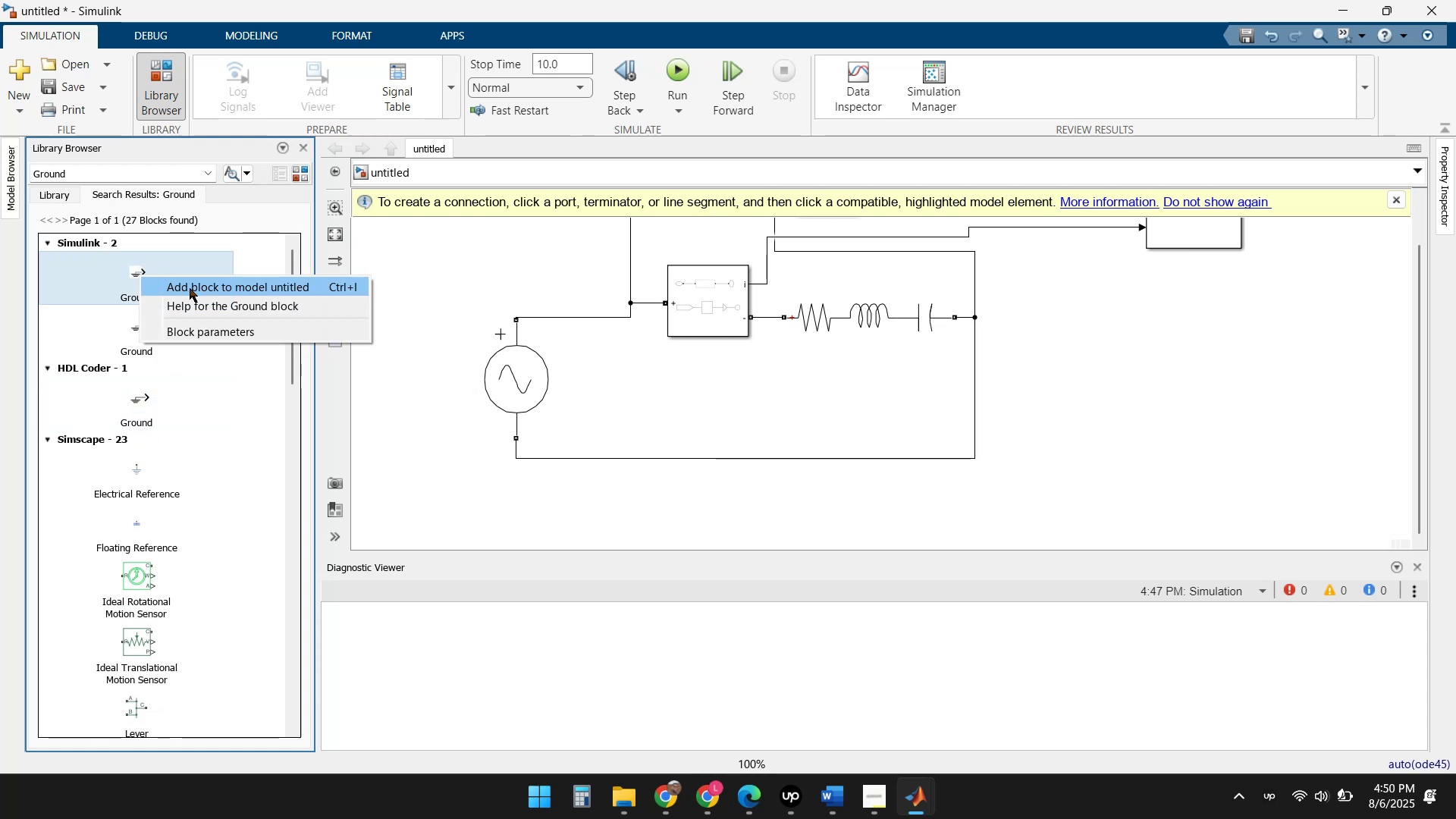 
left_click([206, 288])
 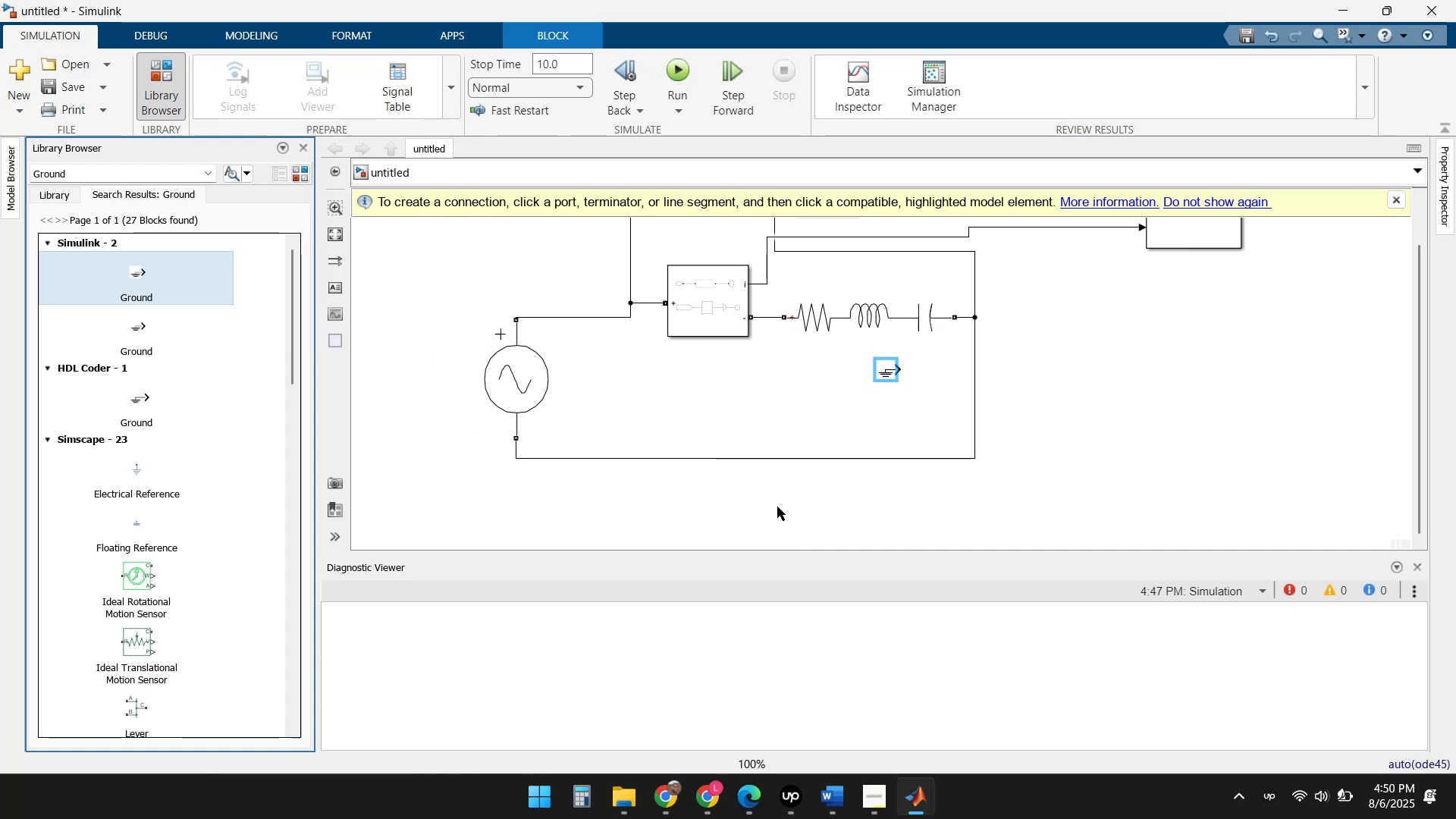 
wait(5.04)
 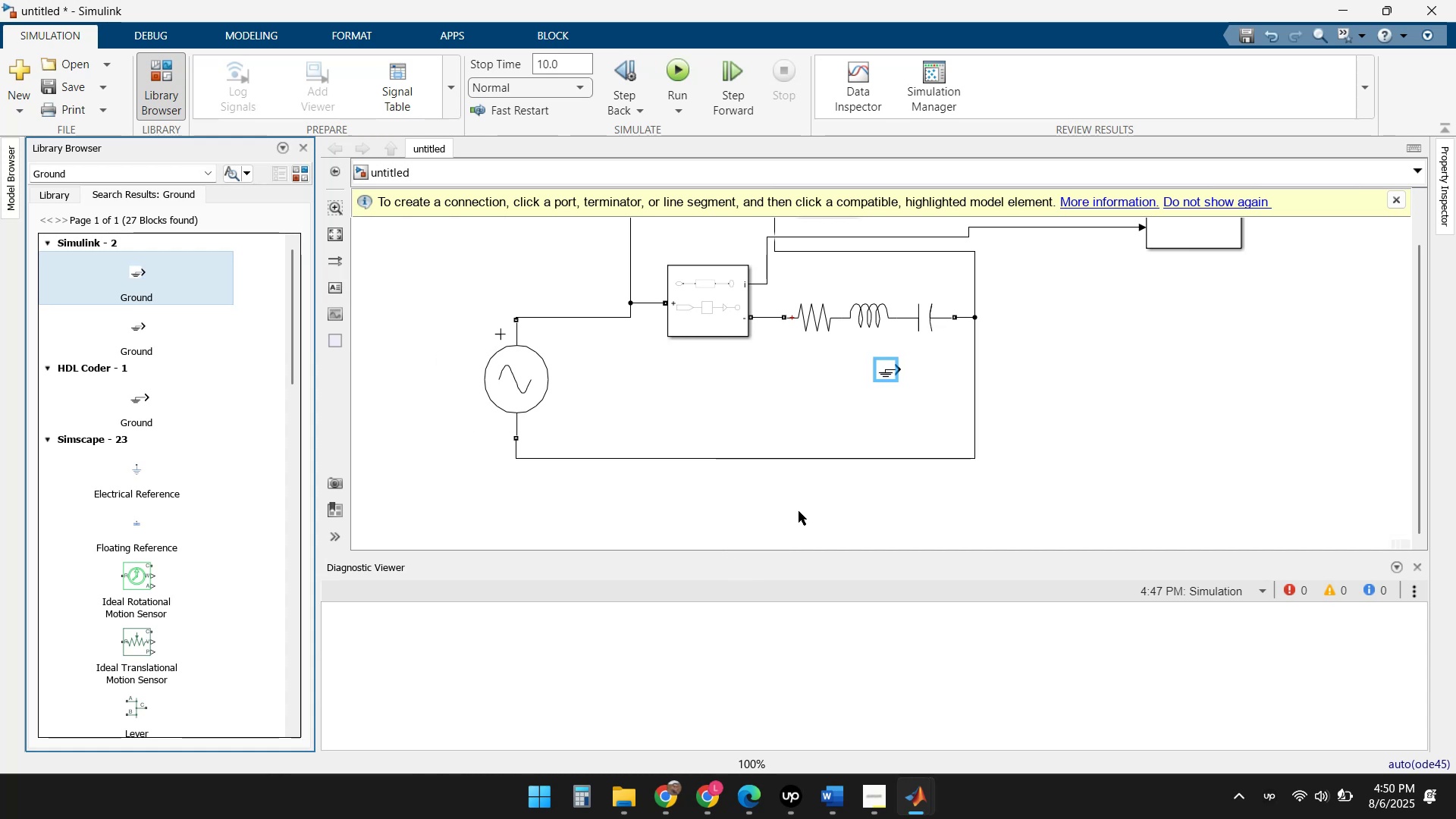 
left_click_drag(start_coordinate=[886, 375], to_coordinate=[742, 510])
 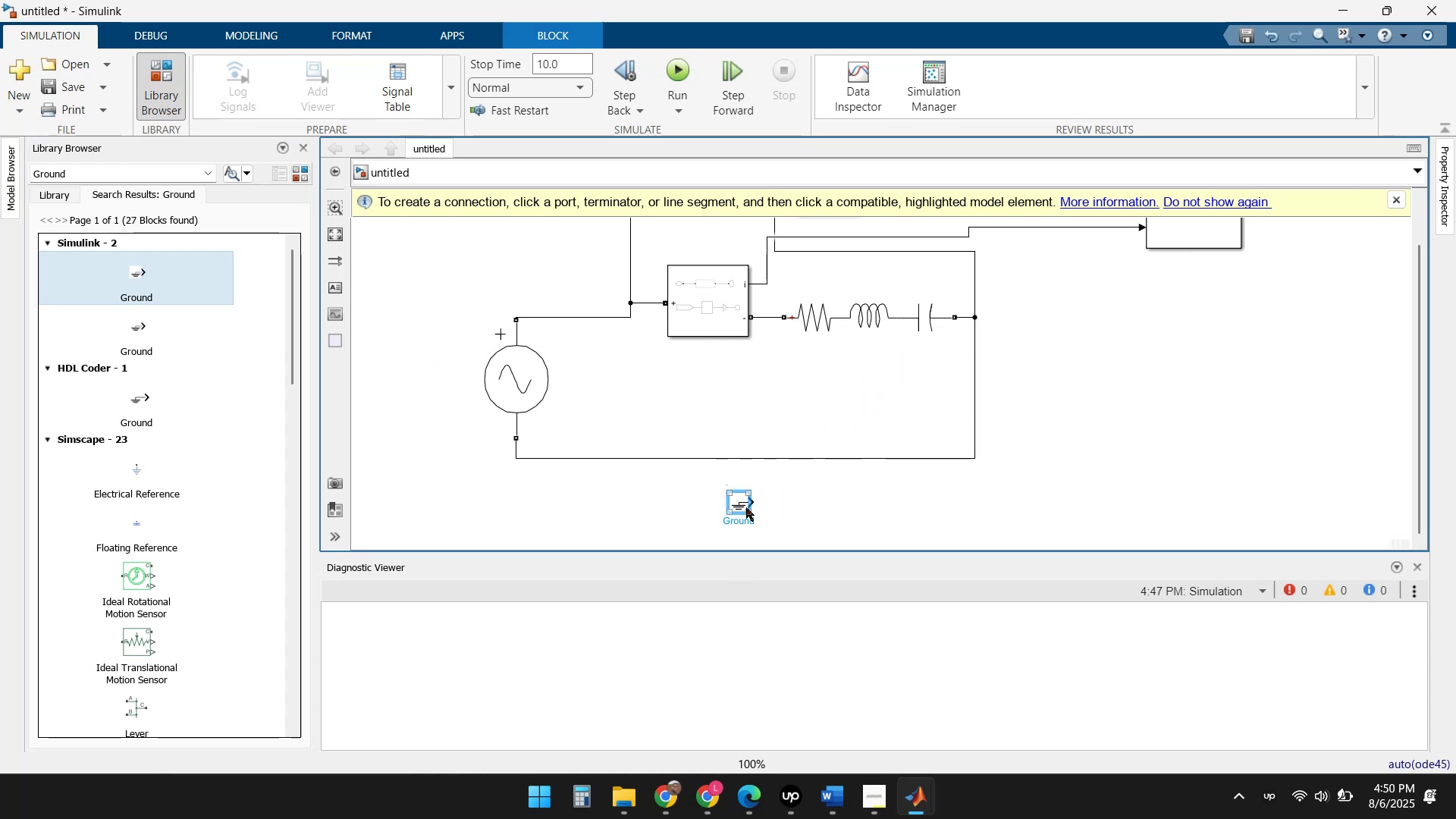 
left_click([748, 504])
 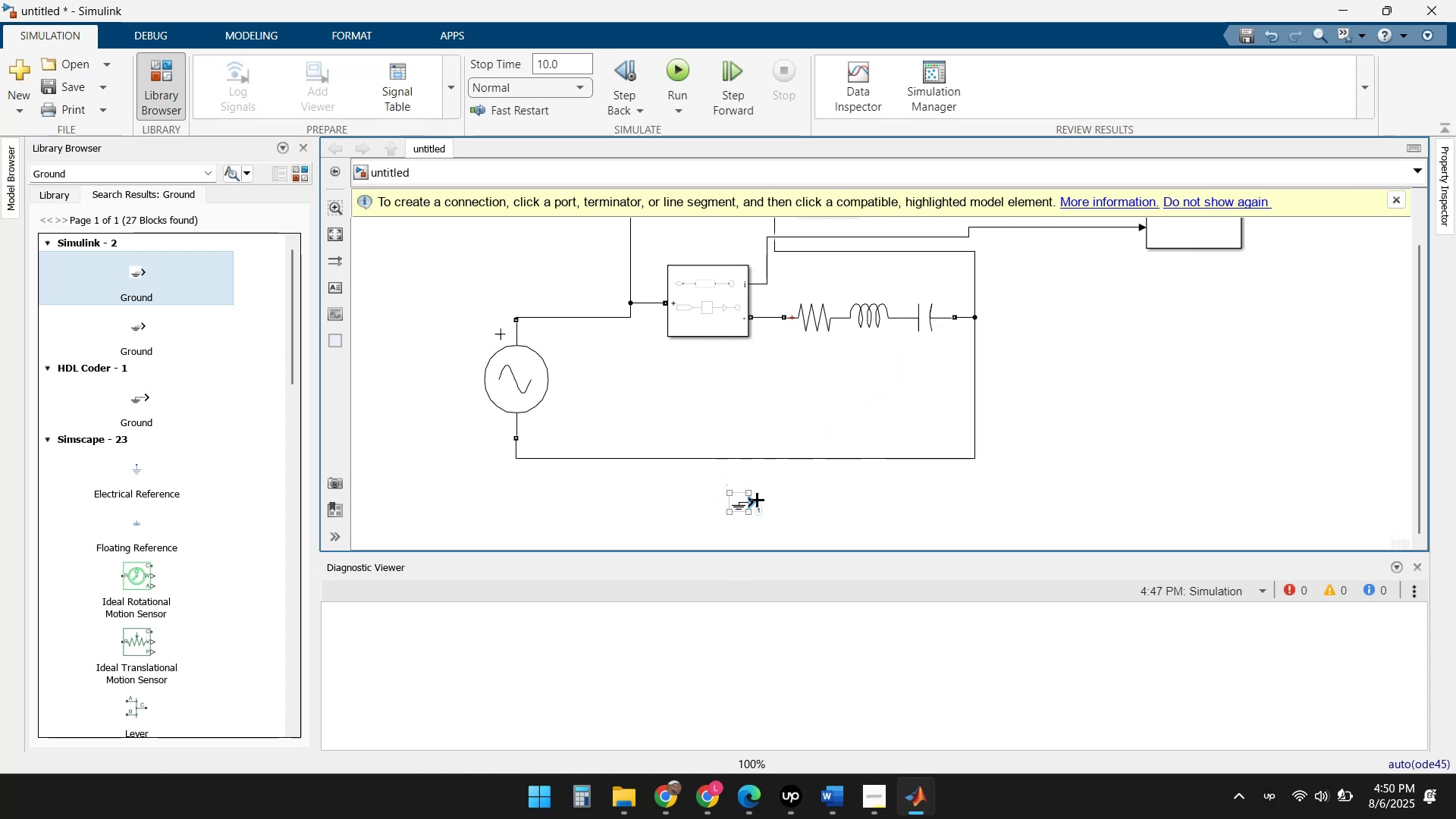 
left_click_drag(start_coordinate=[752, 500], to_coordinate=[791, 457])
 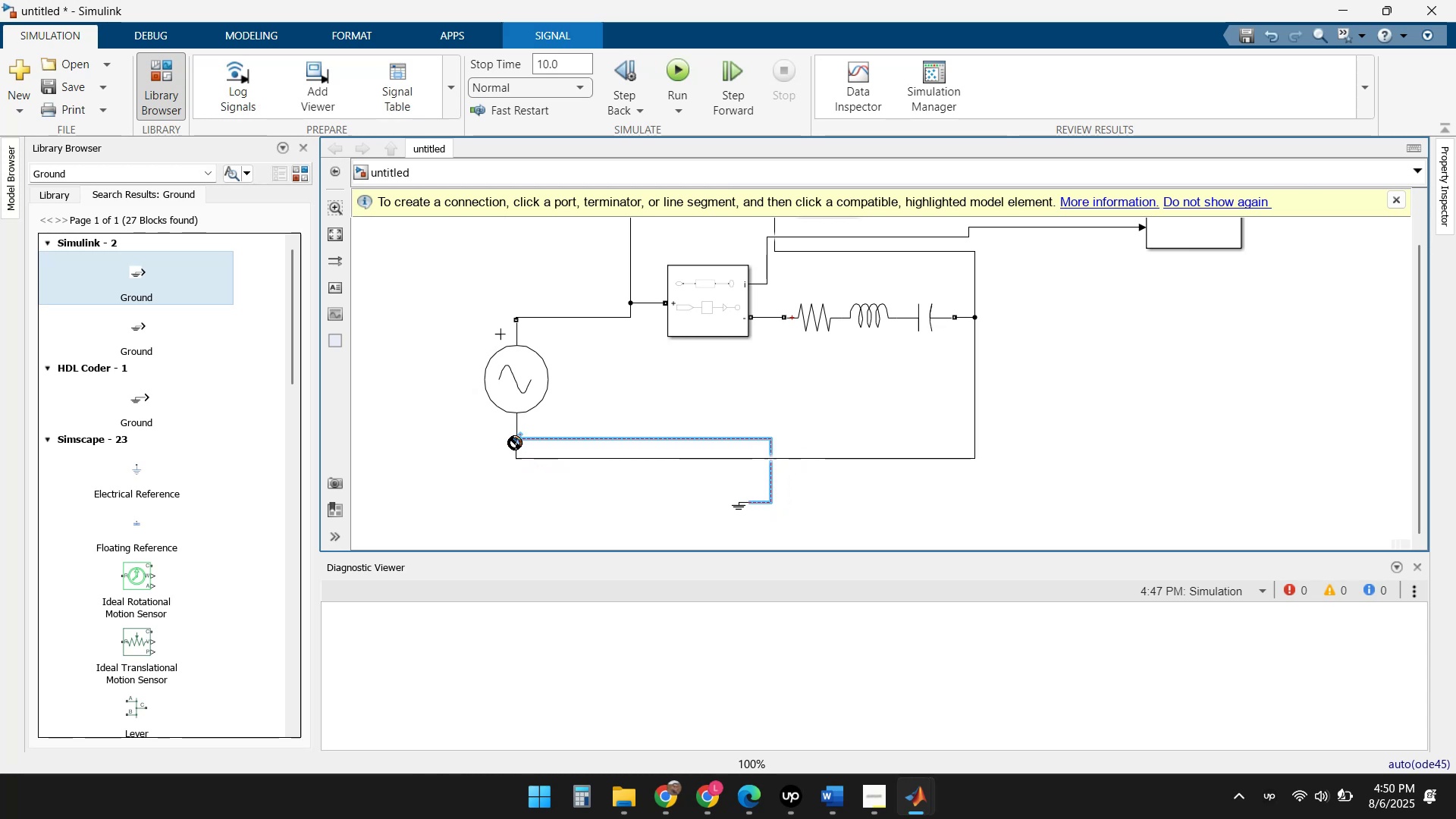 
wait(9.11)
 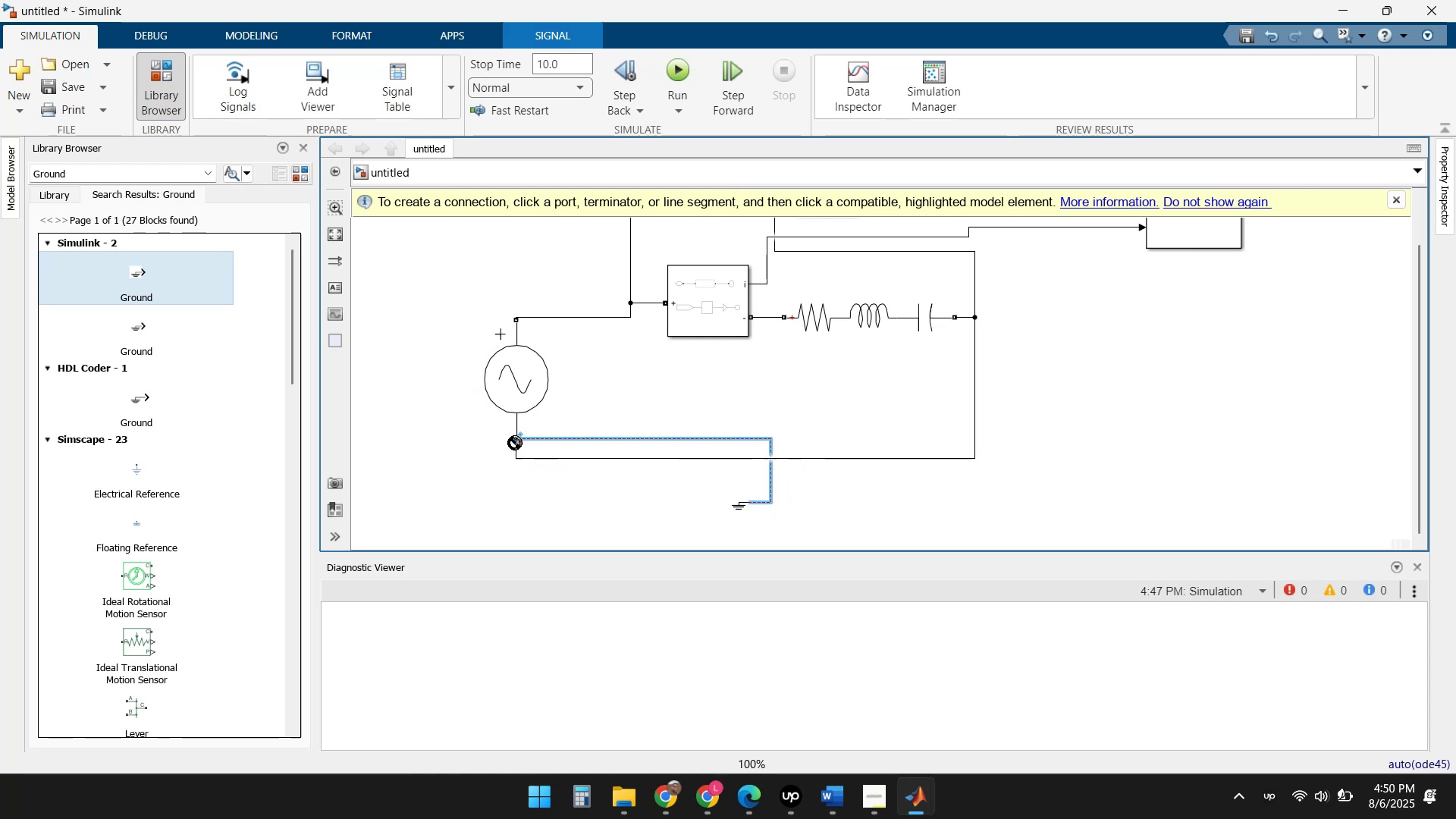 
key(Escape)
 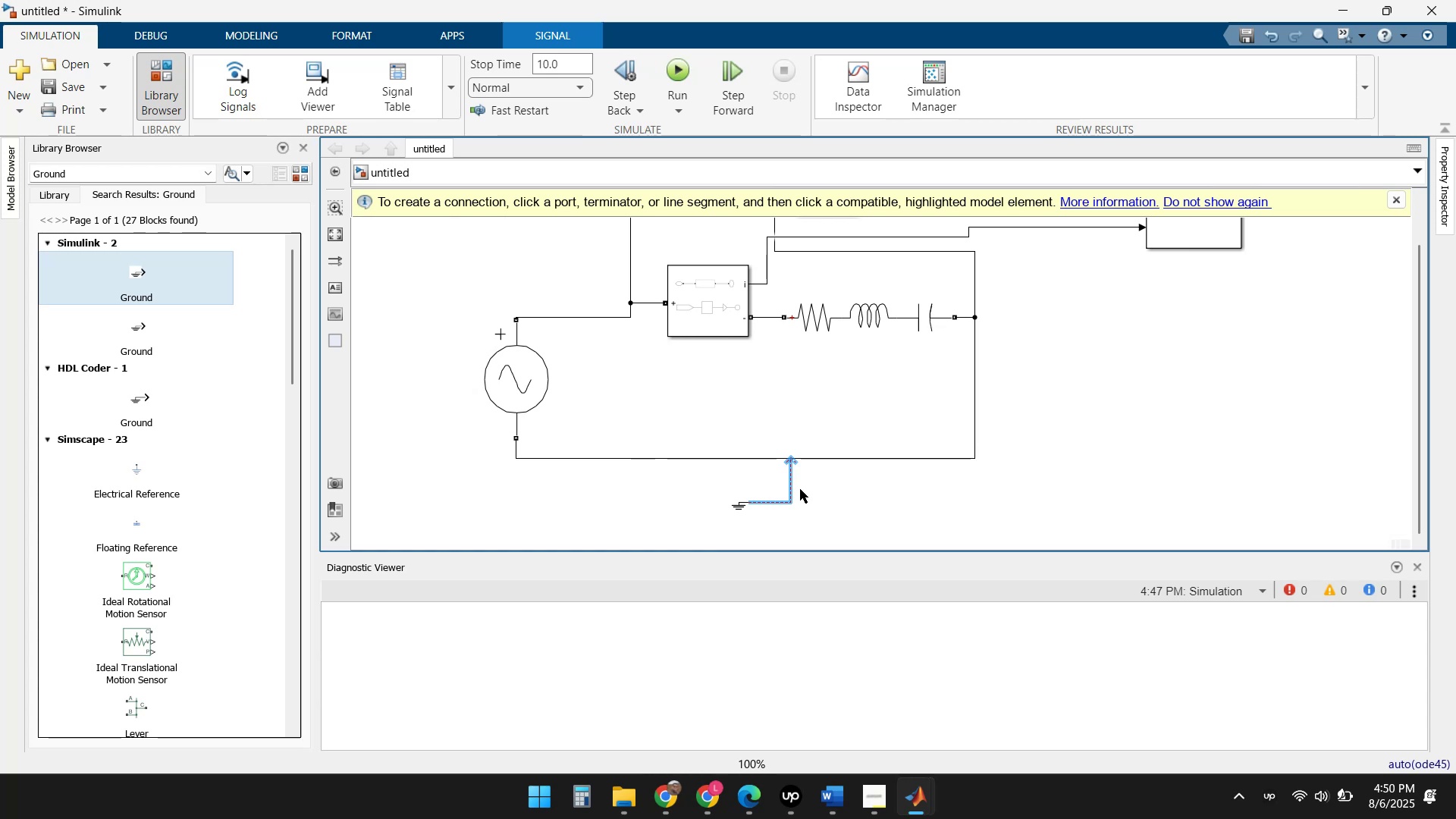 
left_click([792, 489])
 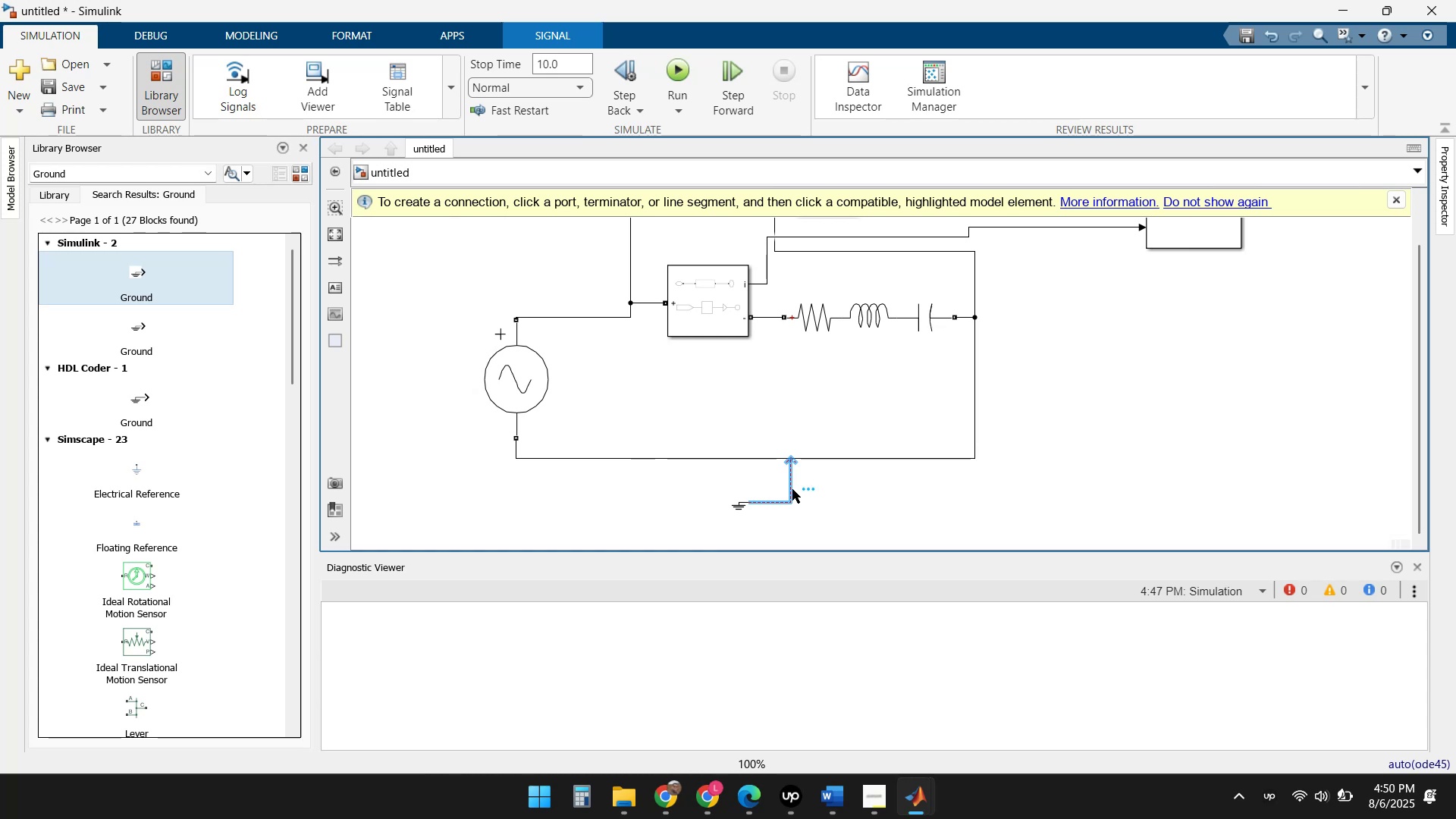 
key(Delete)
 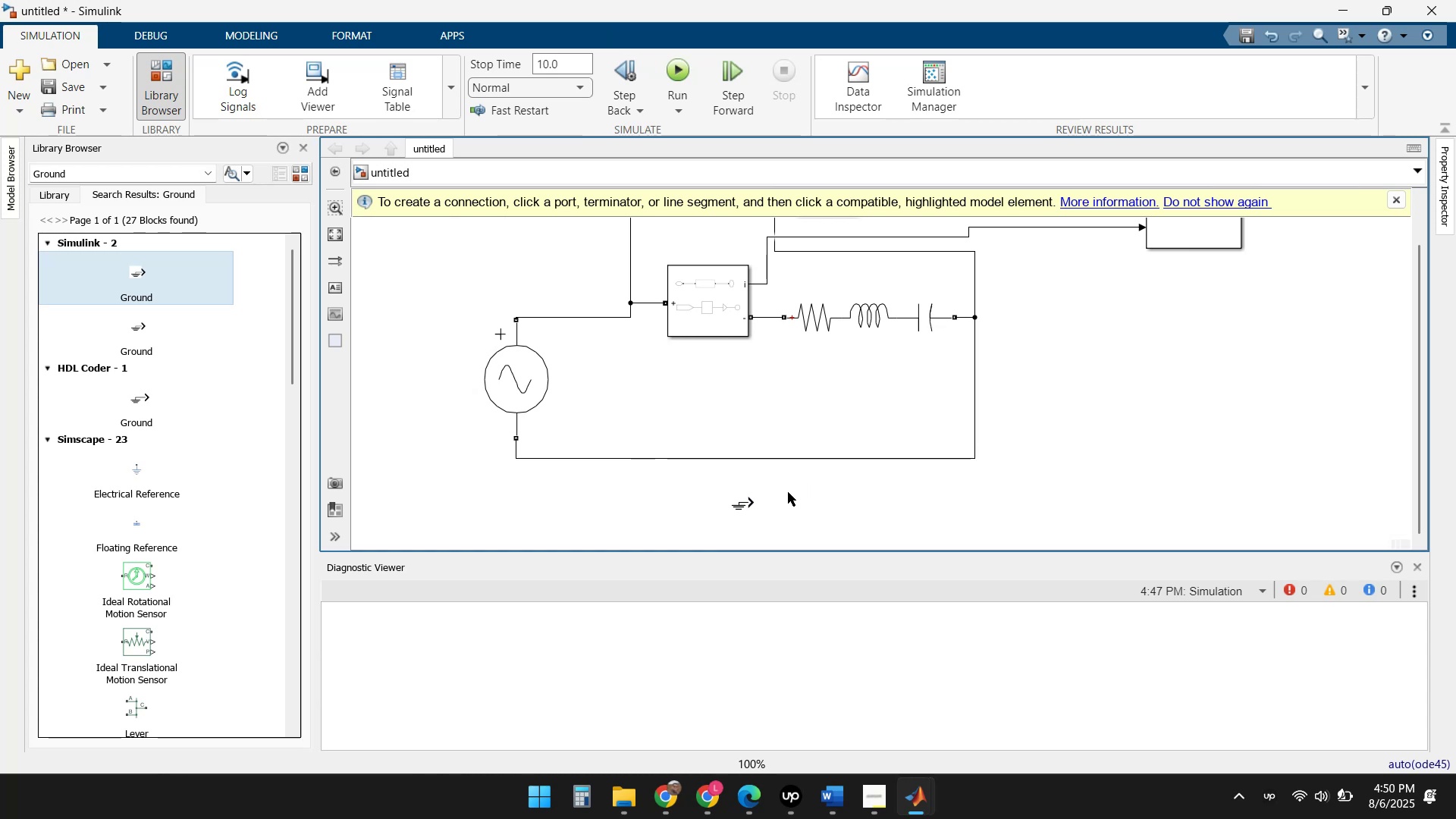 
left_click([744, 506])
 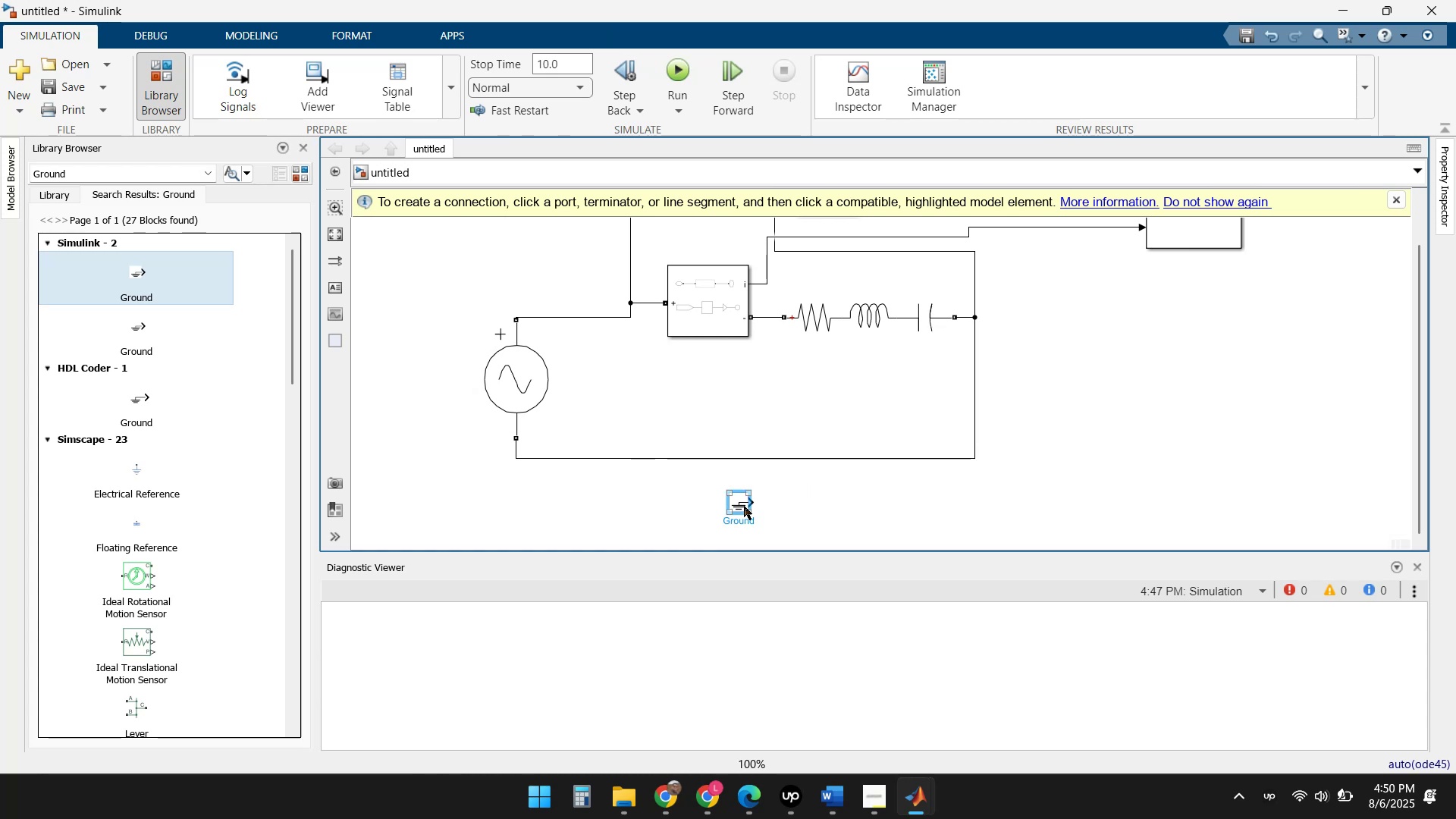 
key(Delete)
 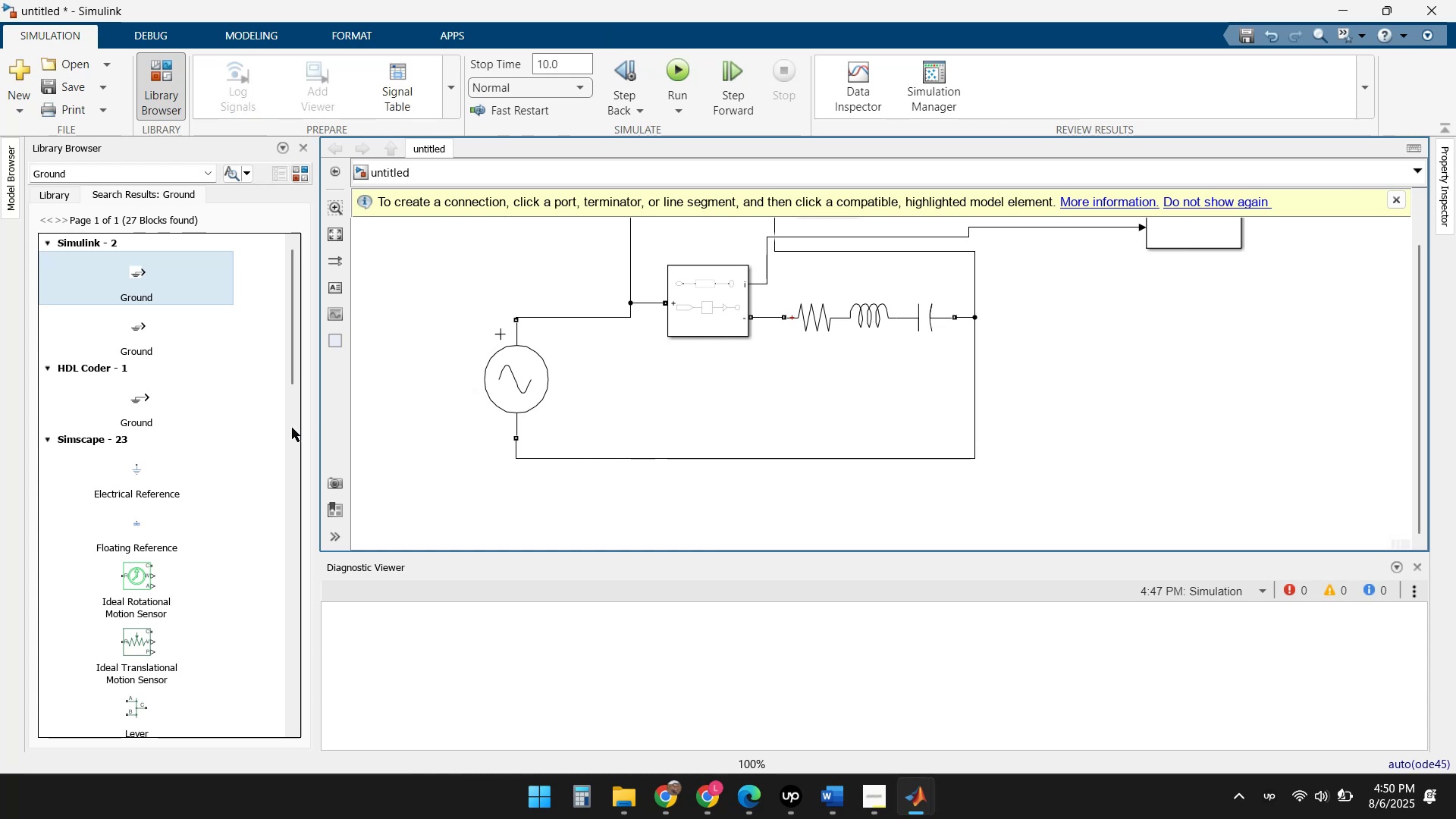 
scroll: coordinate [162, 428], scroll_direction: up, amount: 3.0
 